 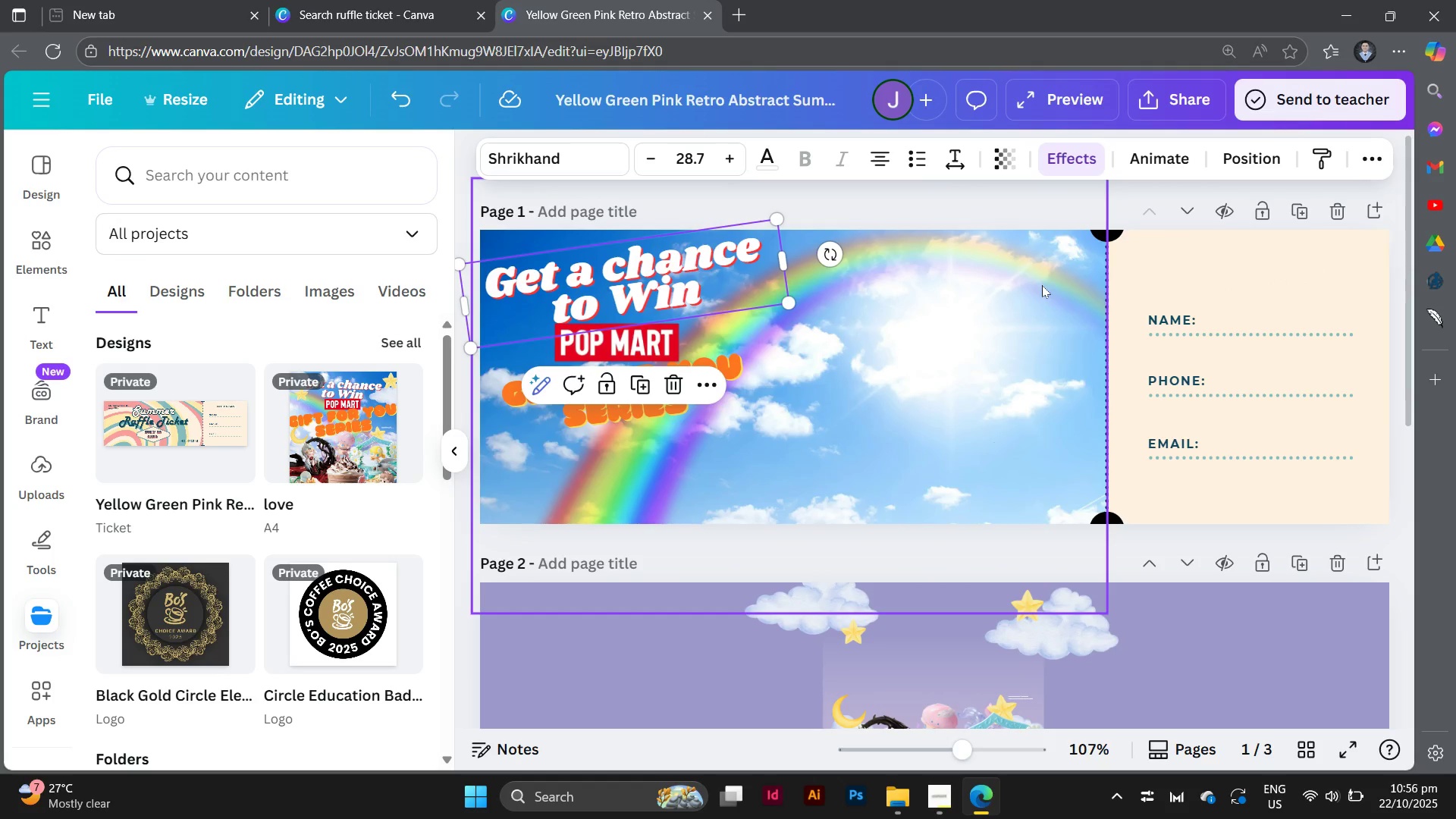 
left_click([666, 405])
 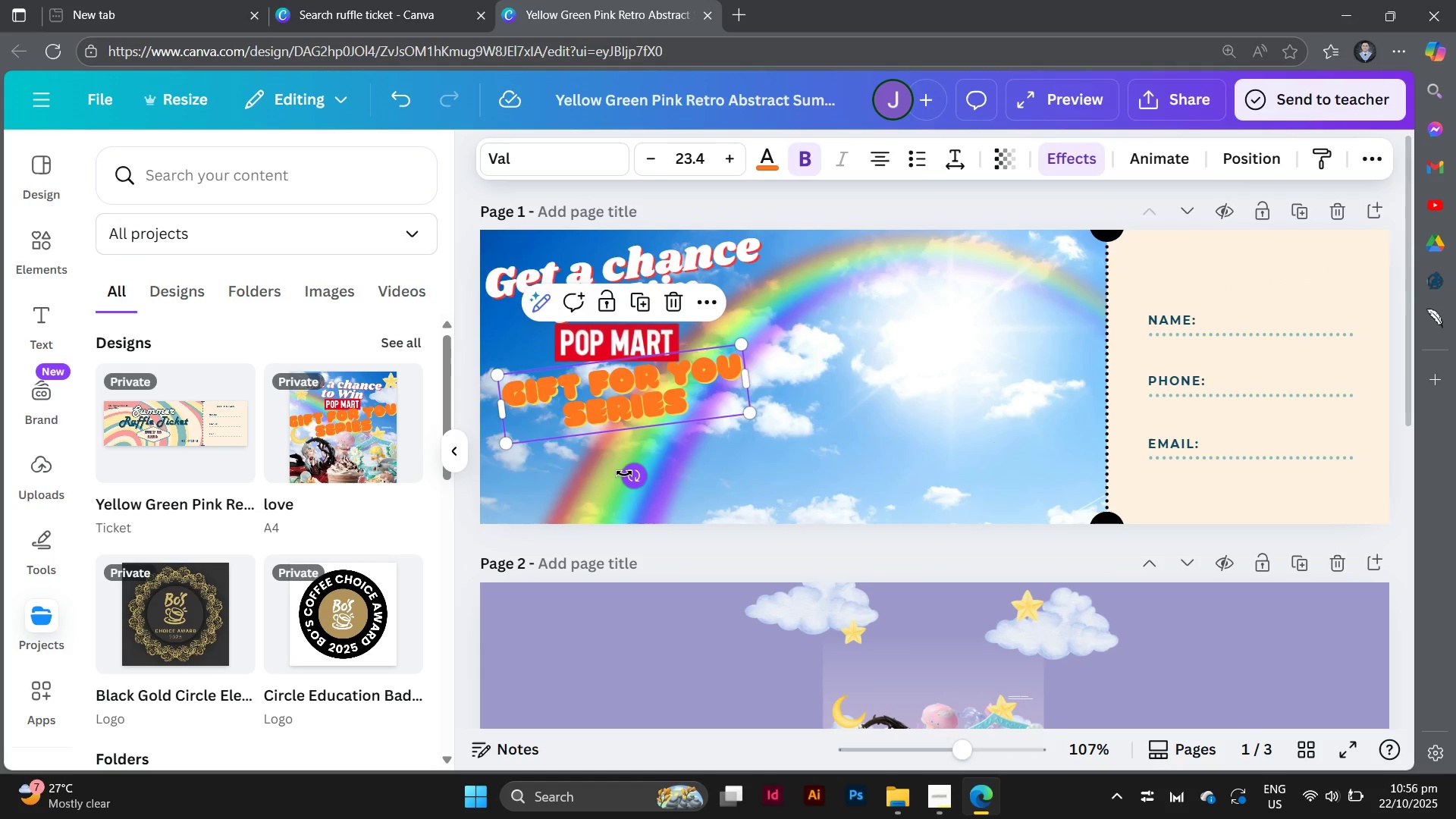 
left_click_drag(start_coordinate=[625, 475], to_coordinate=[607, 469])
 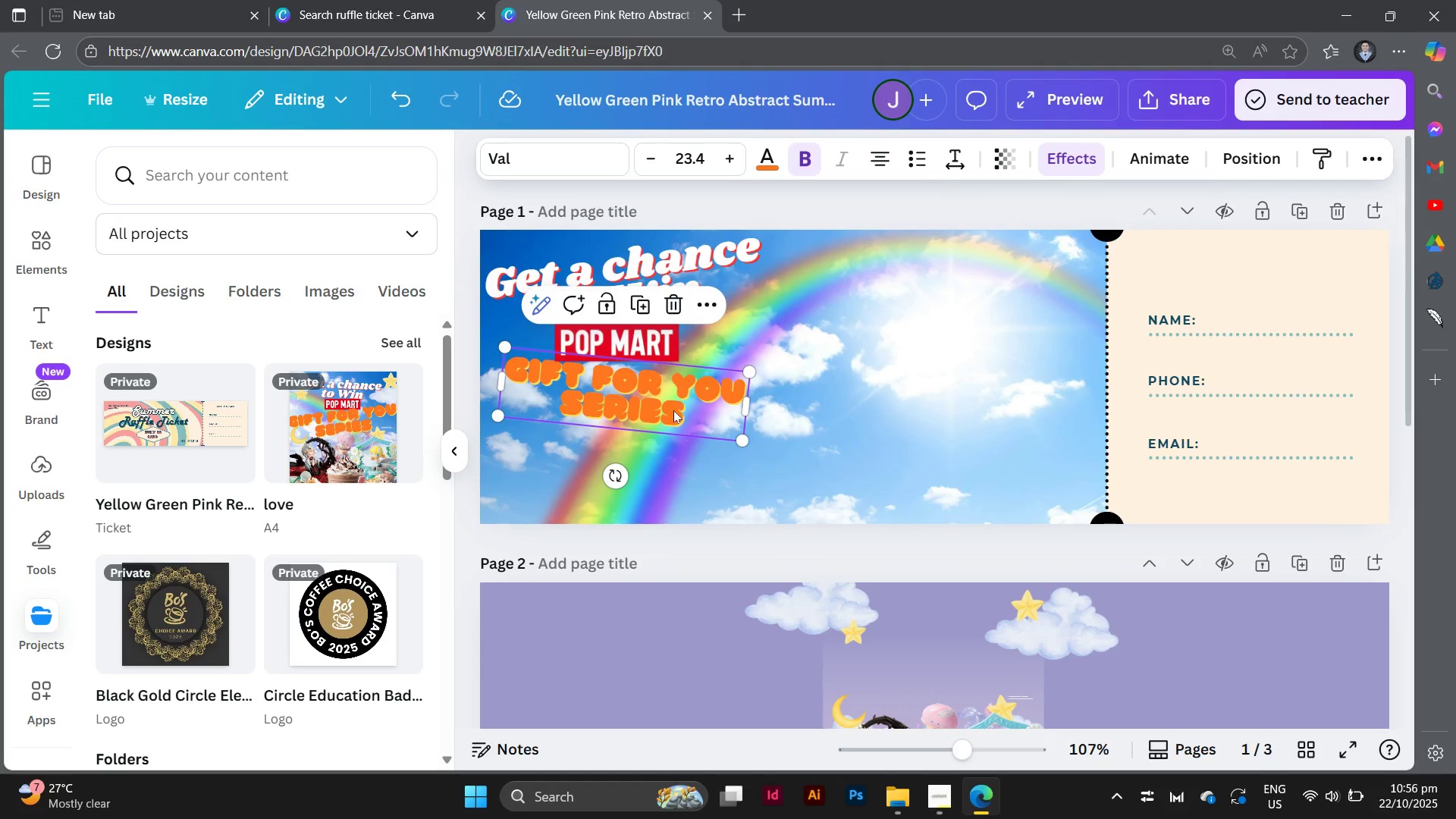 
left_click_drag(start_coordinate=[673, 410], to_coordinate=[649, 409])
 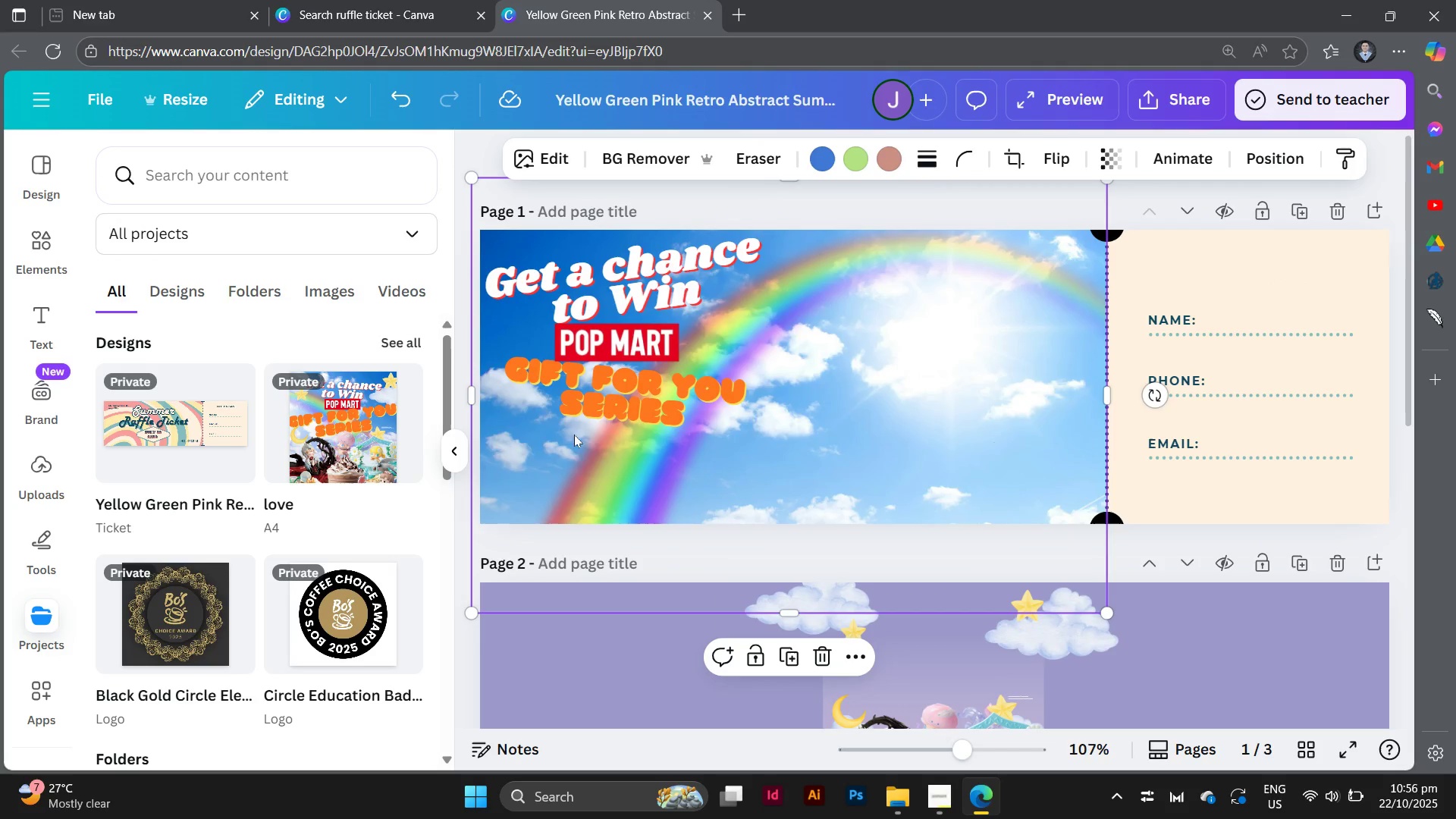 
right_click([673, 410])
 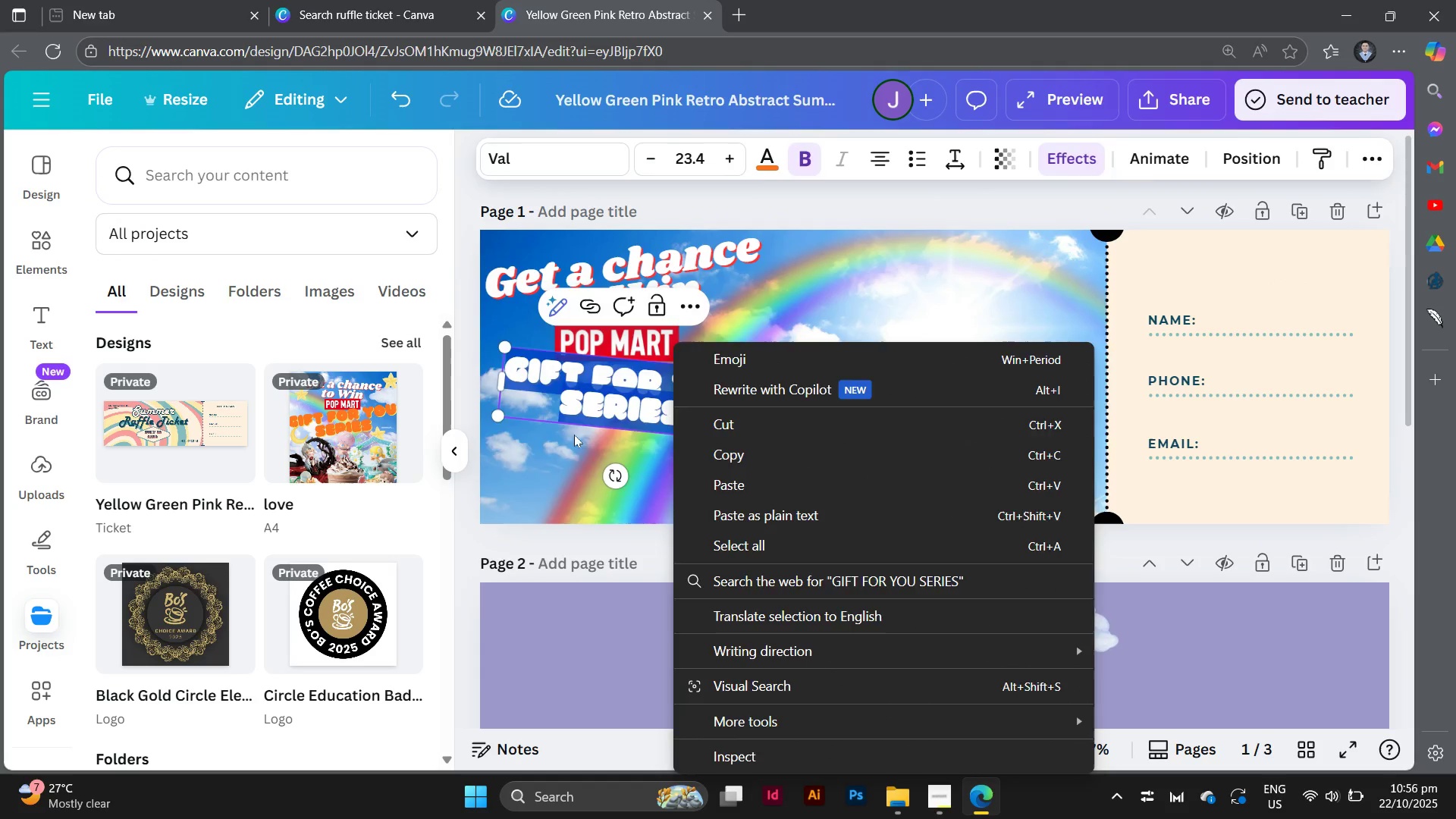 
left_click([574, 435])
 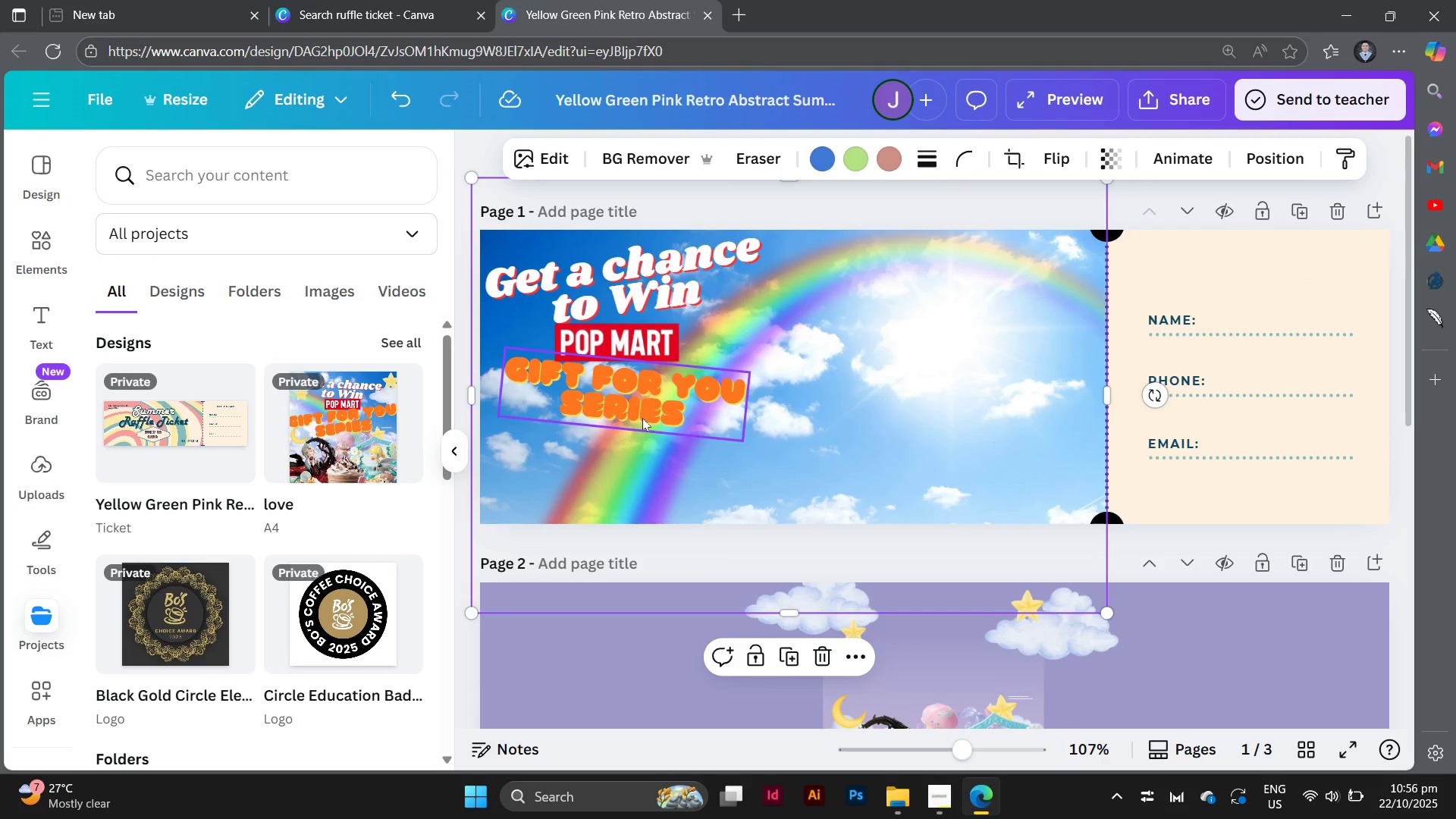 
left_click([642, 418])
 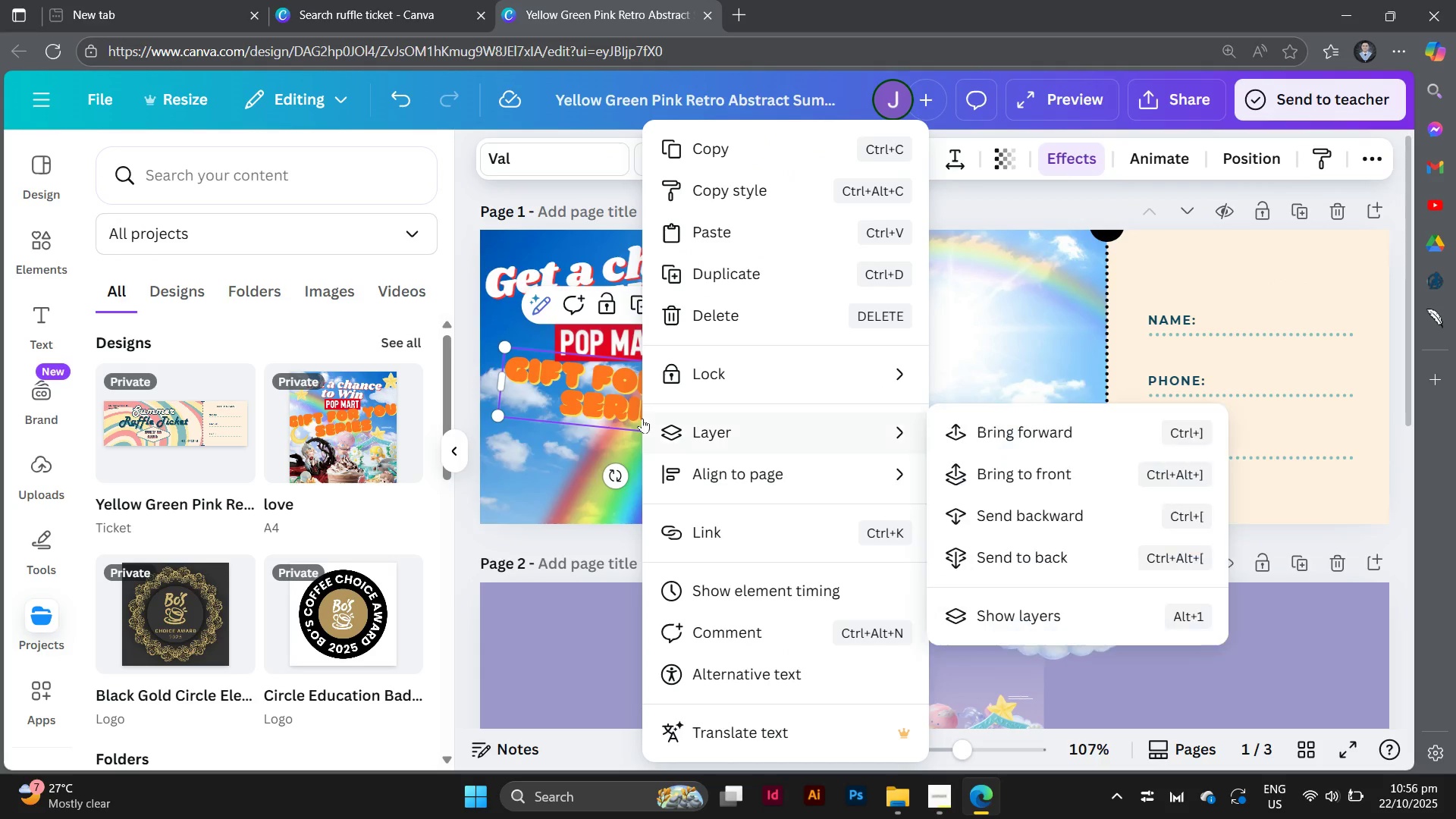 
right_click([642, 418])
 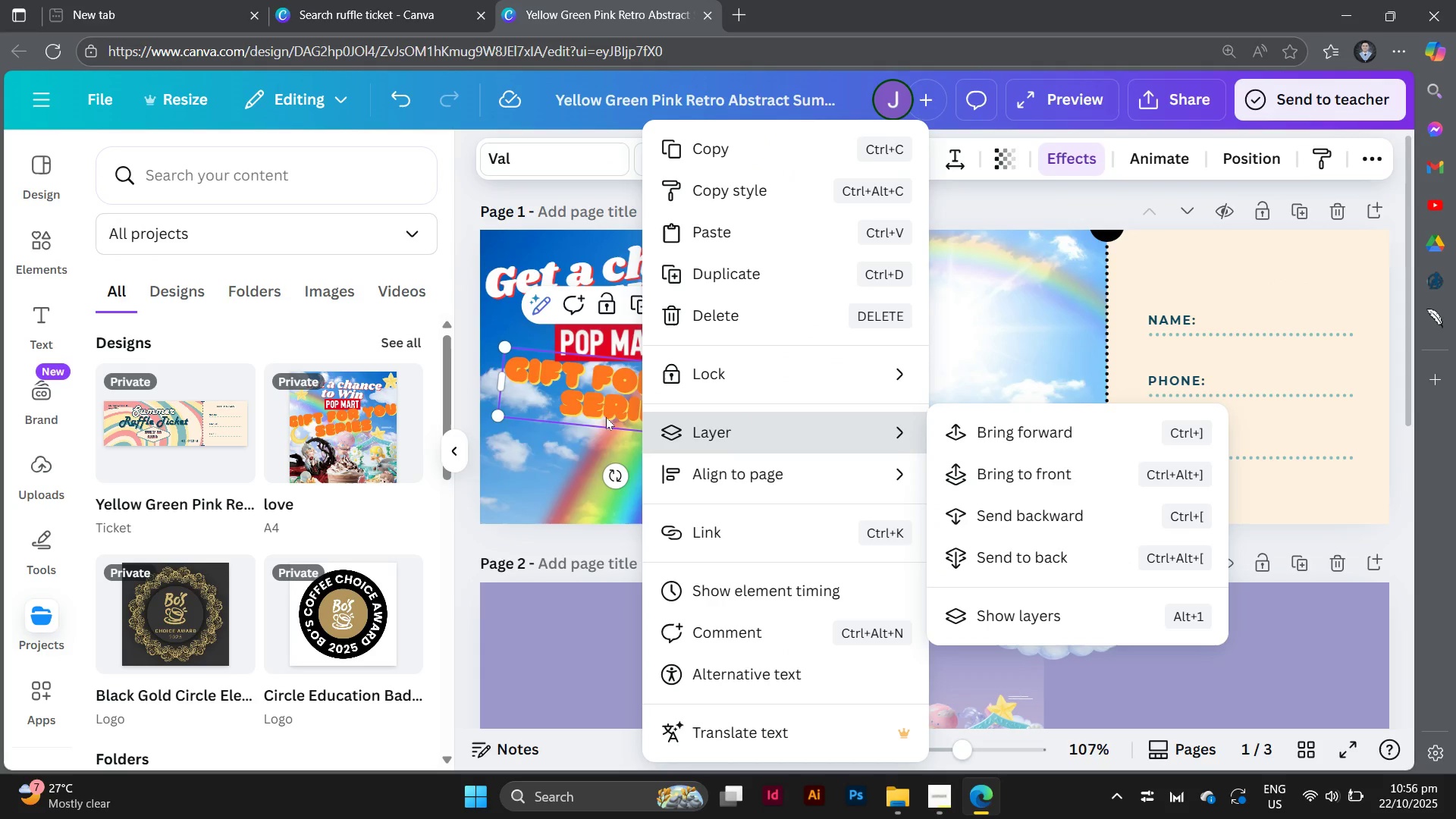 
left_click([642, 418])
 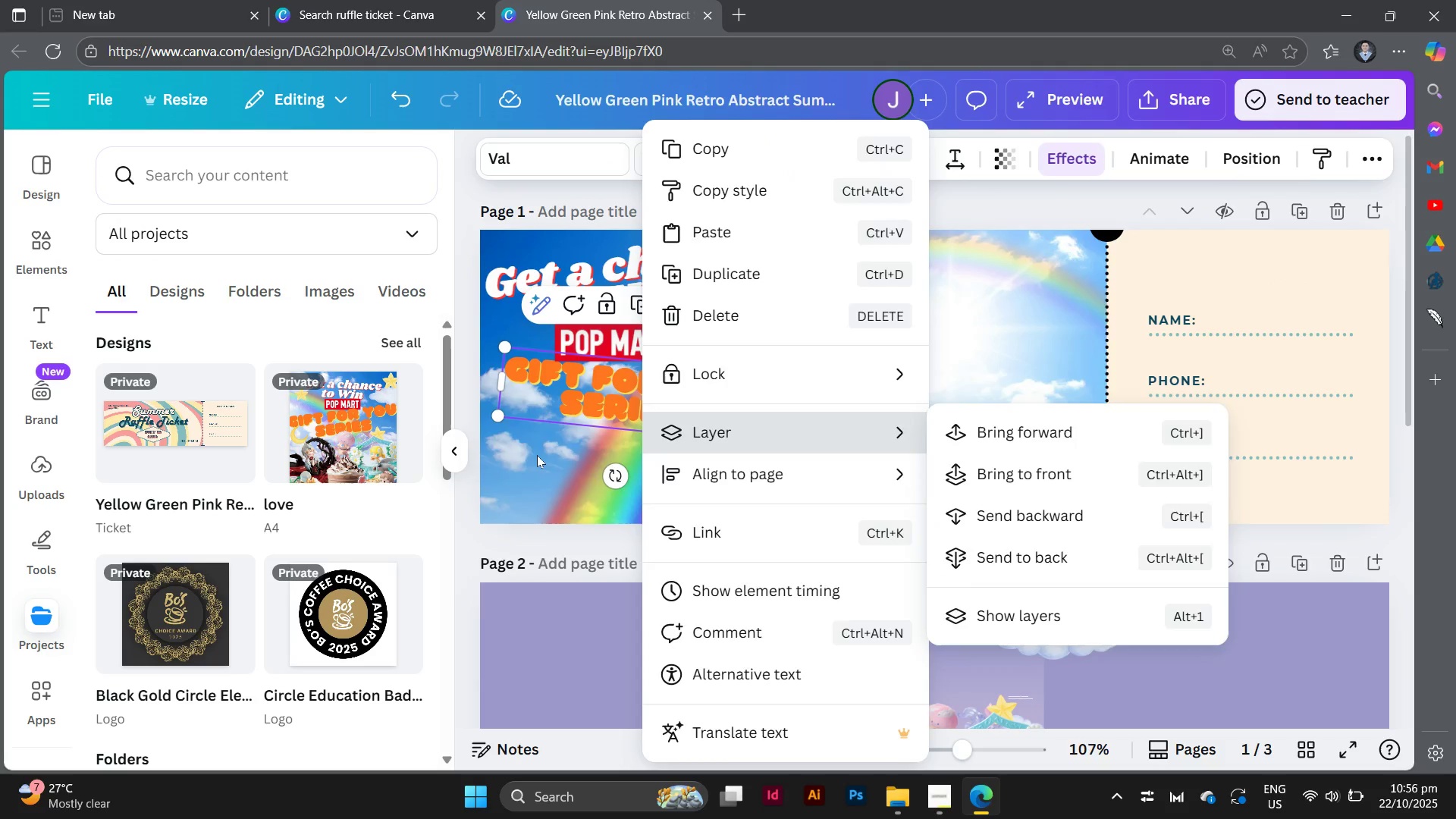 
left_click([537, 455])
 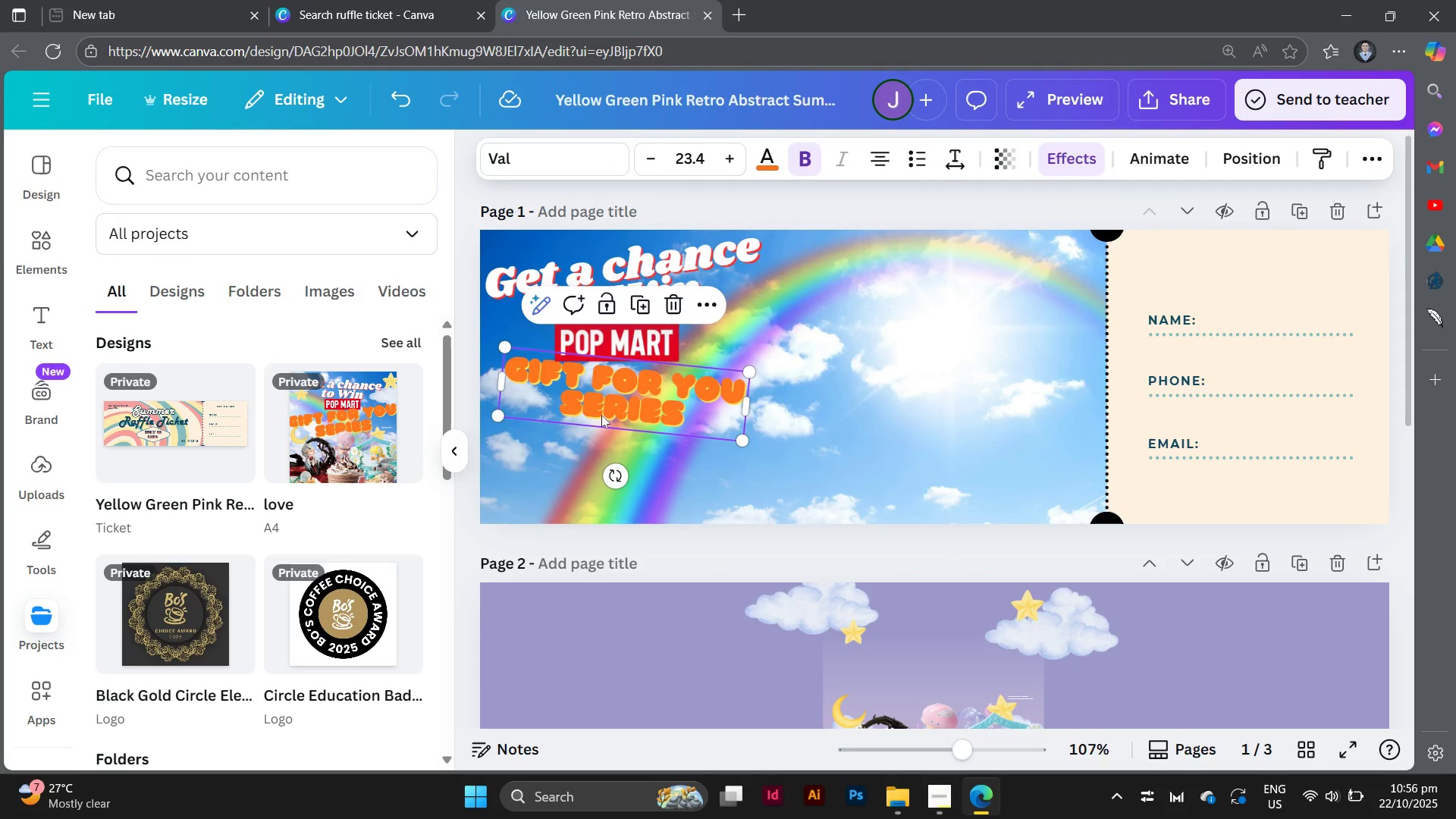 
left_click_drag(start_coordinate=[601, 390], to_coordinate=[595, 392])
 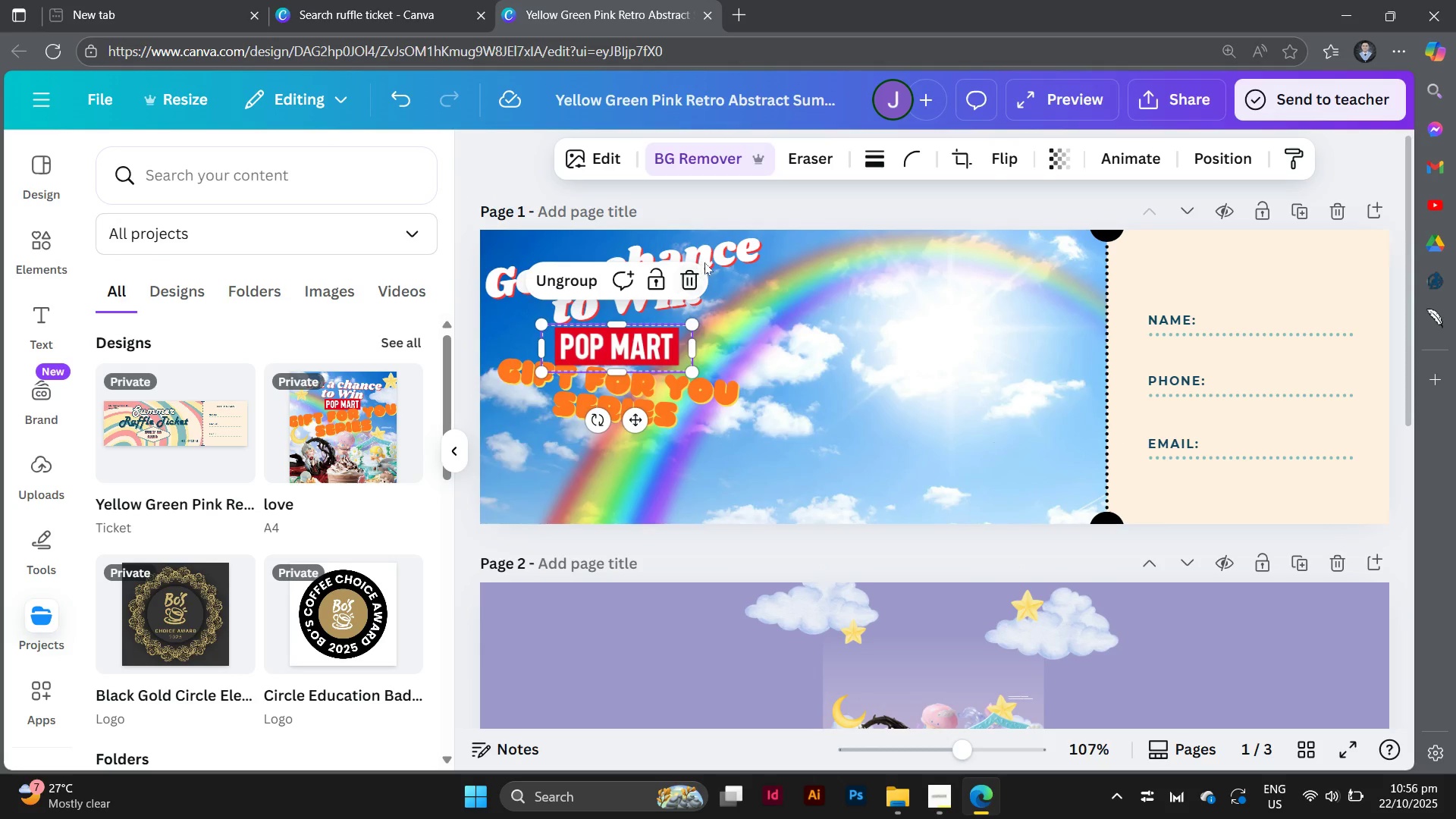 
left_click_drag(start_coordinate=[734, 250], to_coordinate=[741, 258])
 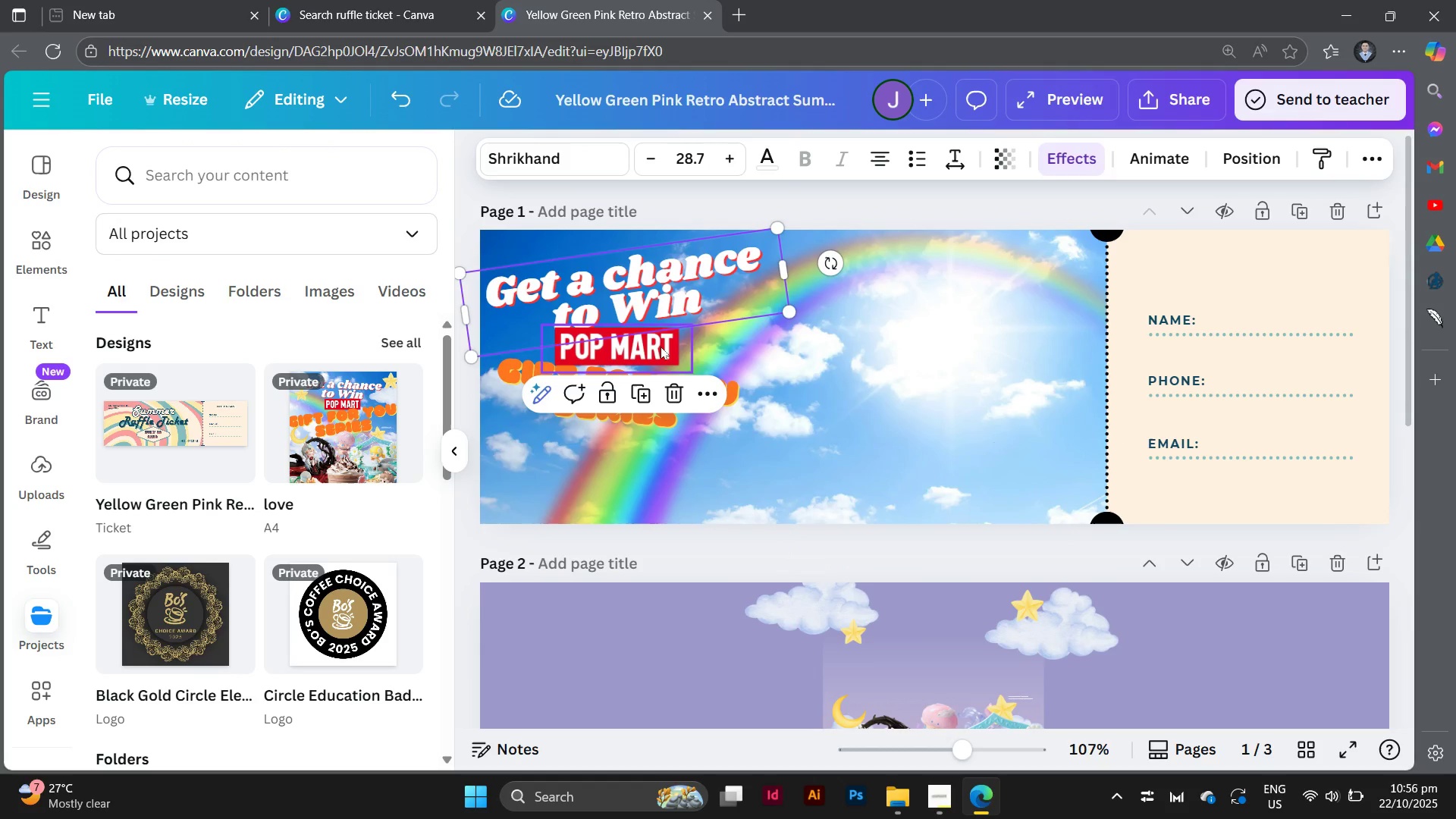 
left_click_drag(start_coordinate=[661, 347], to_coordinate=[671, 348])
 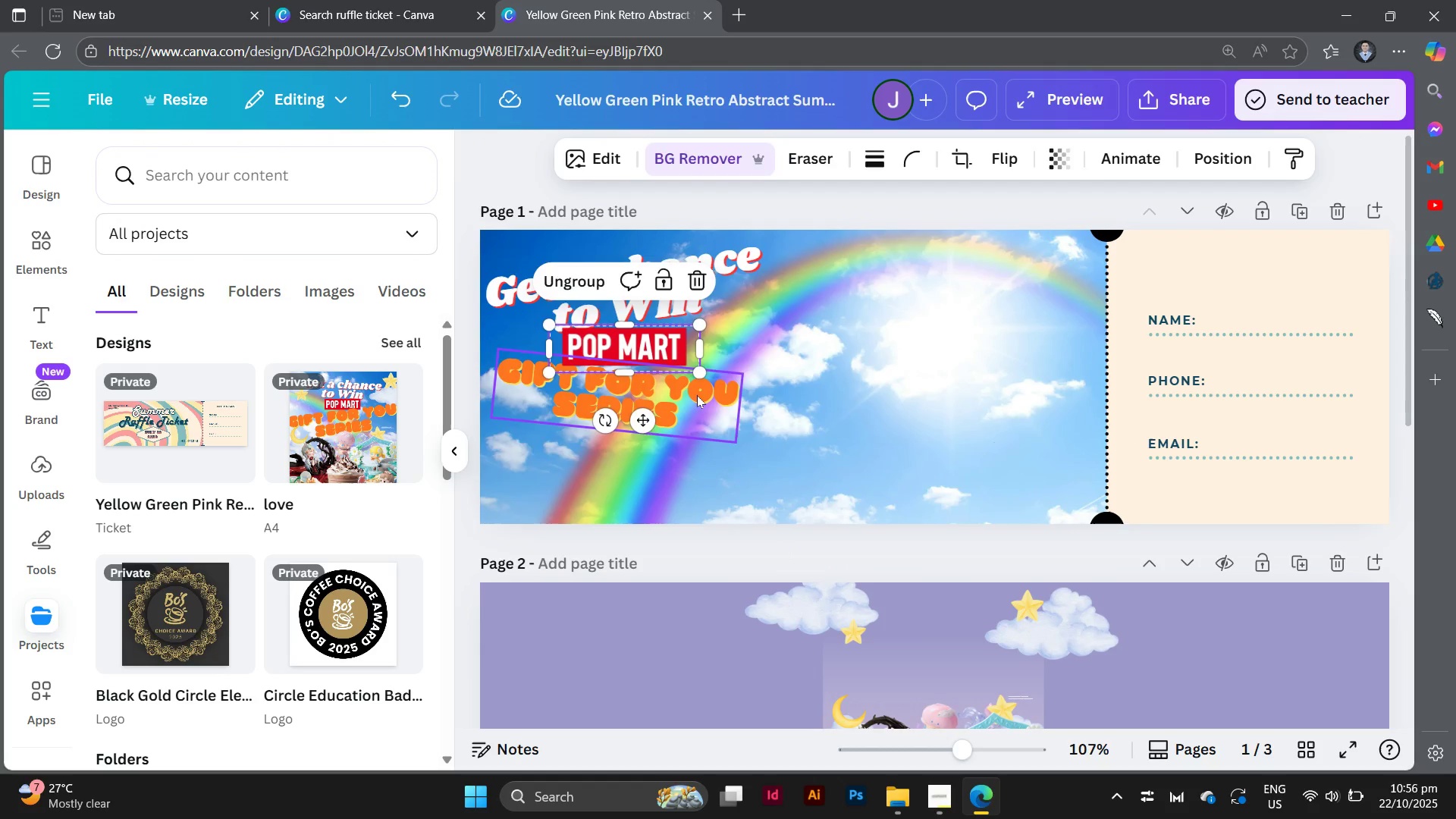 
left_click_drag(start_coordinate=[697, 397], to_coordinate=[701, 396])
 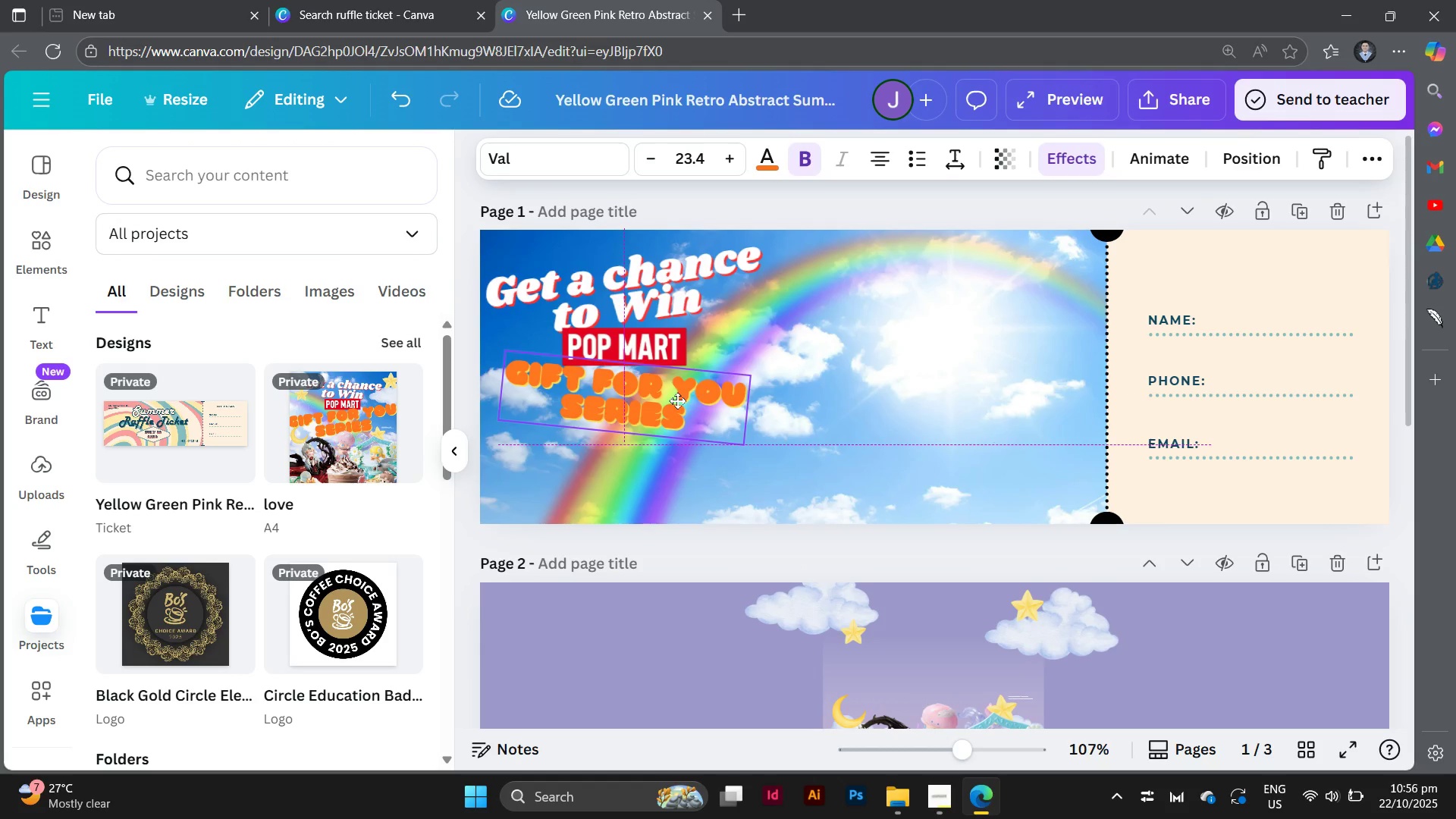 
left_click([738, 479])
 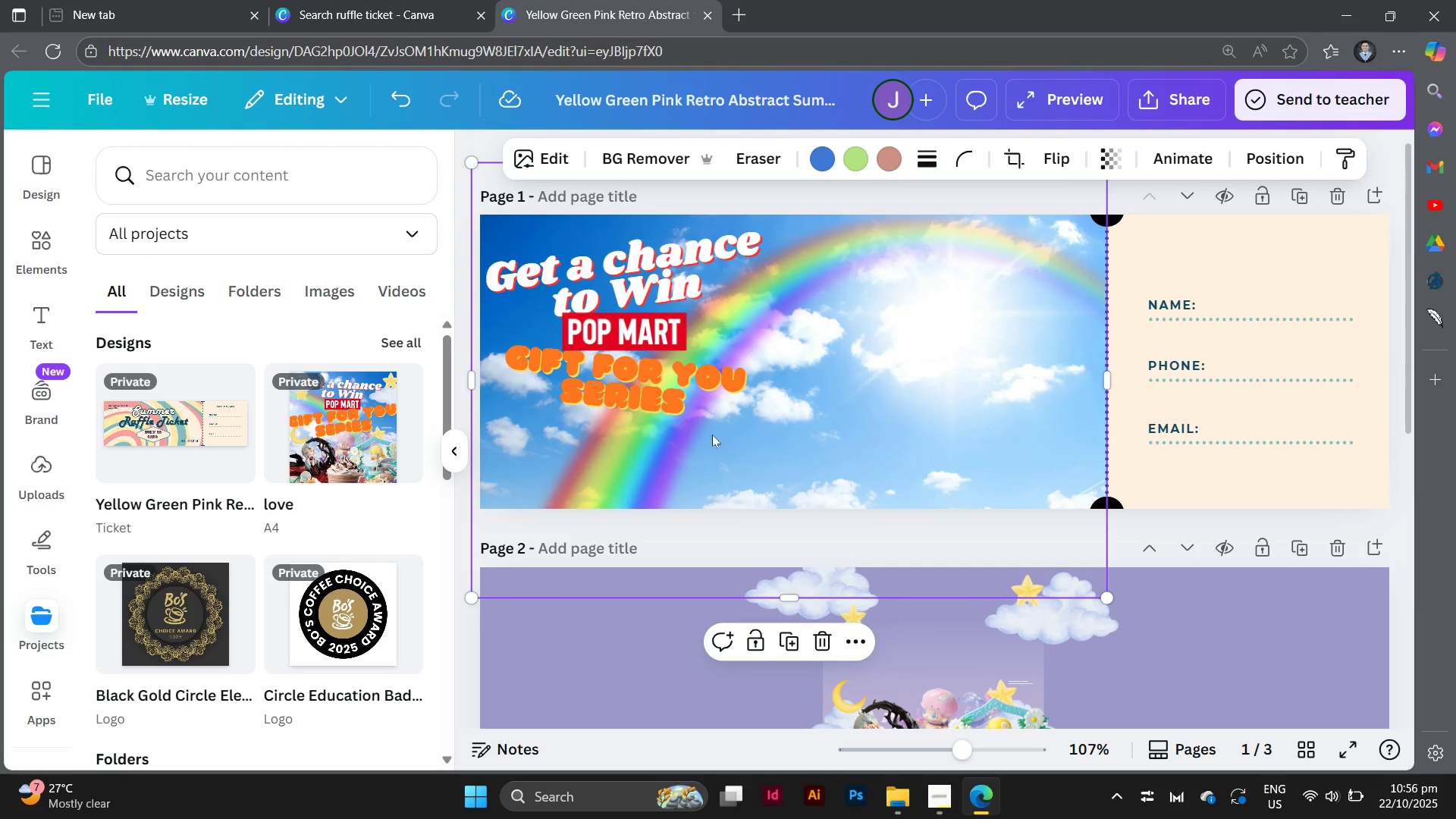 
left_click([653, 400])
 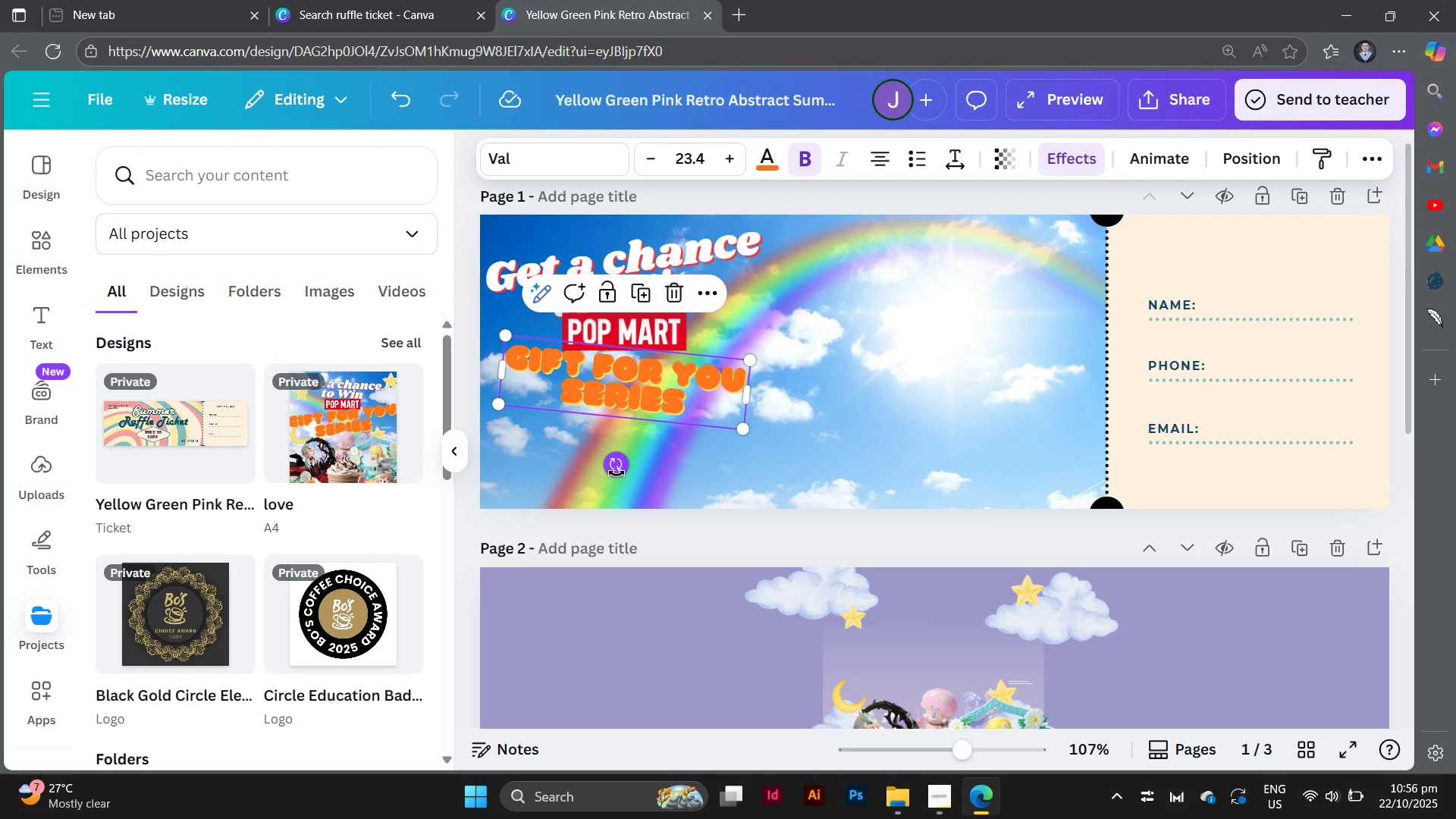 
left_click_drag(start_coordinate=[617, 473], to_coordinate=[633, 471])
 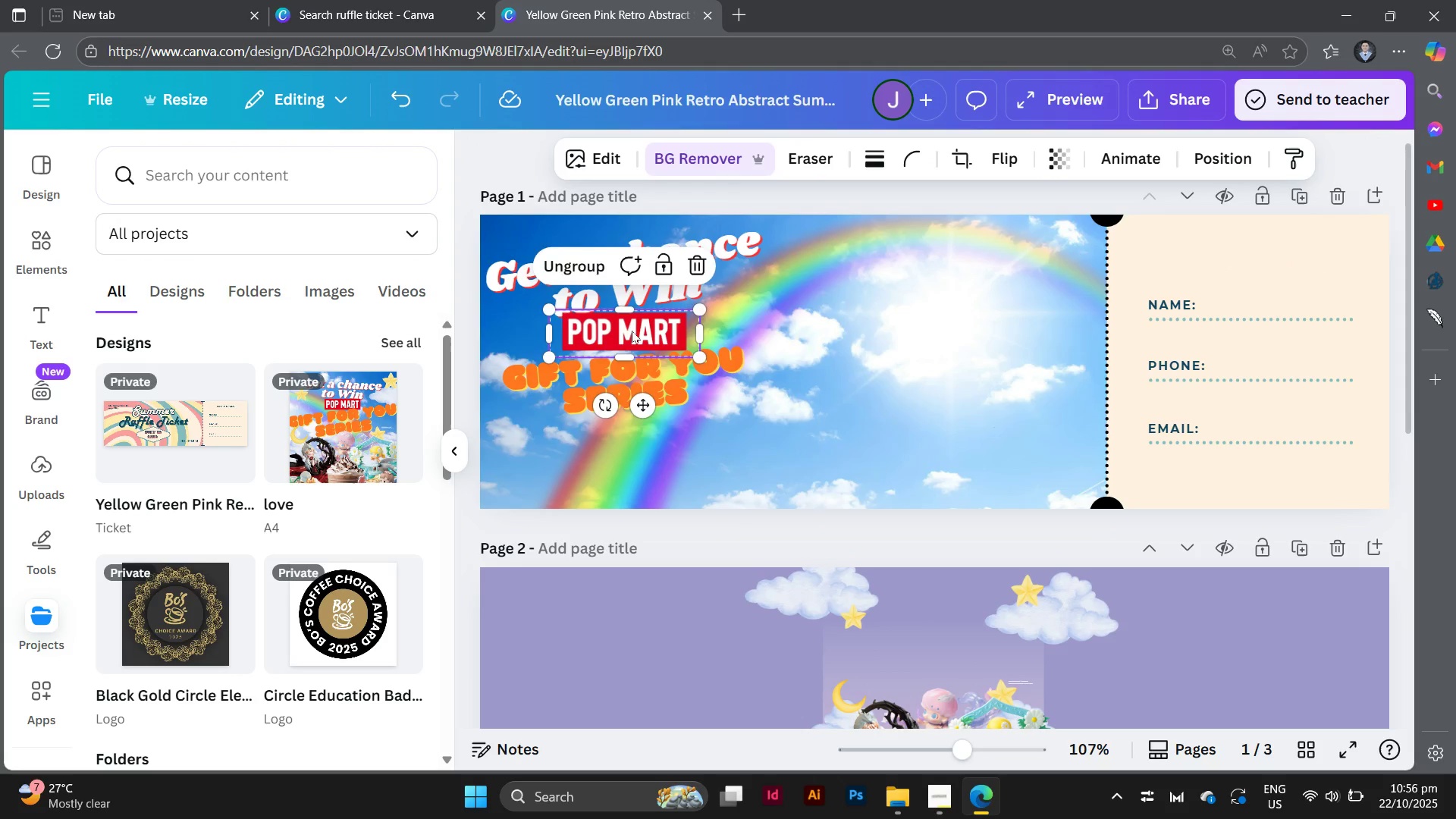 
mouse_move([635, 346])
 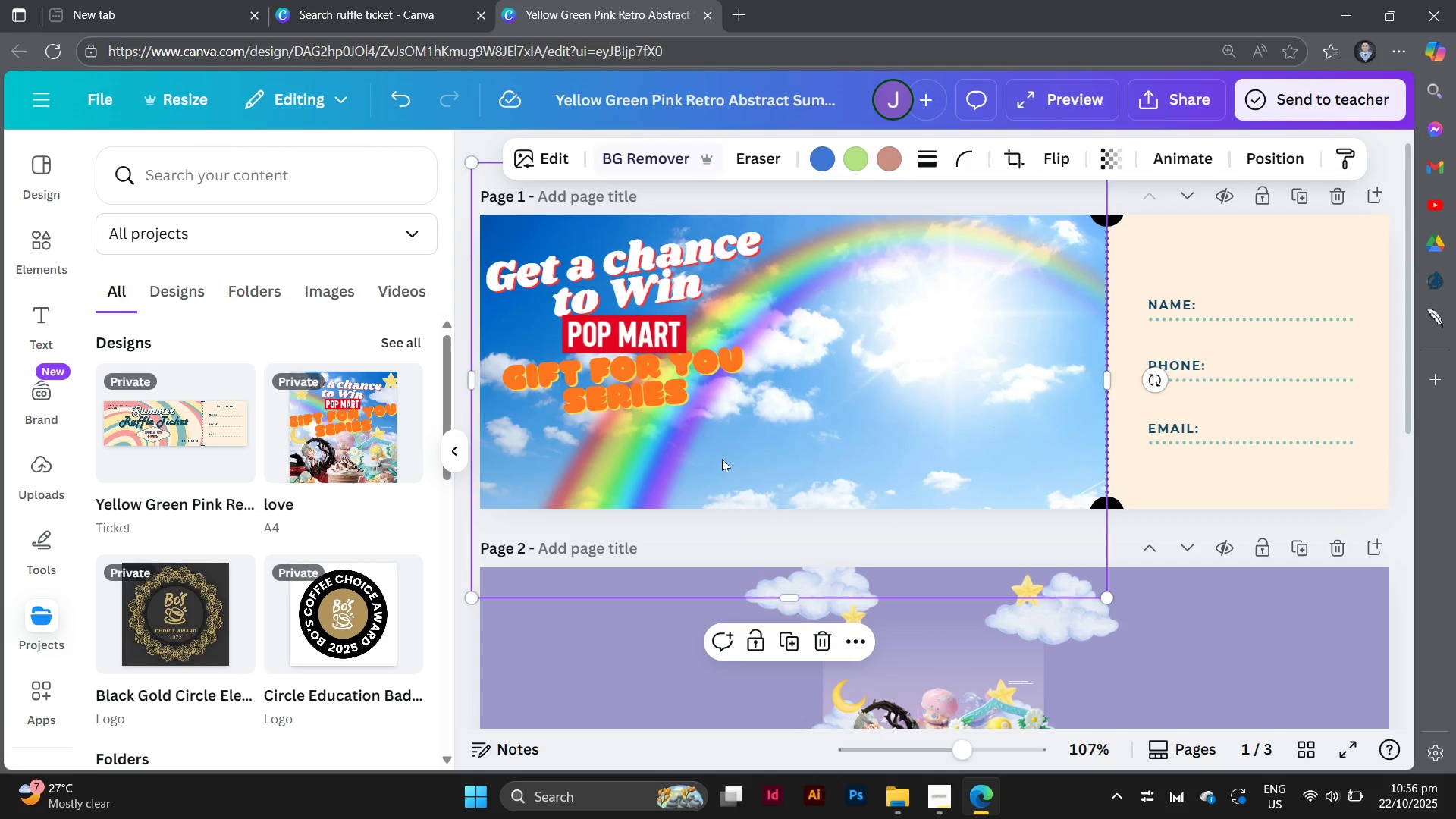 
left_click([722, 459])
 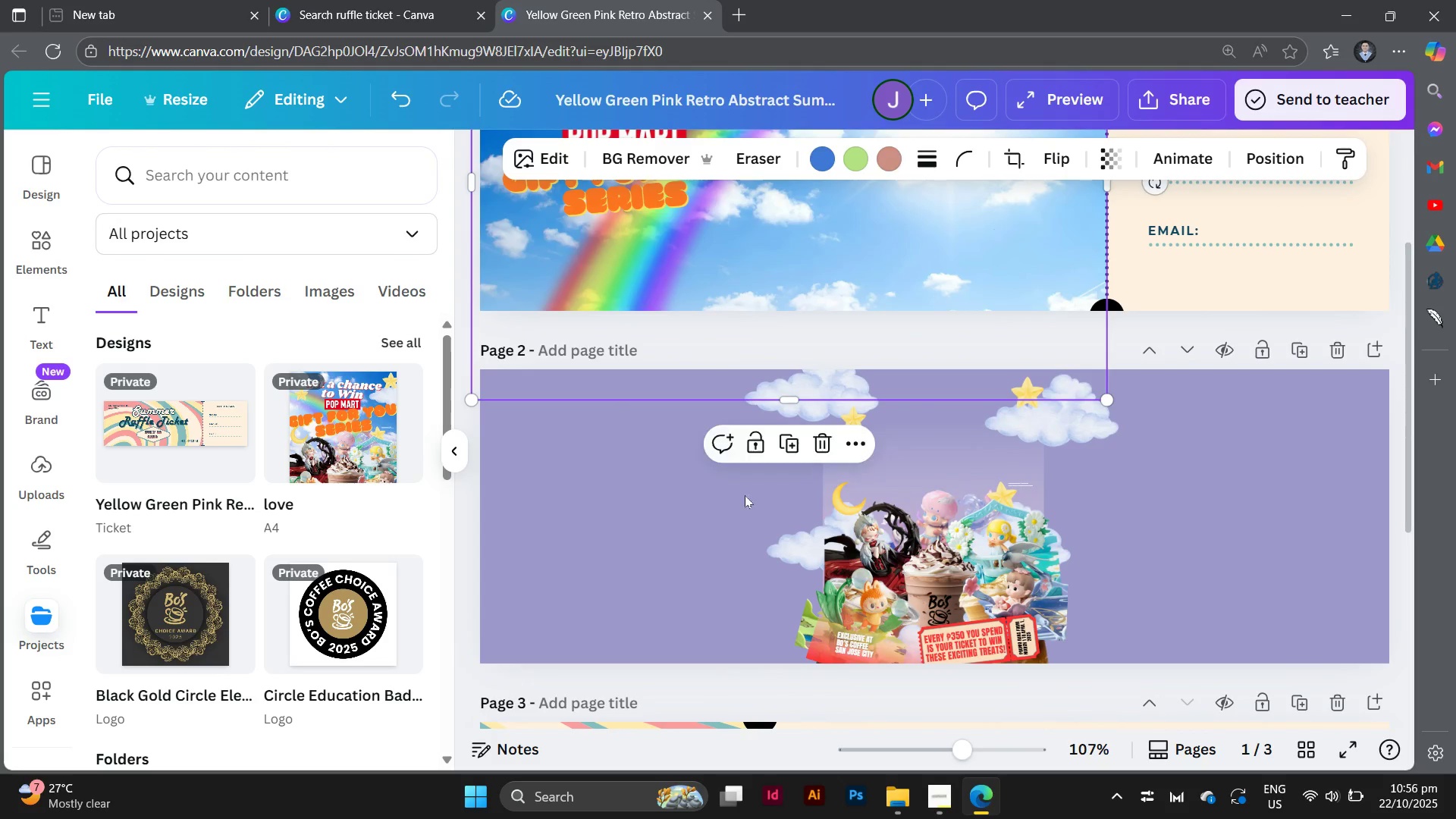 
left_click([848, 636])
 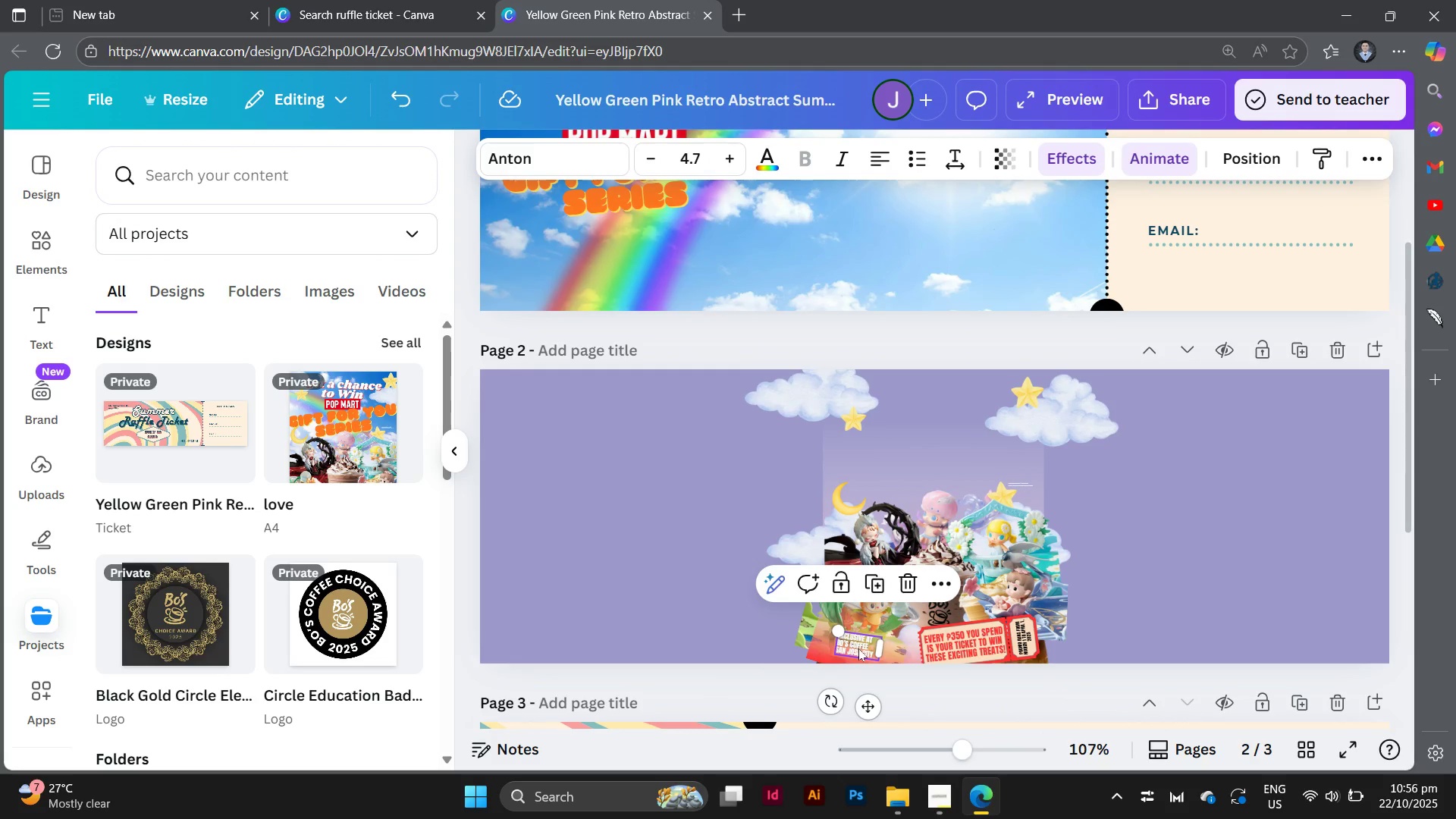 
left_click_drag(start_coordinate=[858, 648], to_coordinate=[625, 275])
 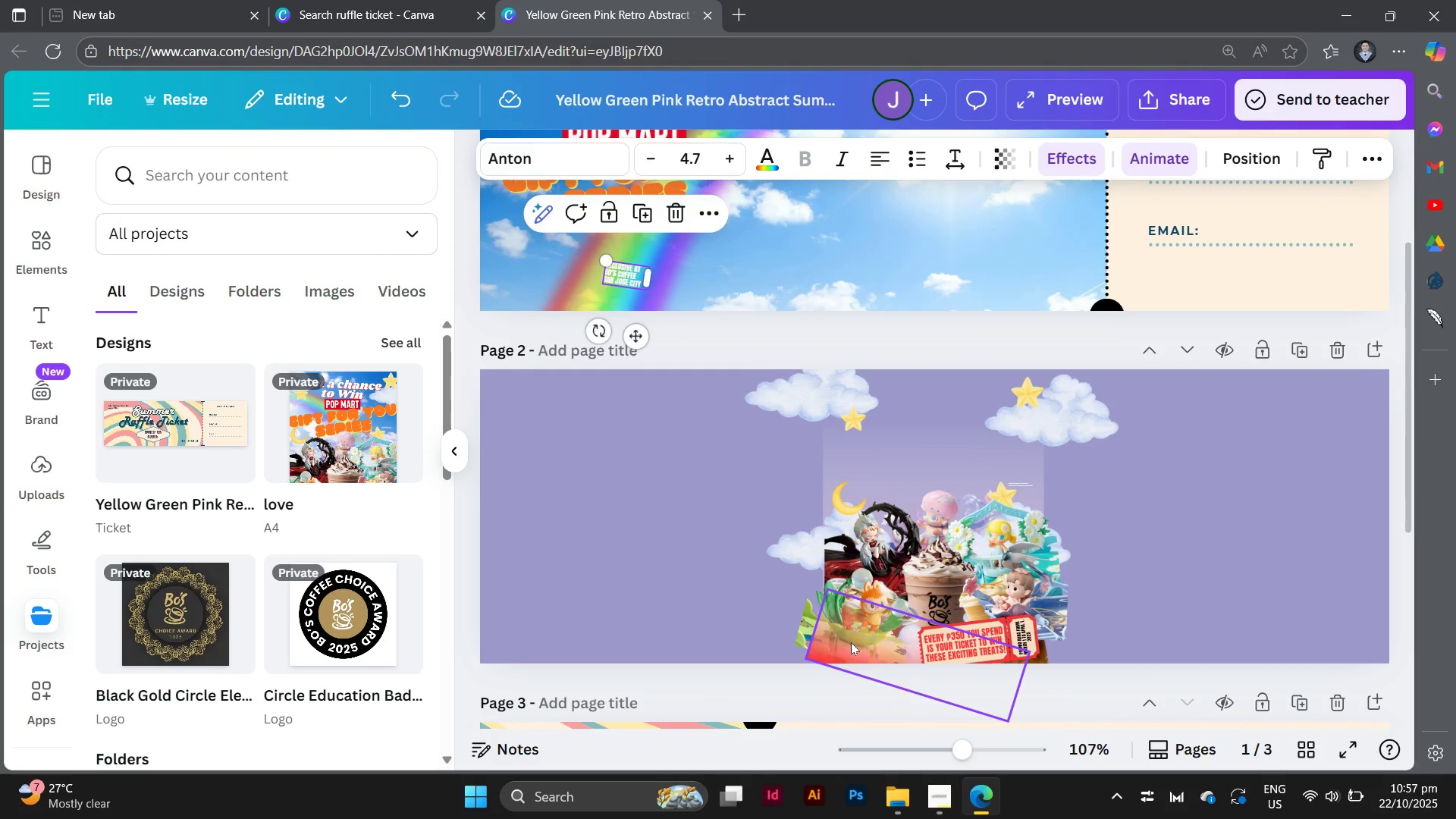 
left_click([851, 642])
 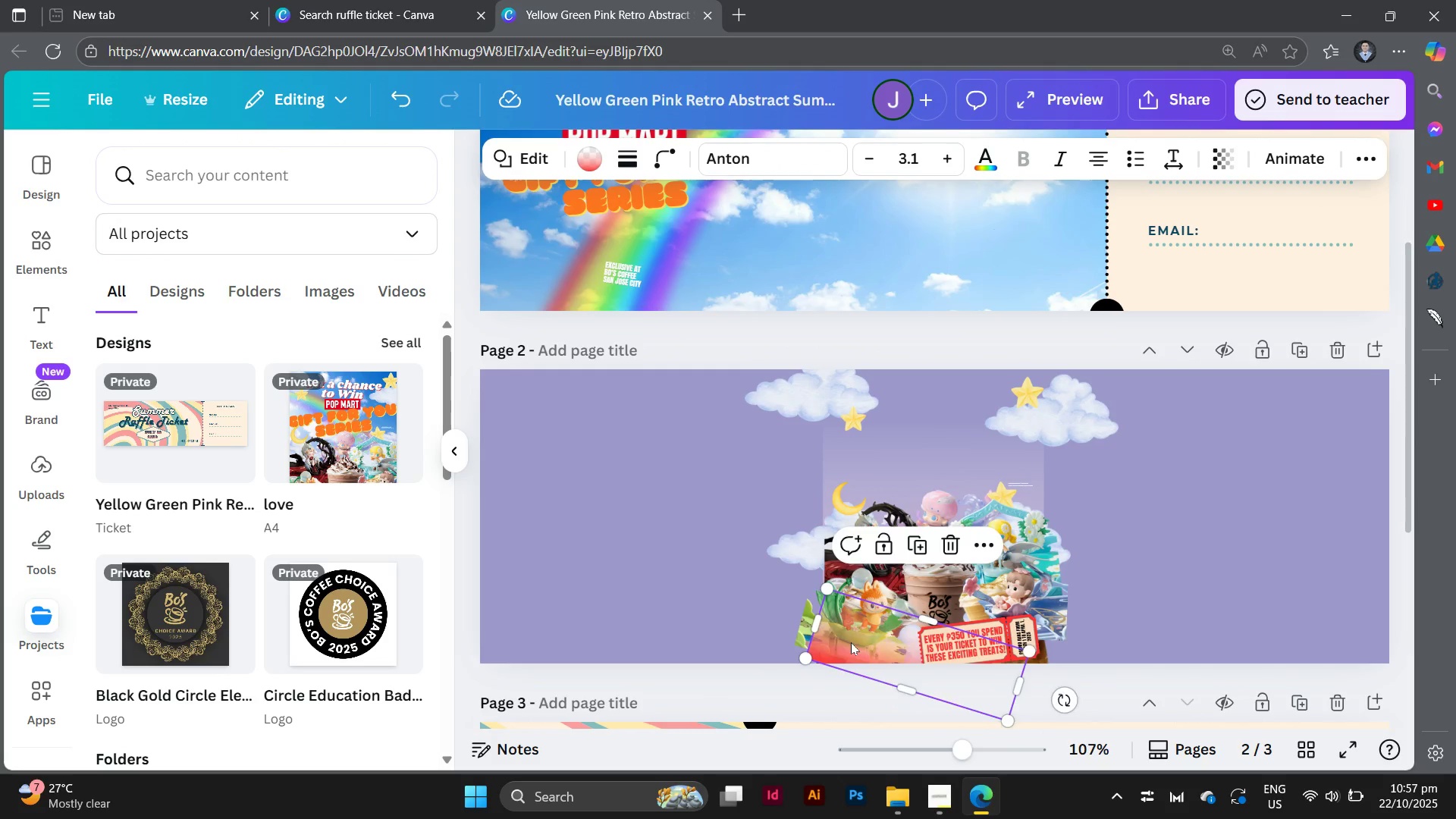 
left_click_drag(start_coordinate=[851, 642], to_coordinate=[466, 270])
 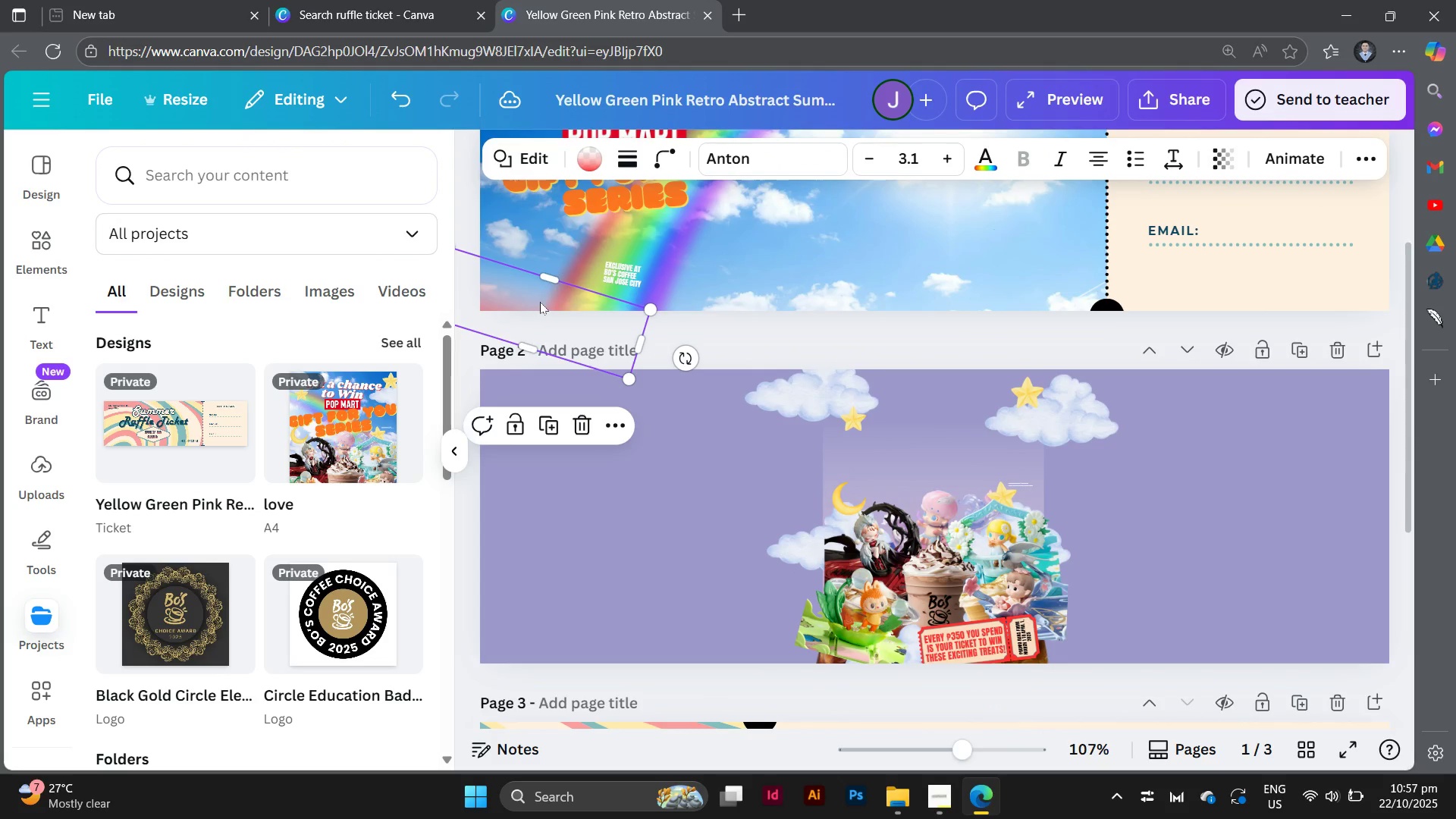 
left_click_drag(start_coordinate=[540, 301], to_coordinate=[545, 285])
 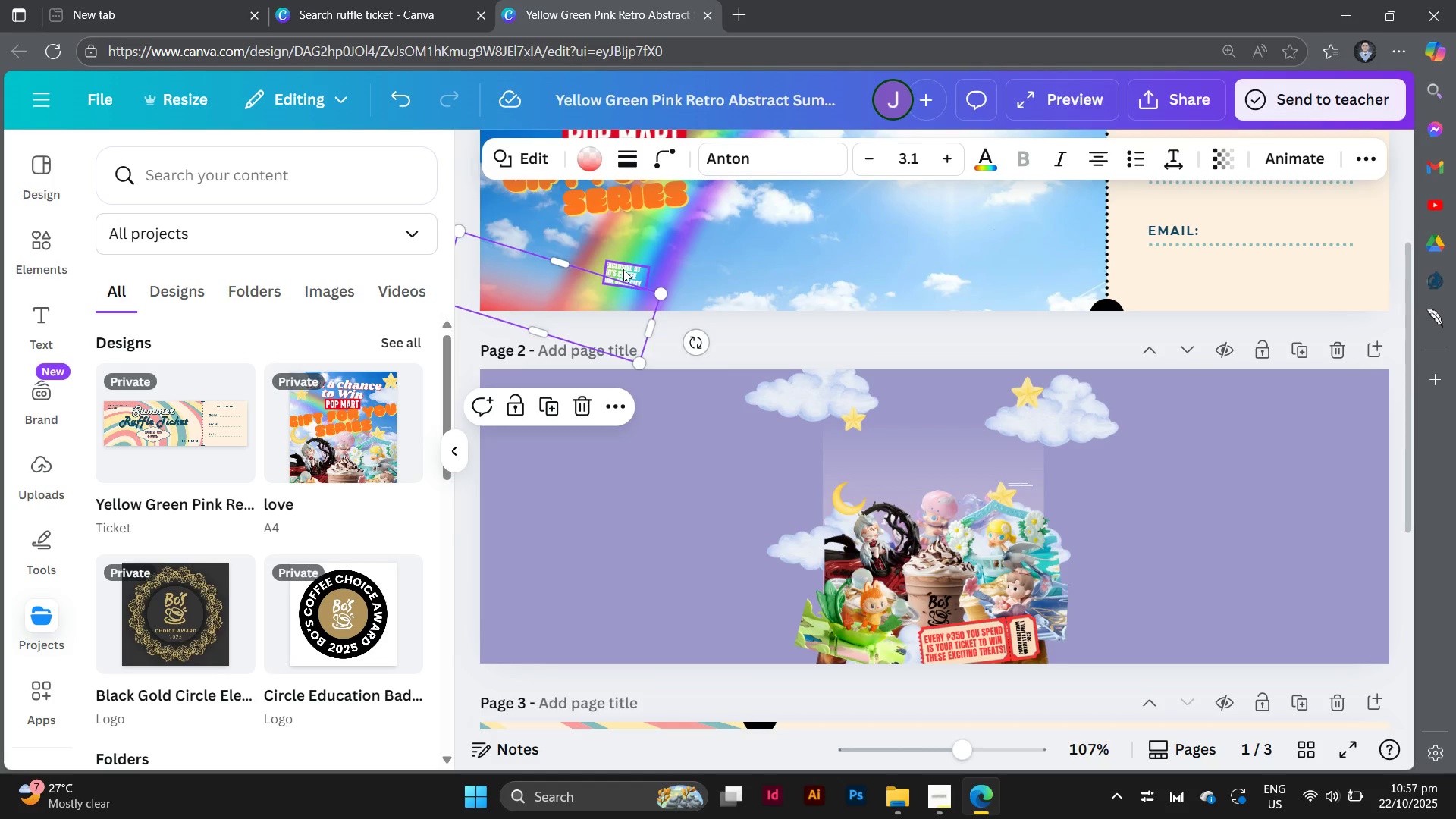 
left_click([623, 269])
 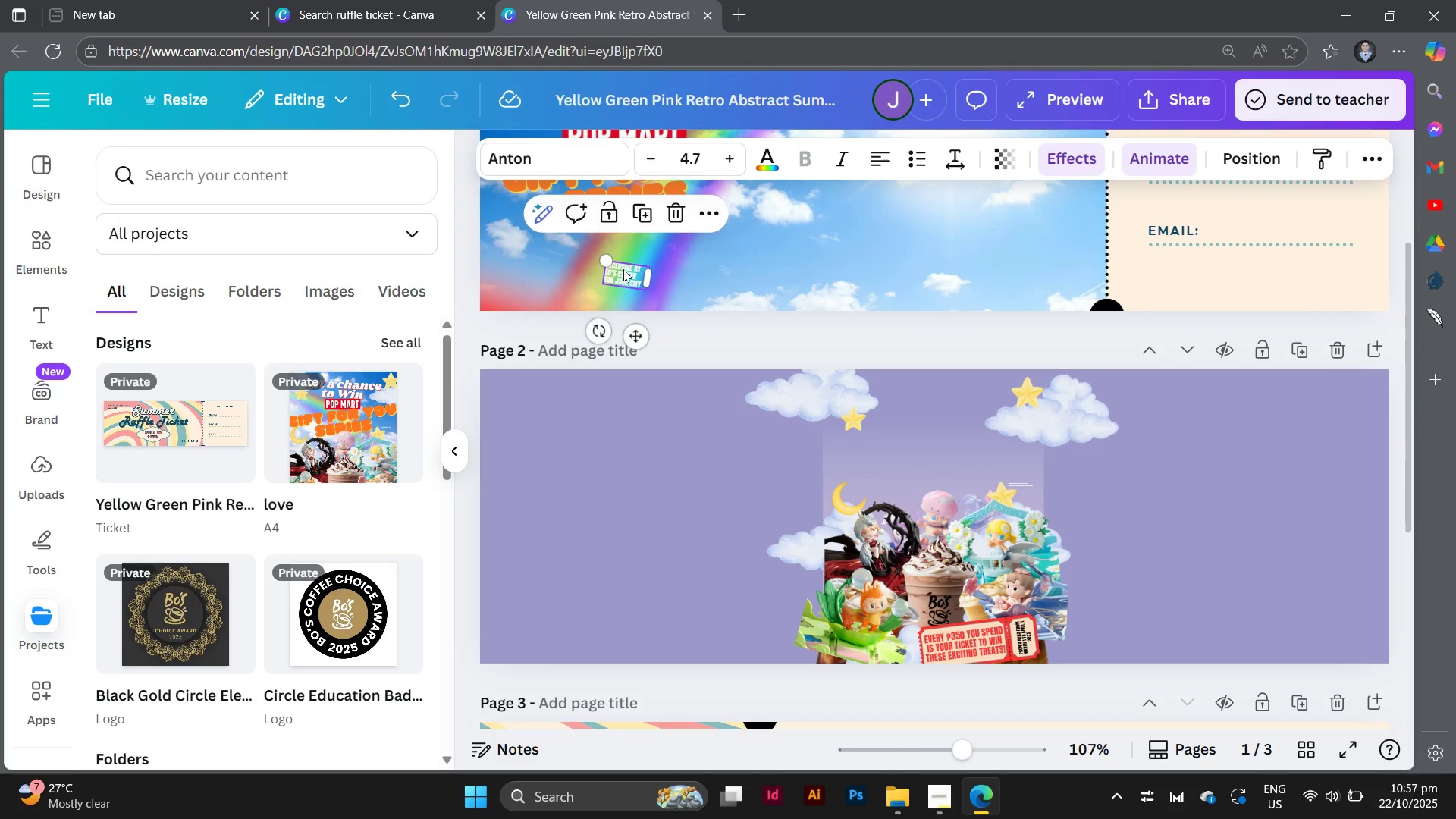 
left_click_drag(start_coordinate=[623, 269], to_coordinate=[511, 284])
 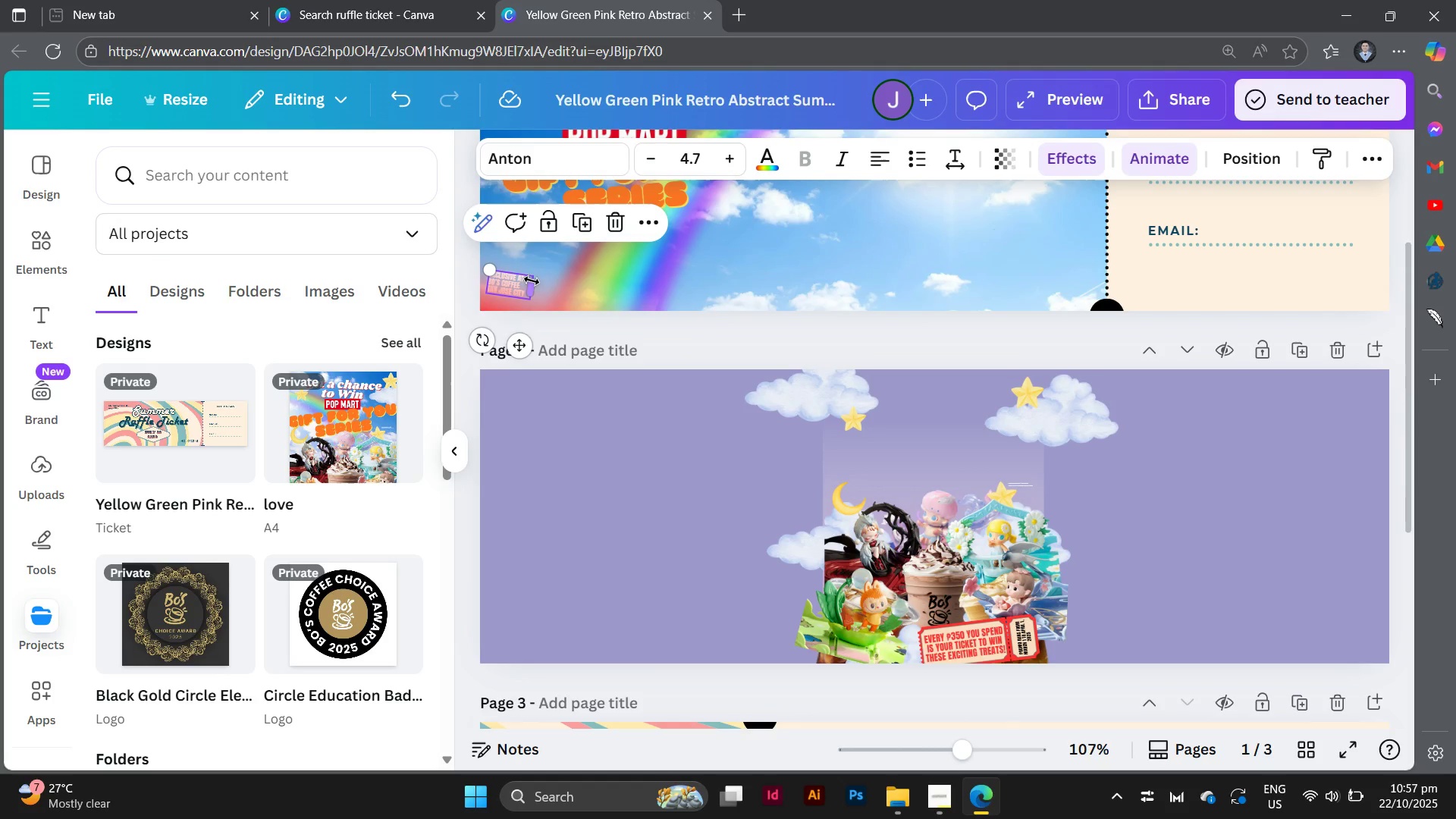 
left_click_drag(start_coordinate=[504, 282], to_coordinate=[533, 271])
 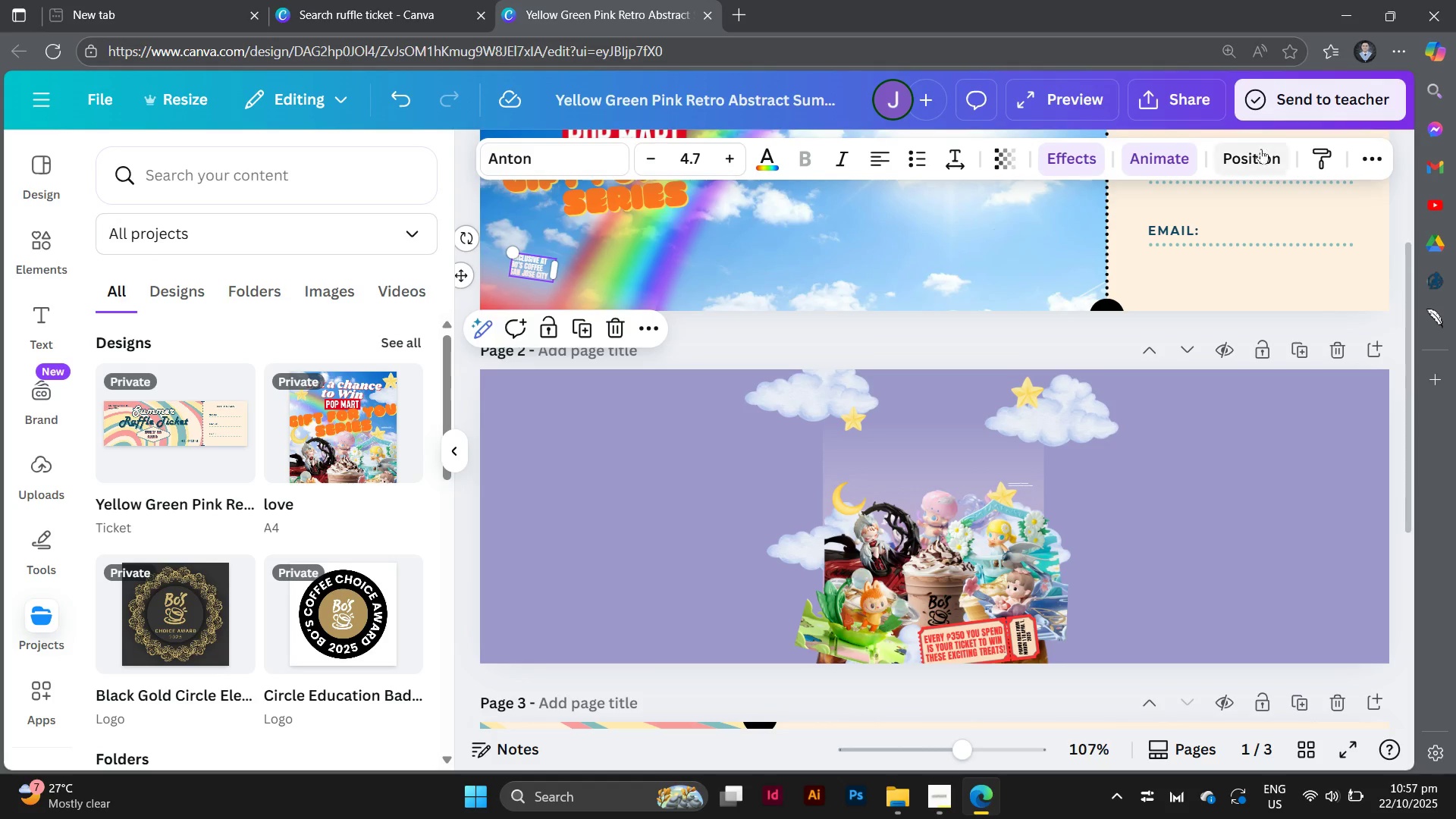 
left_click([1261, 152])
 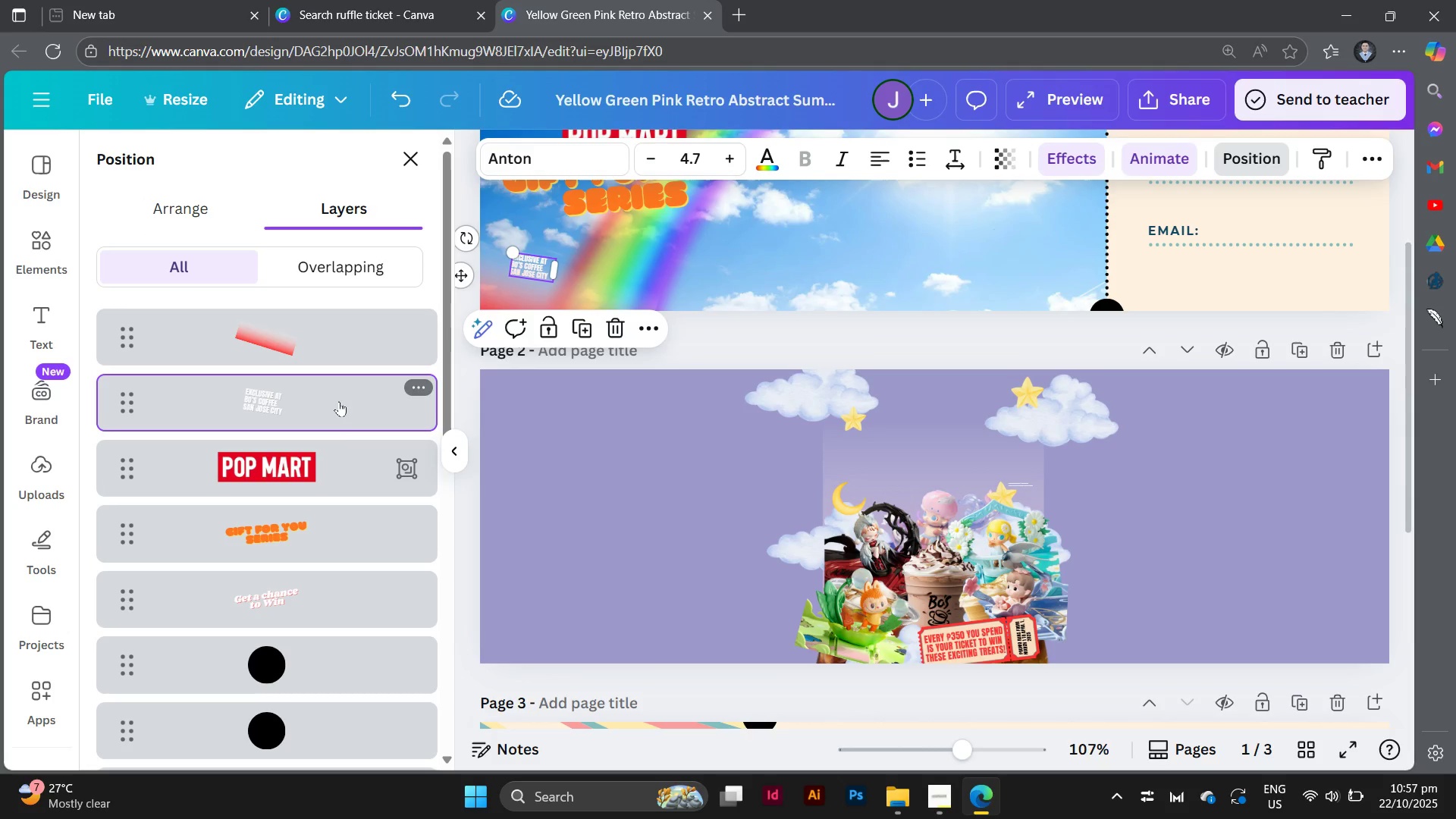 
left_click_drag(start_coordinate=[314, 405], to_coordinate=[319, 313])
 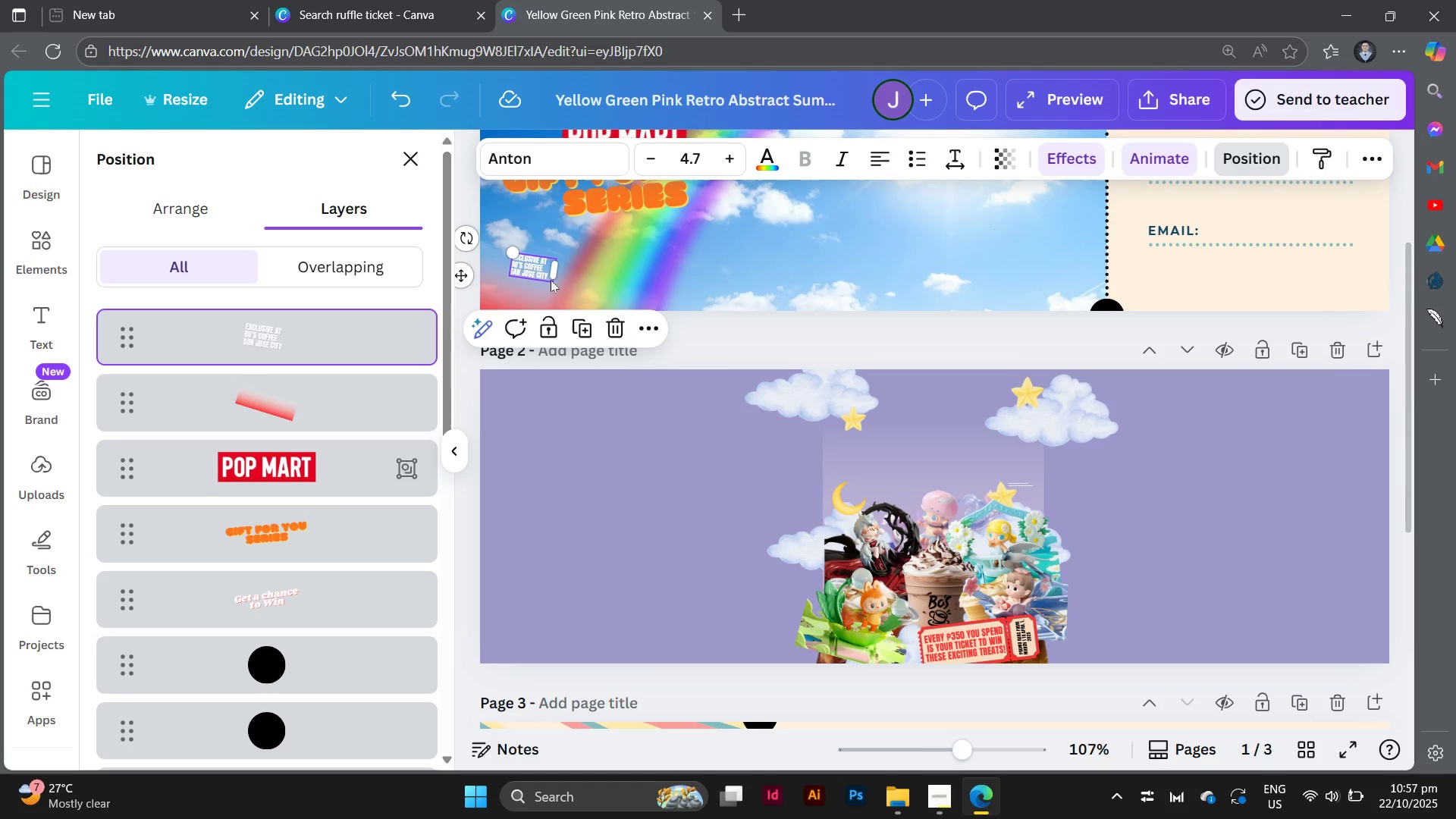 
left_click([551, 280])
 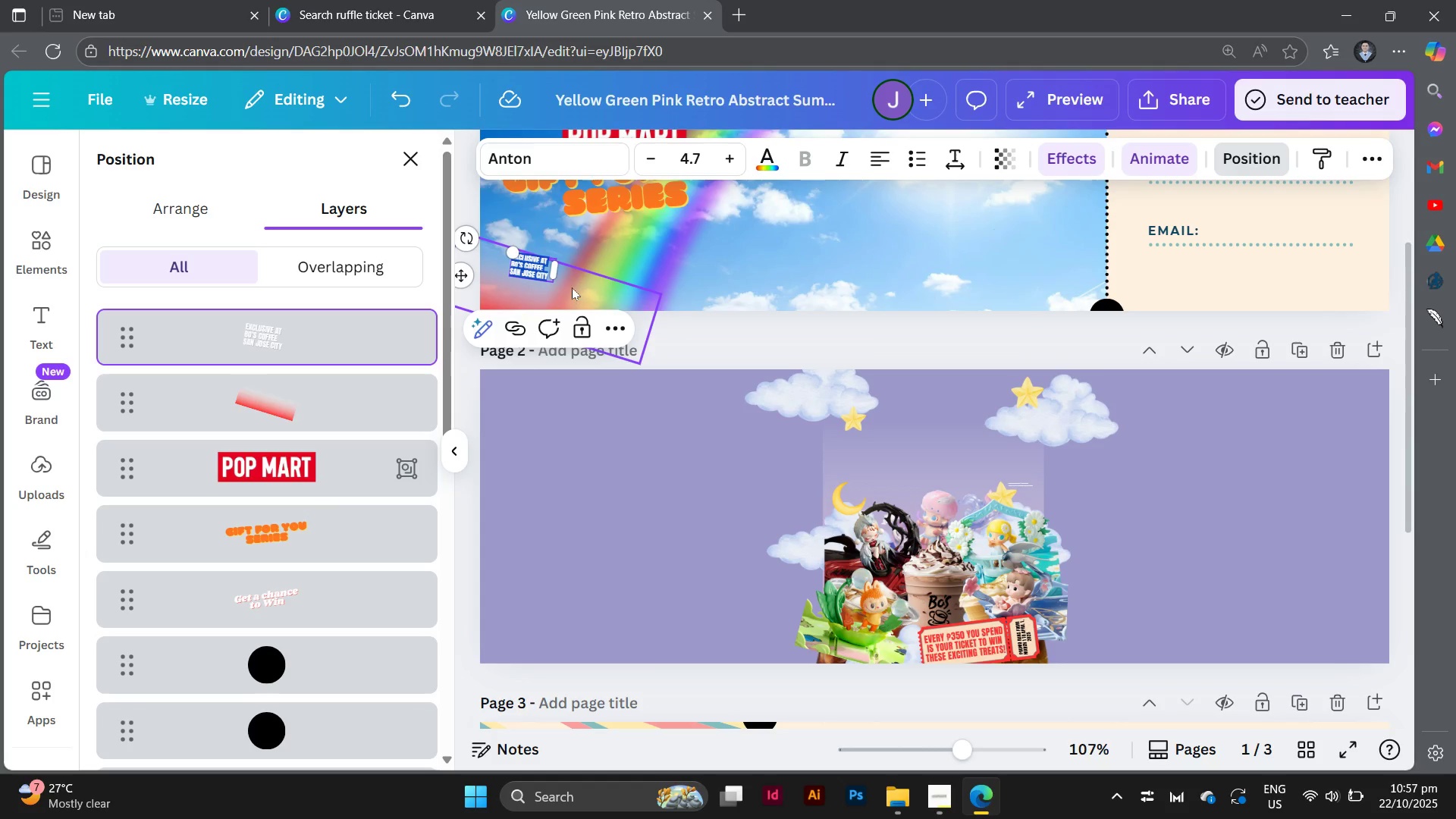 
left_click([572, 287])
 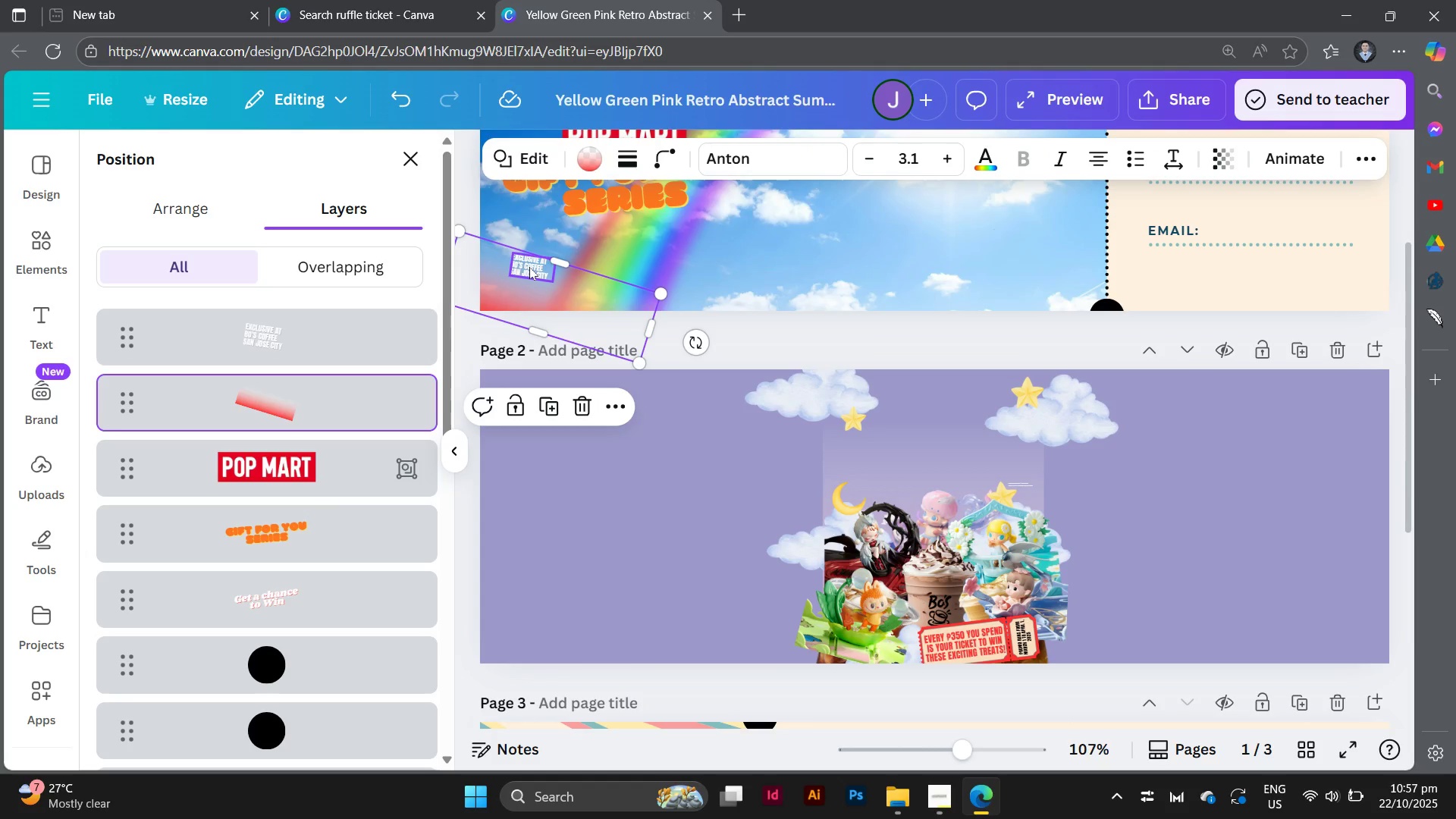 
left_click([529, 267])
 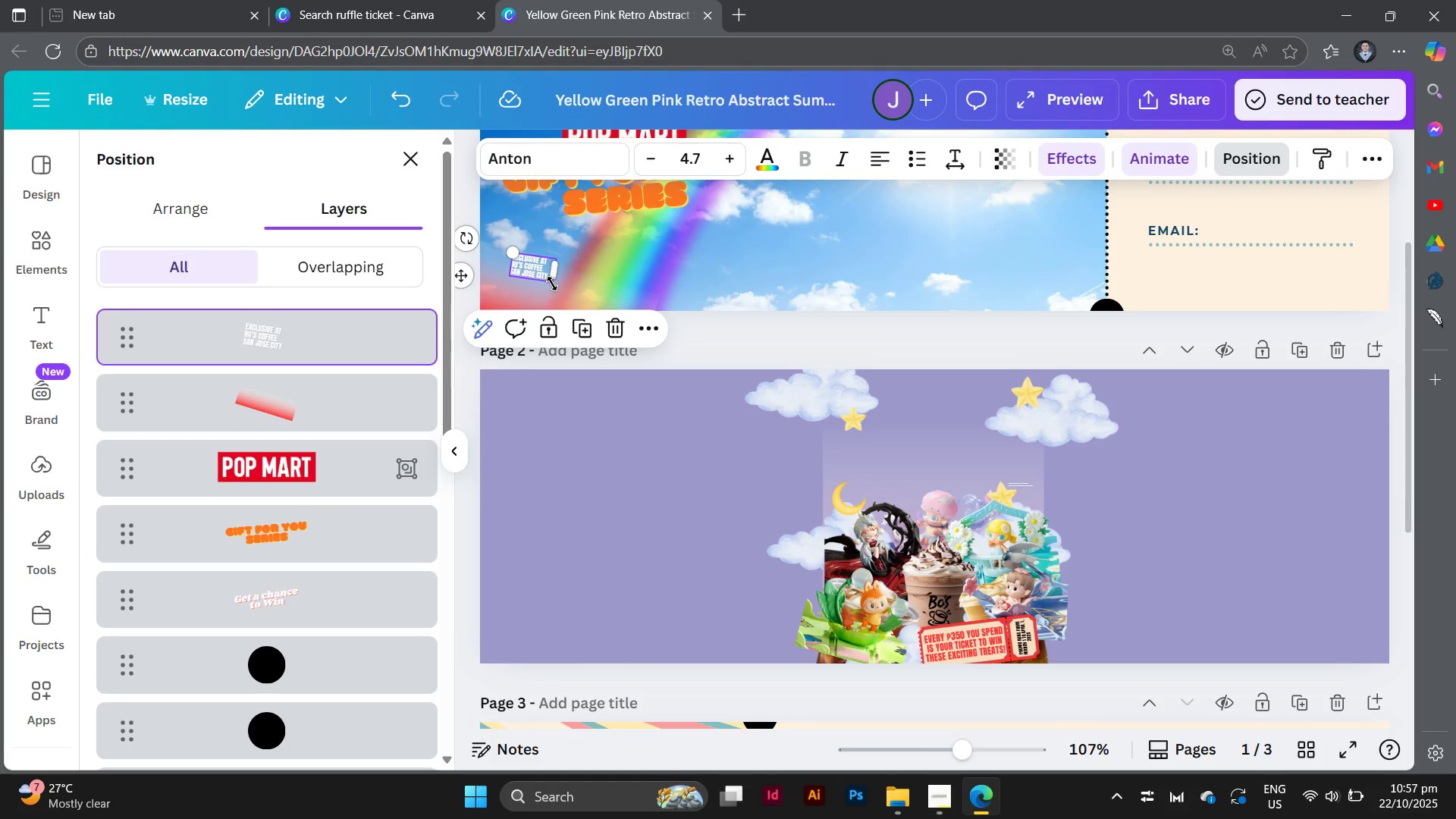 
left_click_drag(start_coordinate=[552, 284], to_coordinate=[598, 350])
 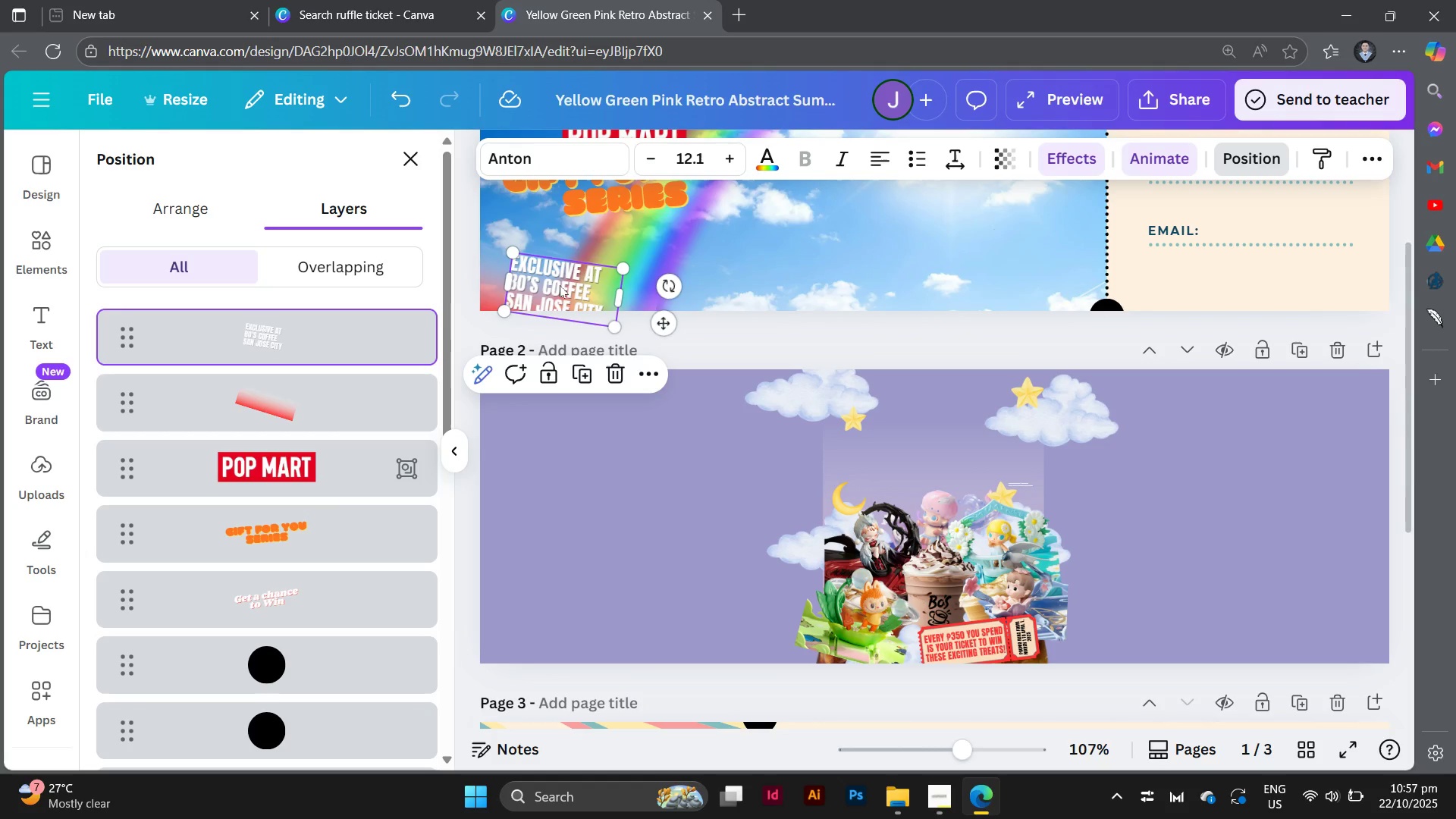 
left_click_drag(start_coordinate=[560, 285], to_coordinate=[551, 265])
 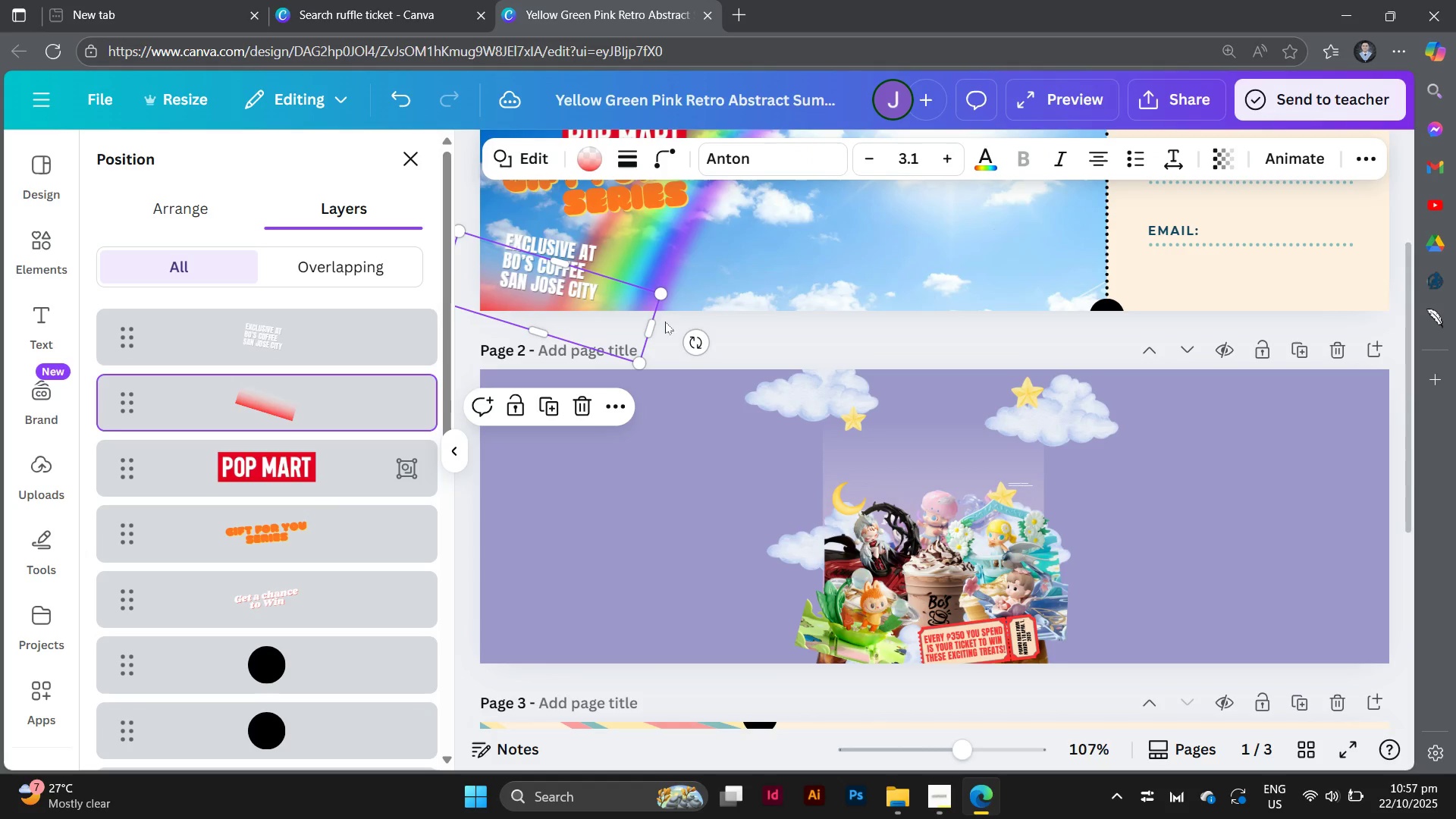 
left_click([798, 320])
 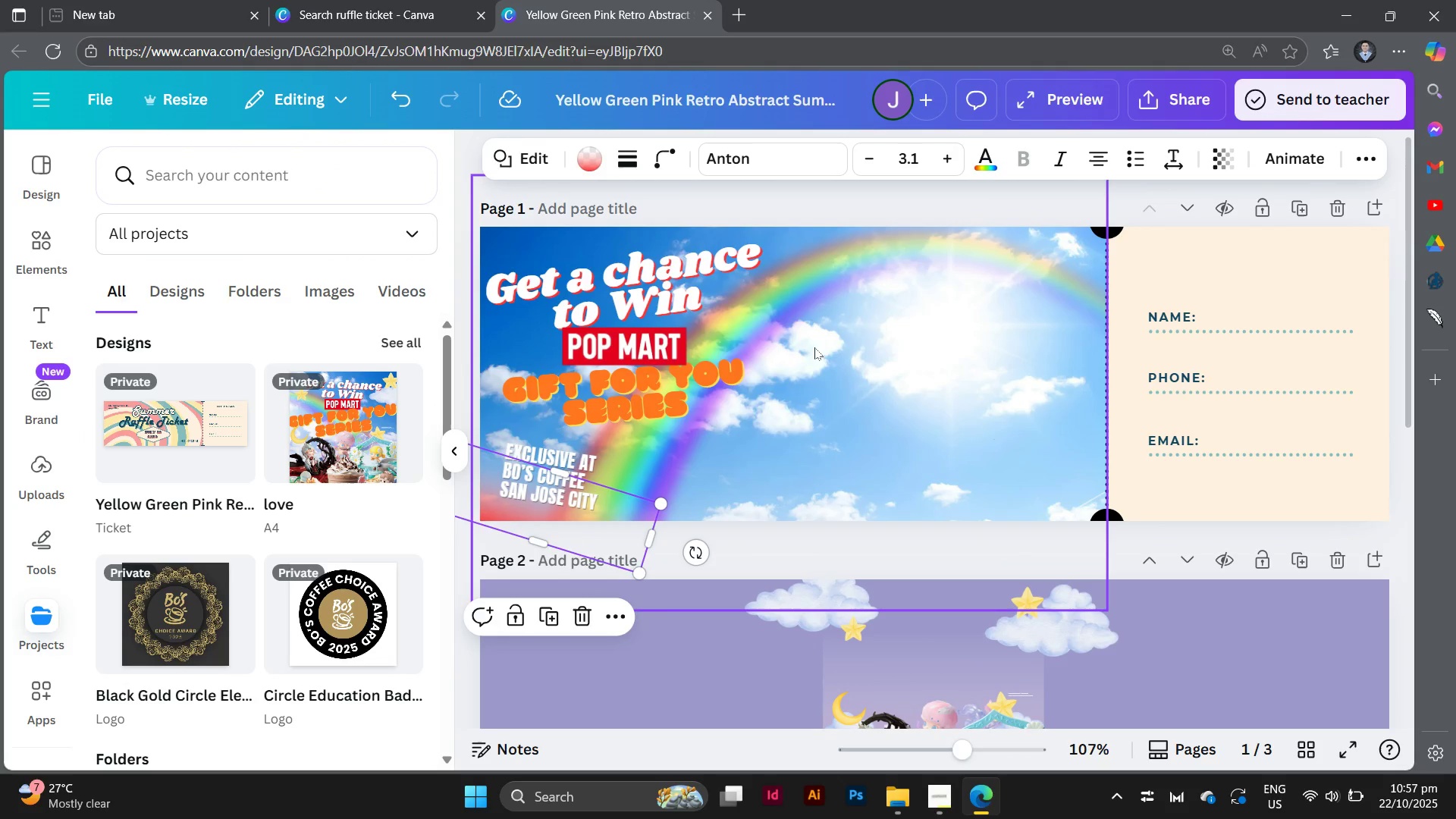 
left_click([830, 391])
 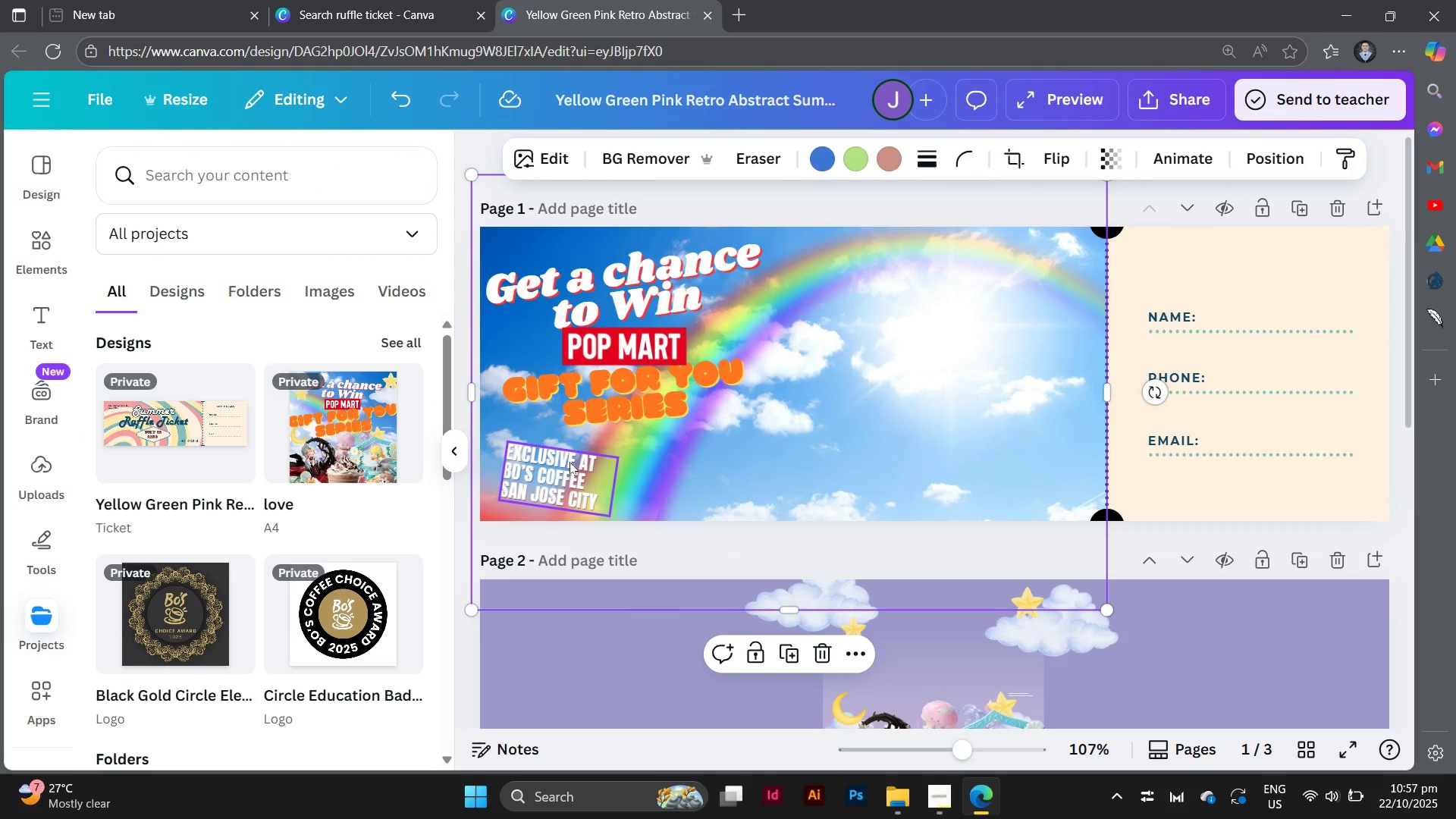 
left_click([570, 462])
 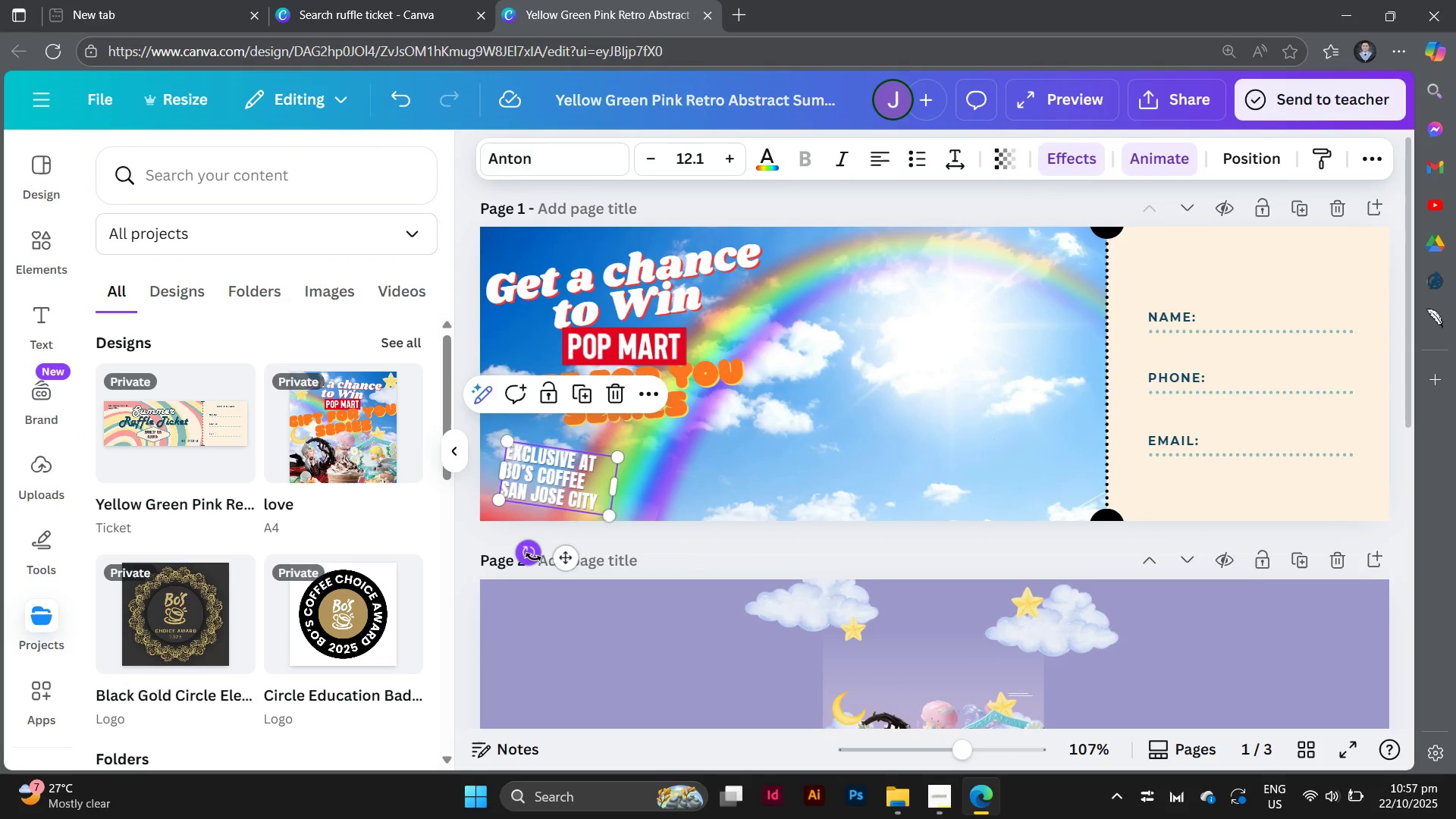 
left_click_drag(start_coordinate=[533, 557], to_coordinate=[544, 558])
 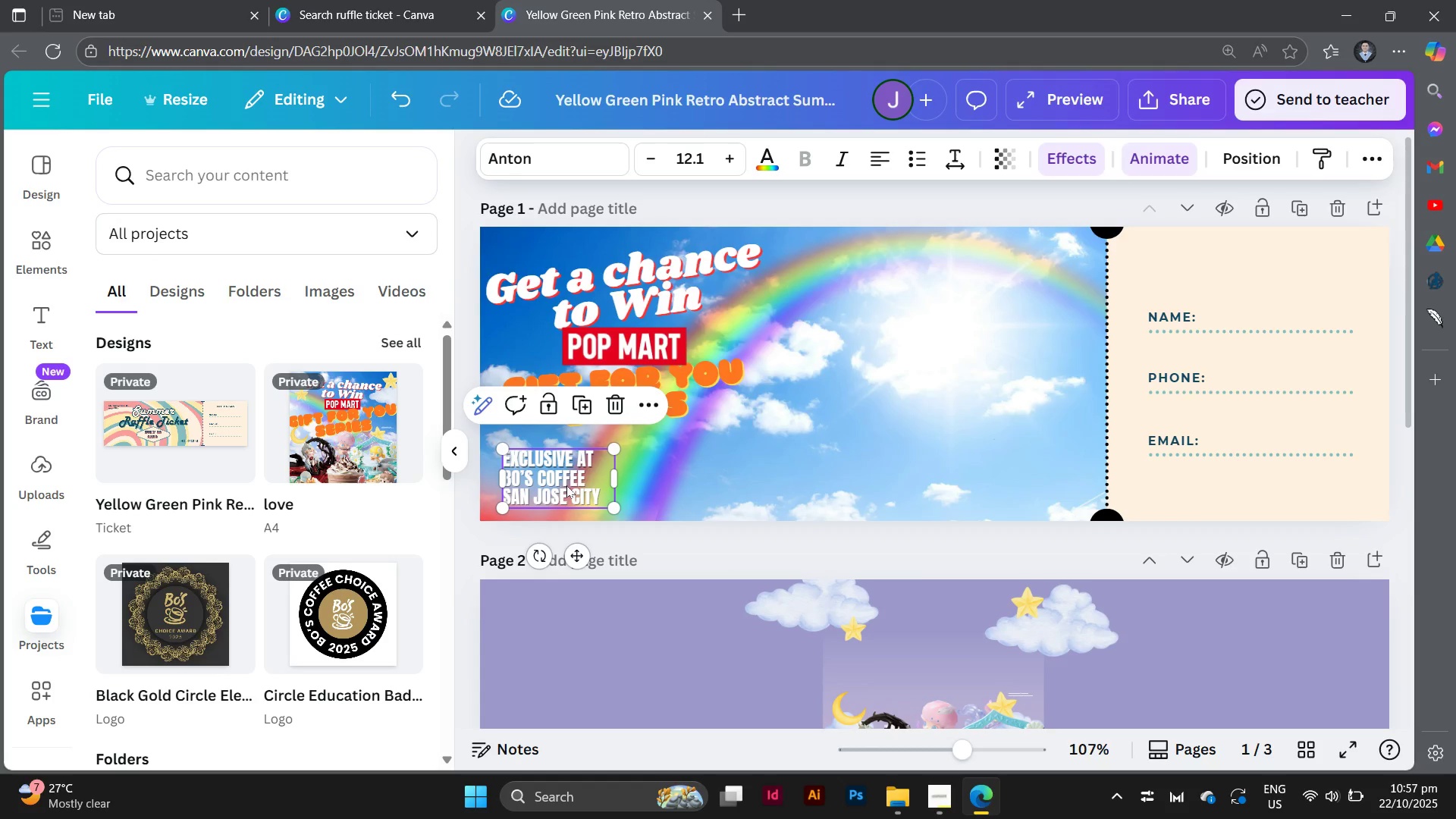 
left_click_drag(start_coordinate=[566, 485], to_coordinate=[557, 488])
 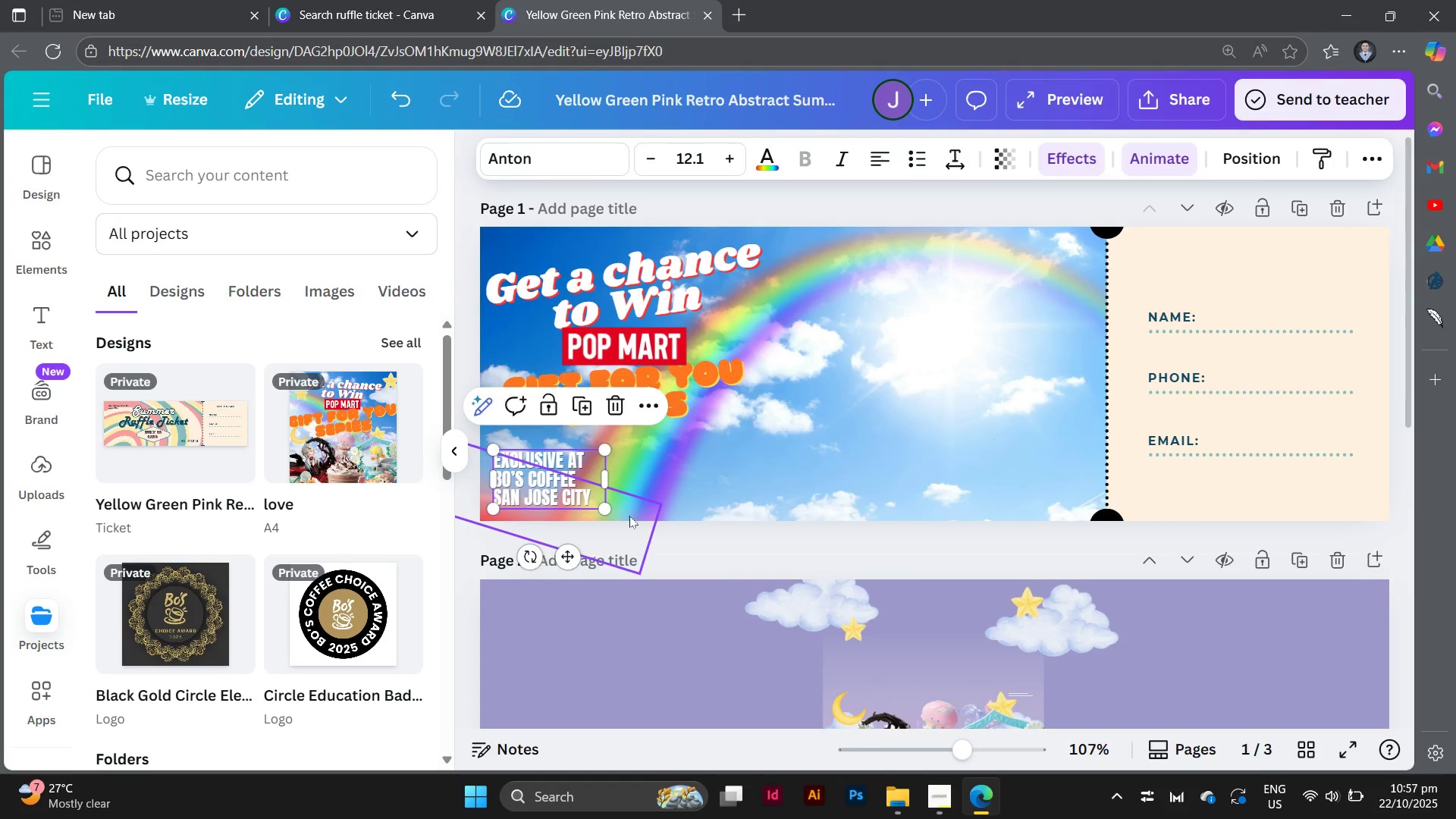 
left_click([629, 516])
 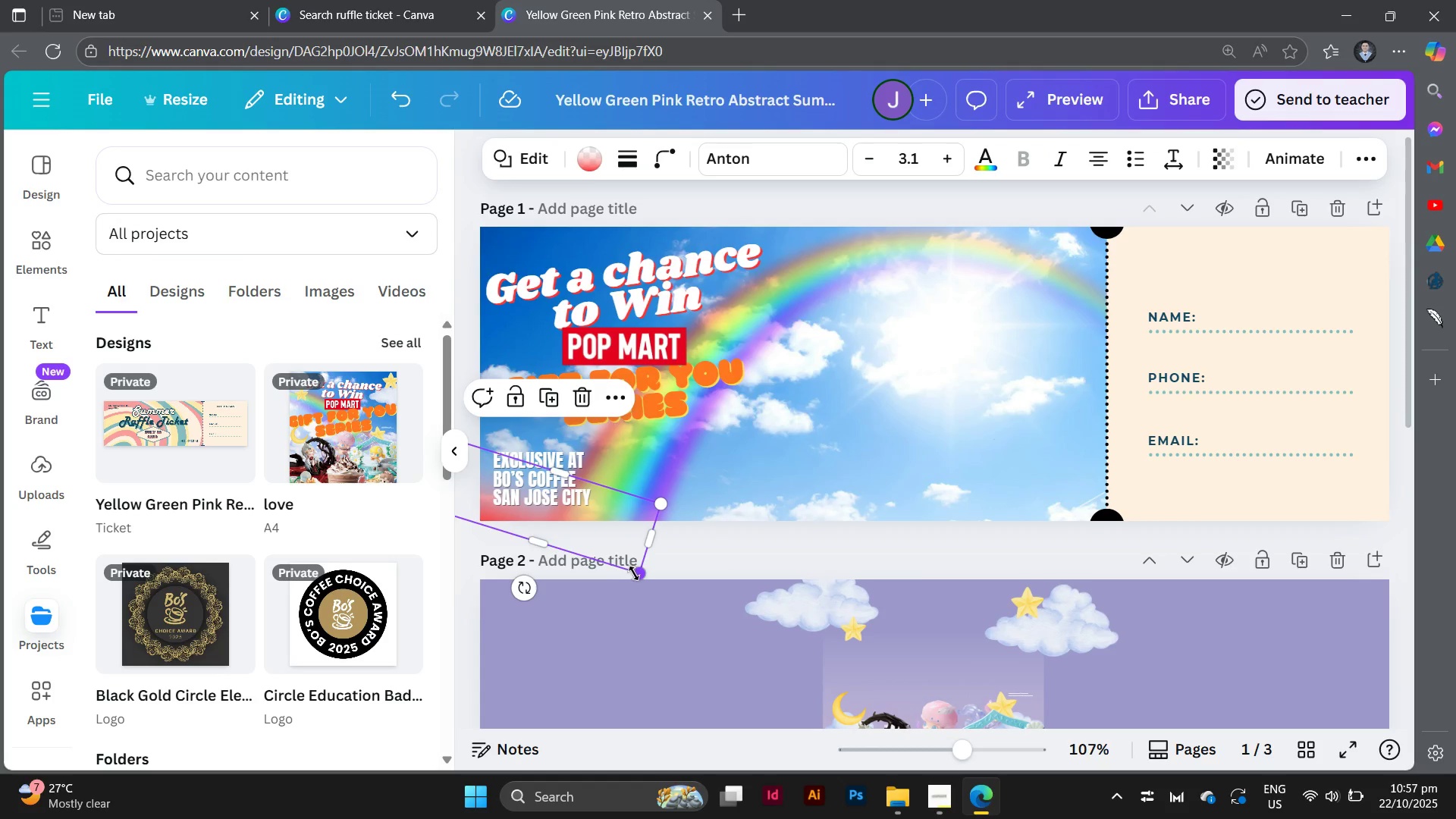 
left_click_drag(start_coordinate=[635, 573], to_coordinate=[760, 736])
 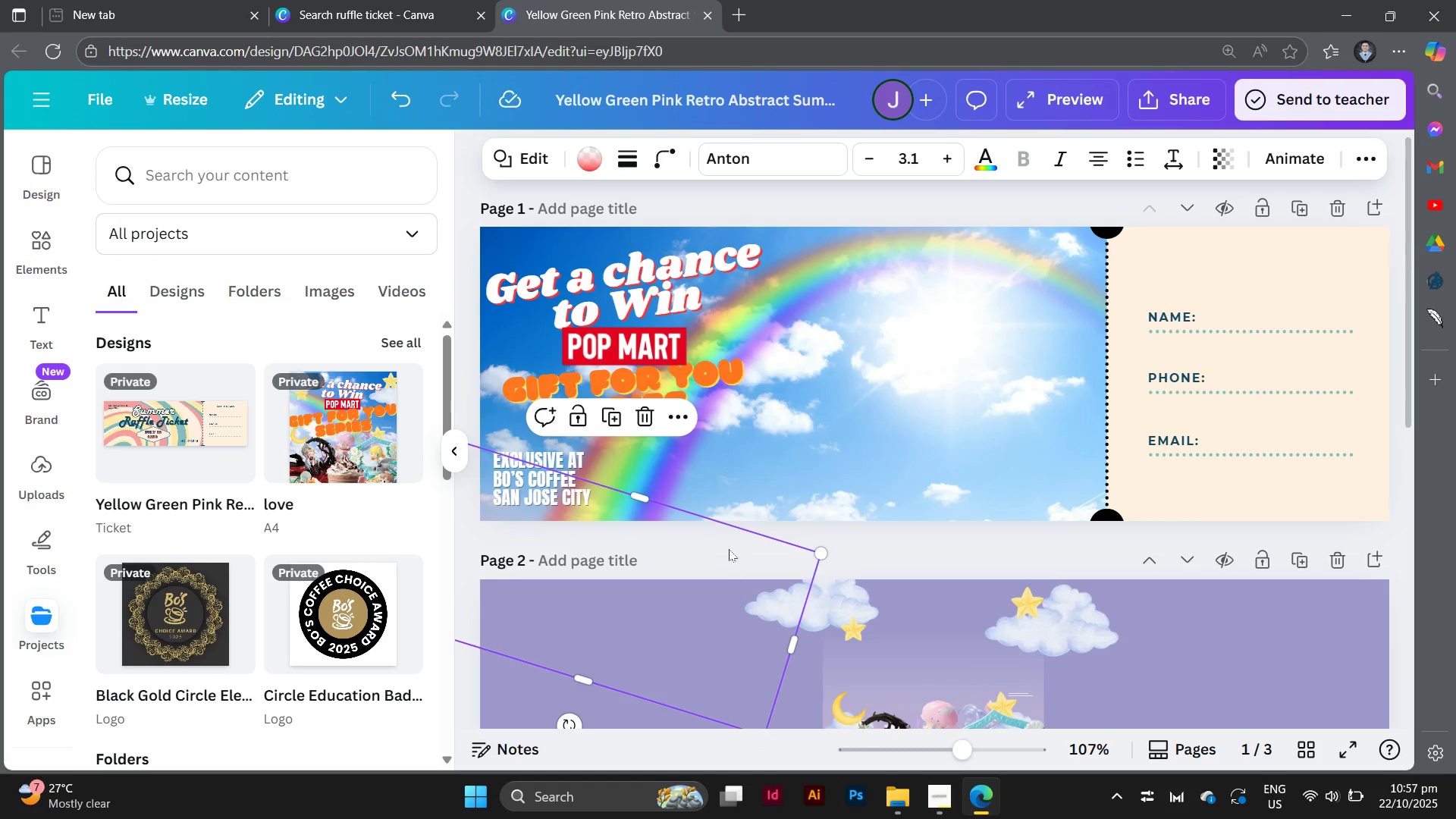 
left_click_drag(start_coordinate=[727, 543], to_coordinate=[744, 466])
 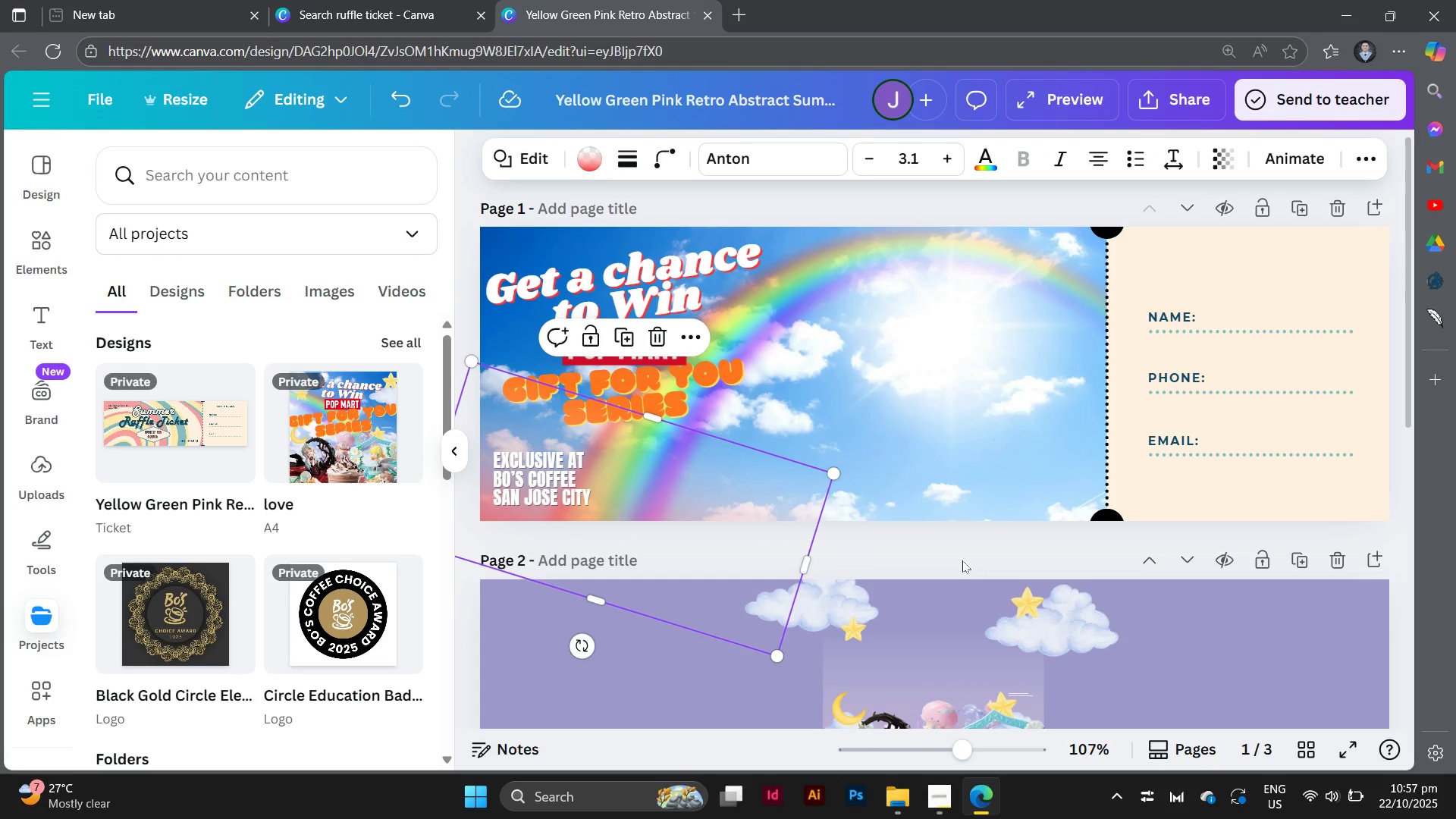 
left_click([962, 560])
 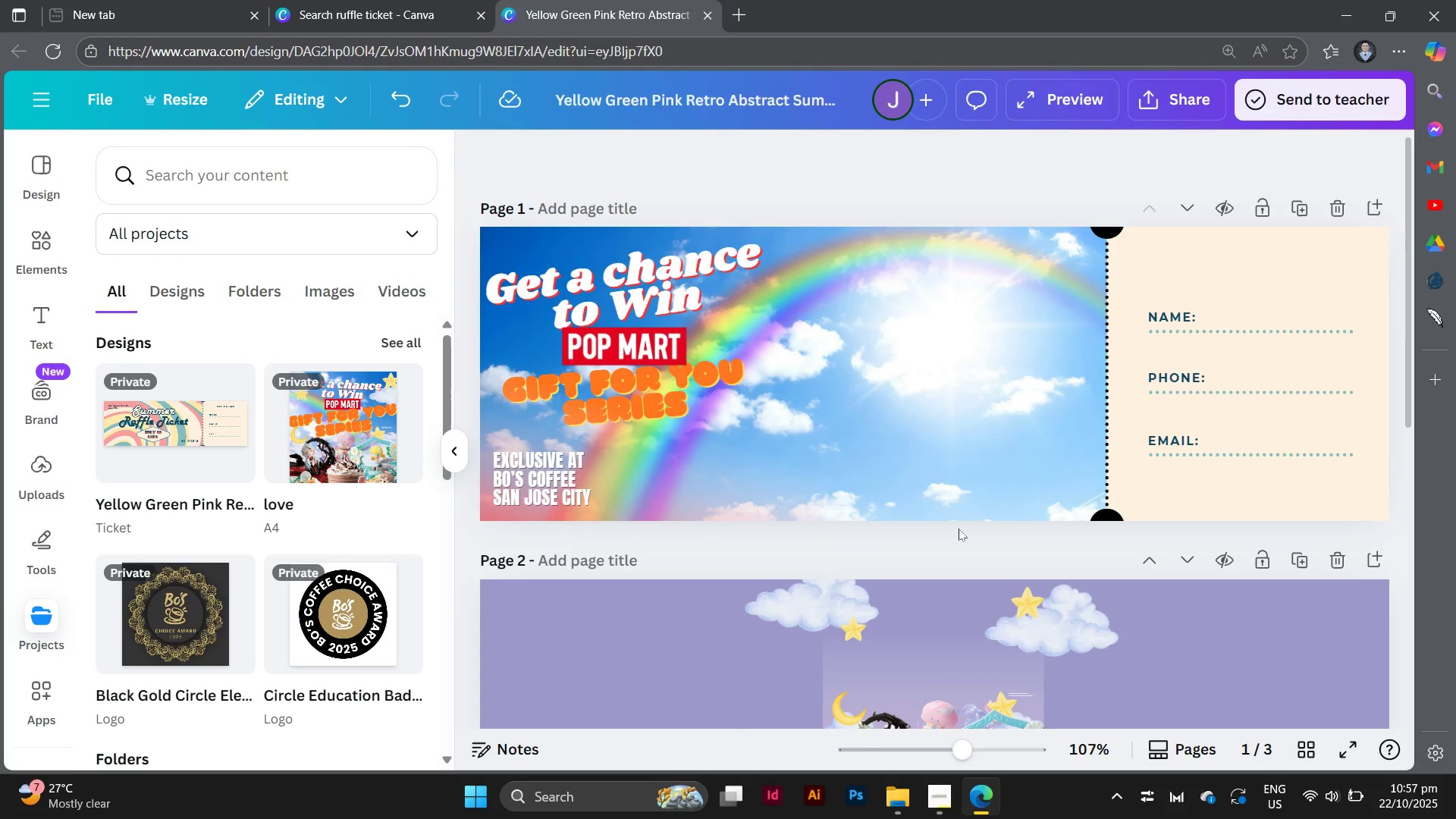 
mouse_move([954, 513])
 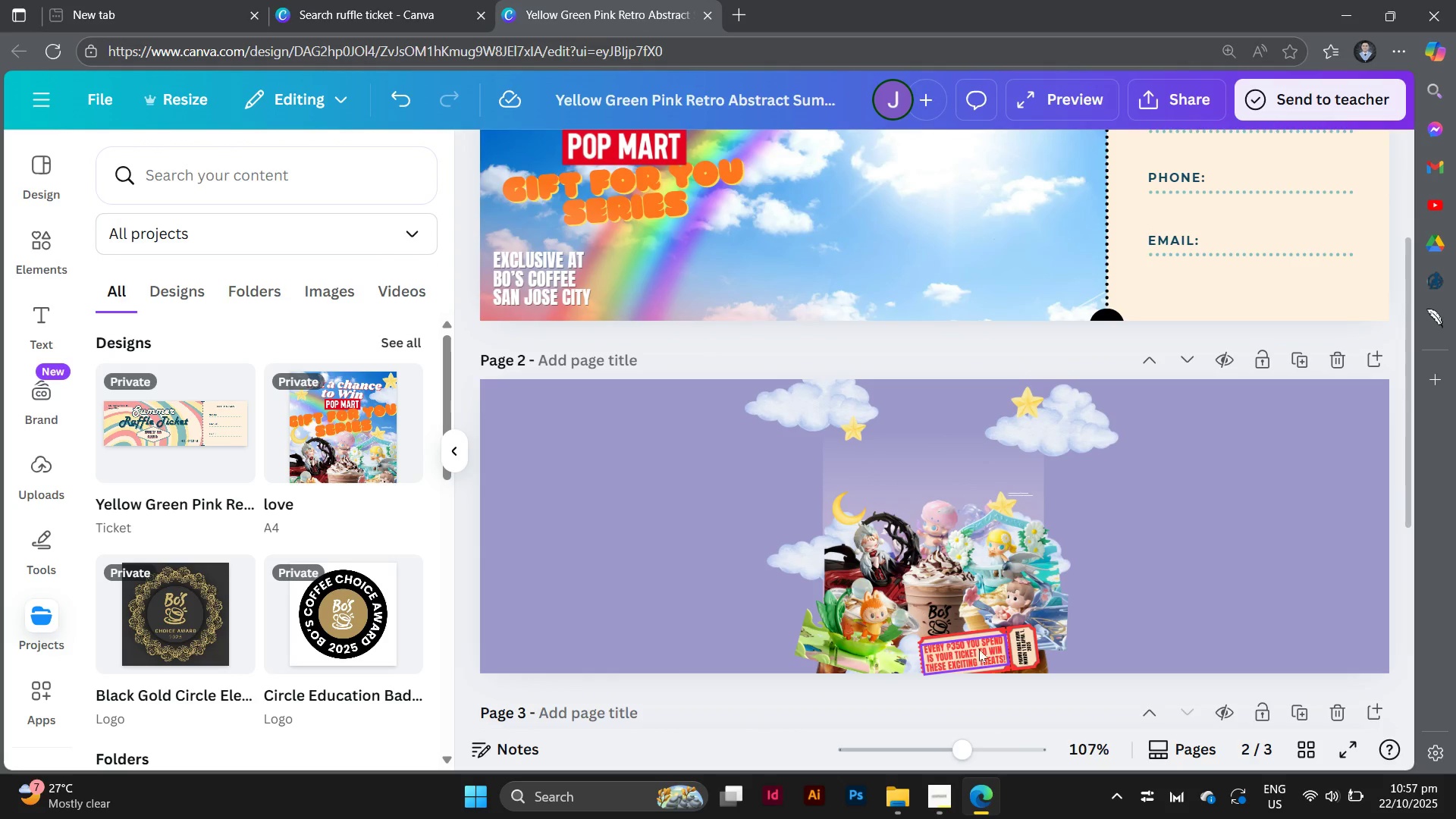 
left_click([978, 648])
 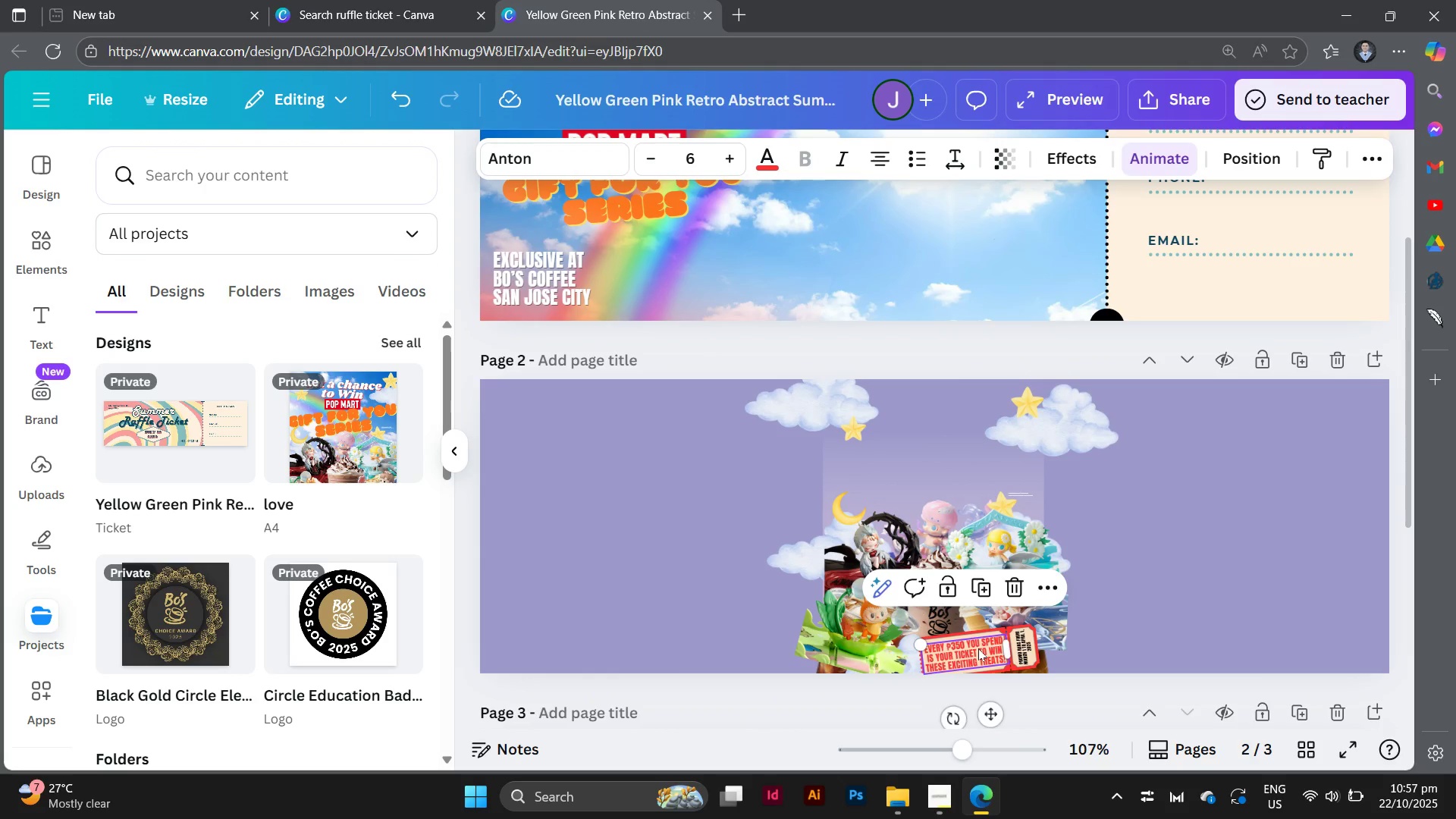 
left_click_drag(start_coordinate=[978, 648], to_coordinate=[861, 206])
 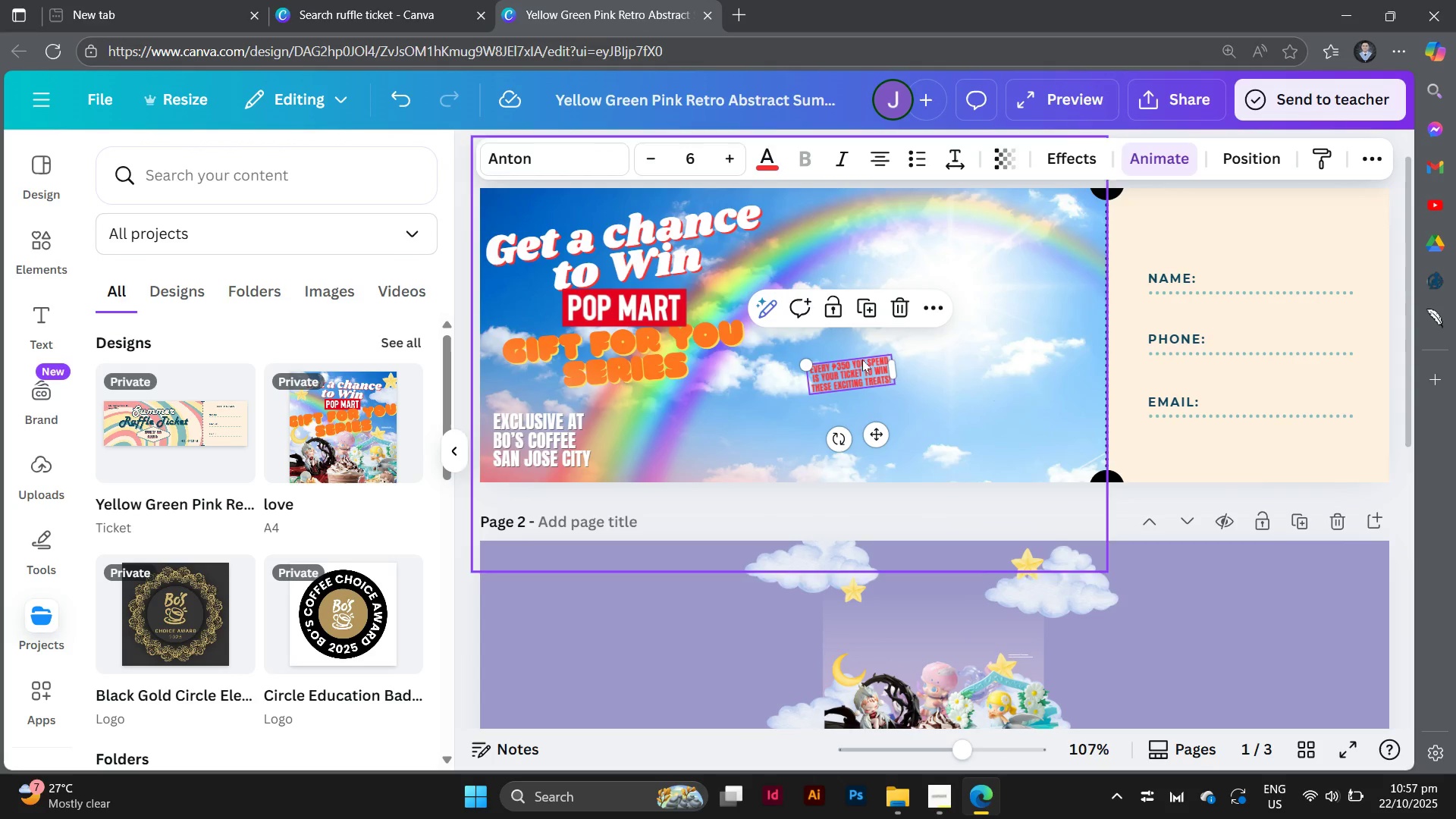 
left_click_drag(start_coordinate=[855, 369], to_coordinate=[707, 431])
 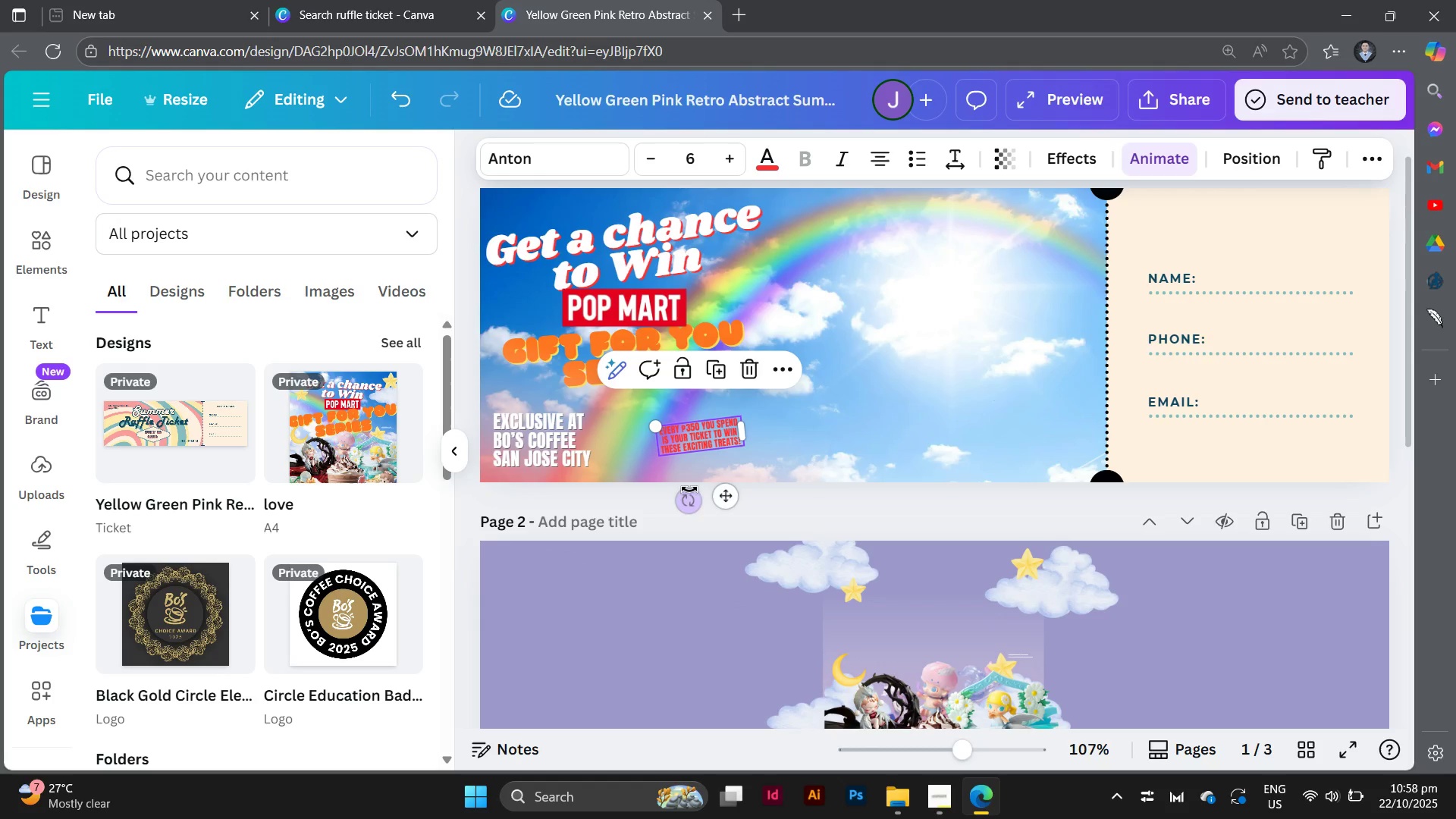 
left_click_drag(start_coordinate=[689, 502], to_coordinate=[682, 500])
 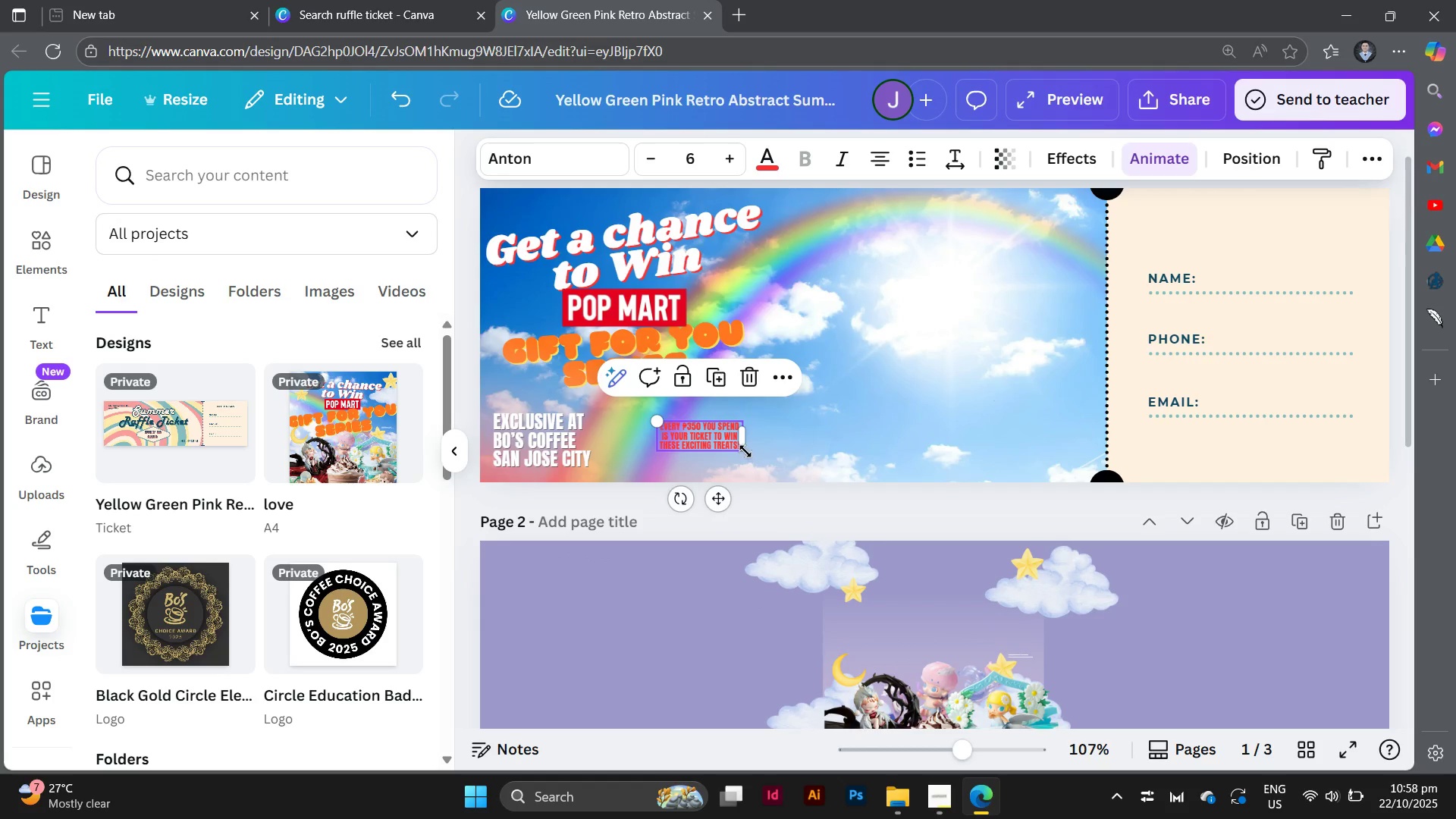 
left_click_drag(start_coordinate=[745, 451], to_coordinate=[811, 486])
 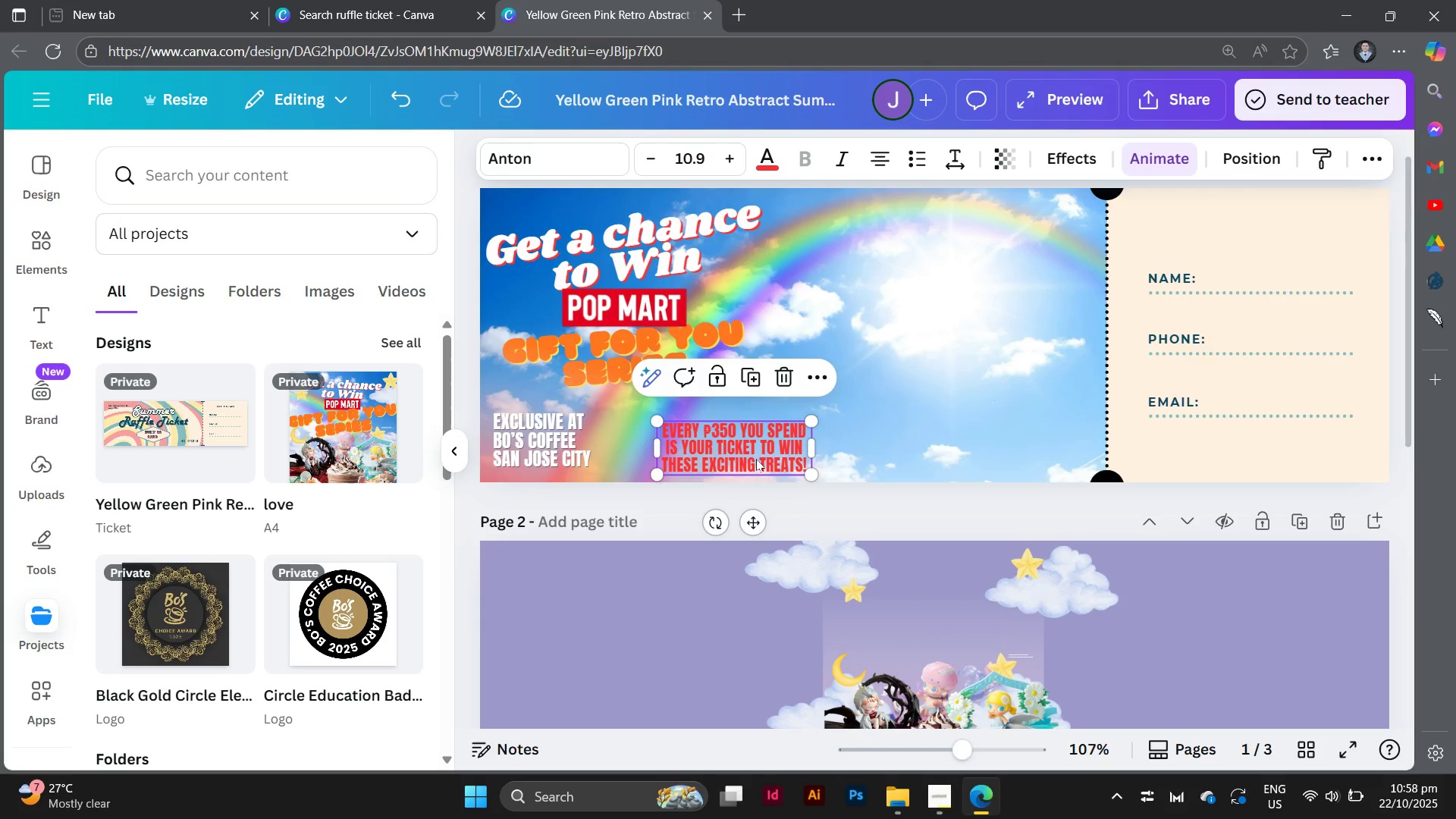 
left_click_drag(start_coordinate=[756, 458], to_coordinate=[733, 448])
 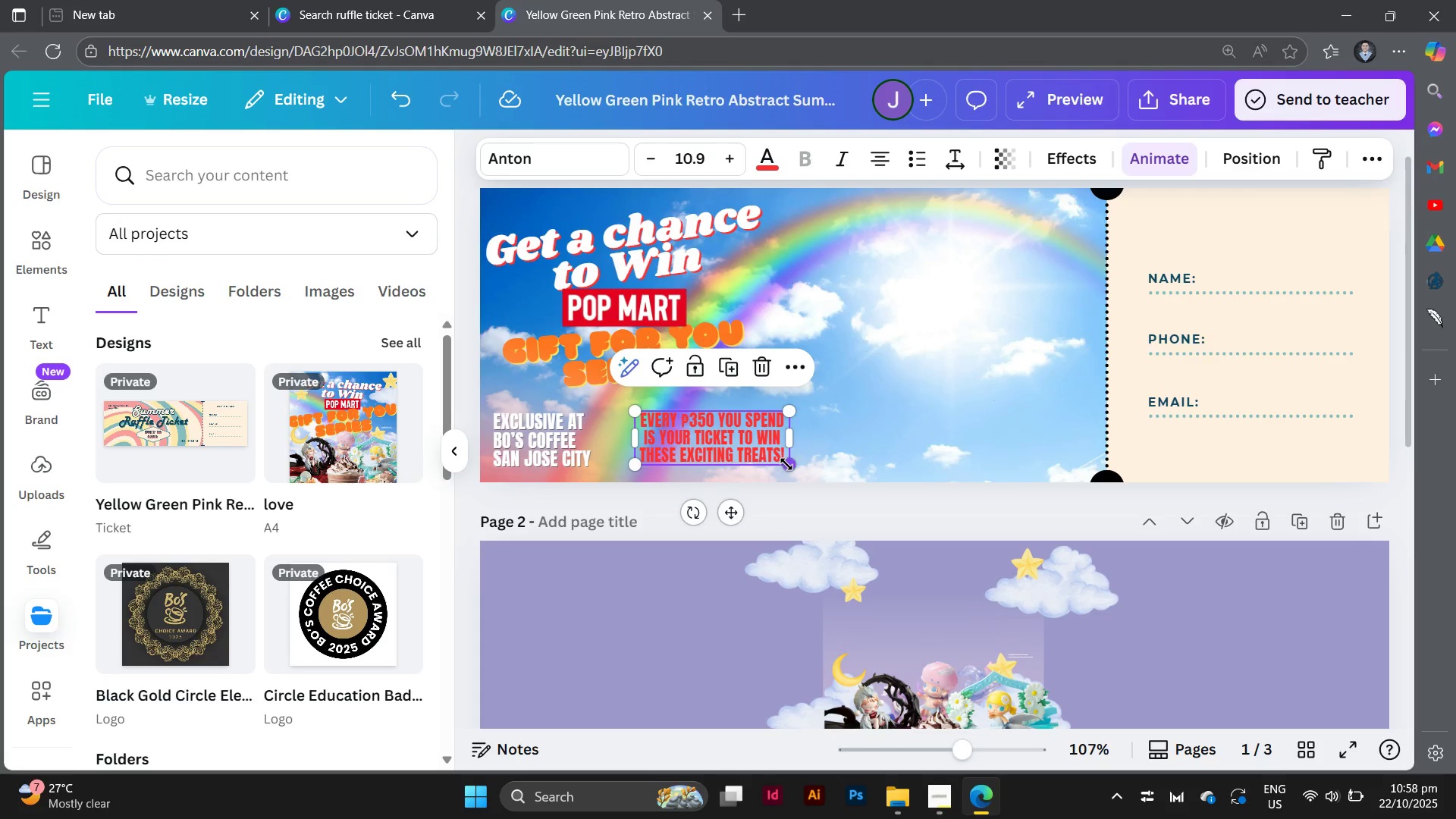 
left_click_drag(start_coordinate=[786, 464], to_coordinate=[796, 469])
 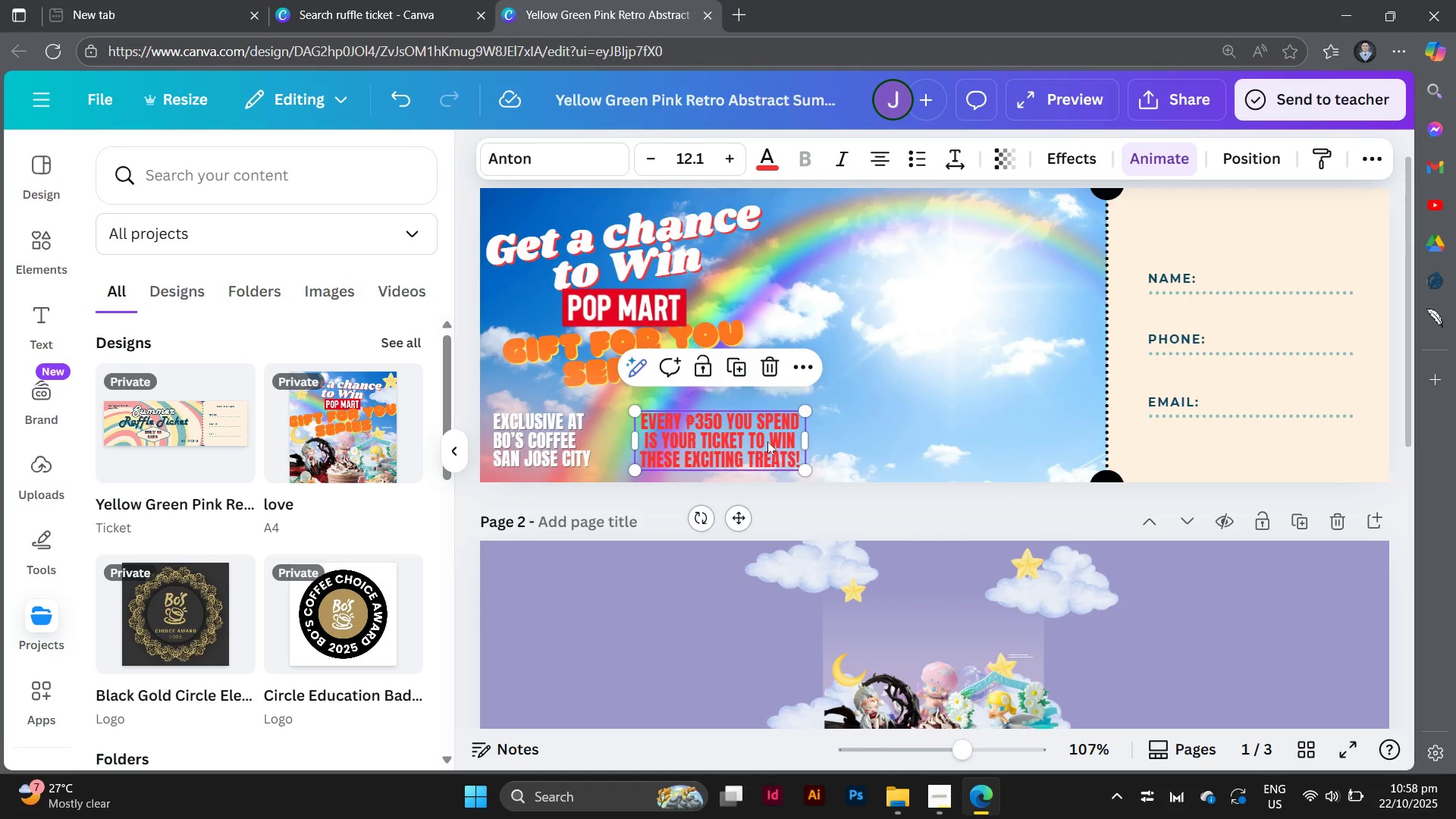 
left_click_drag(start_coordinate=[767, 441], to_coordinate=[759, 440])
 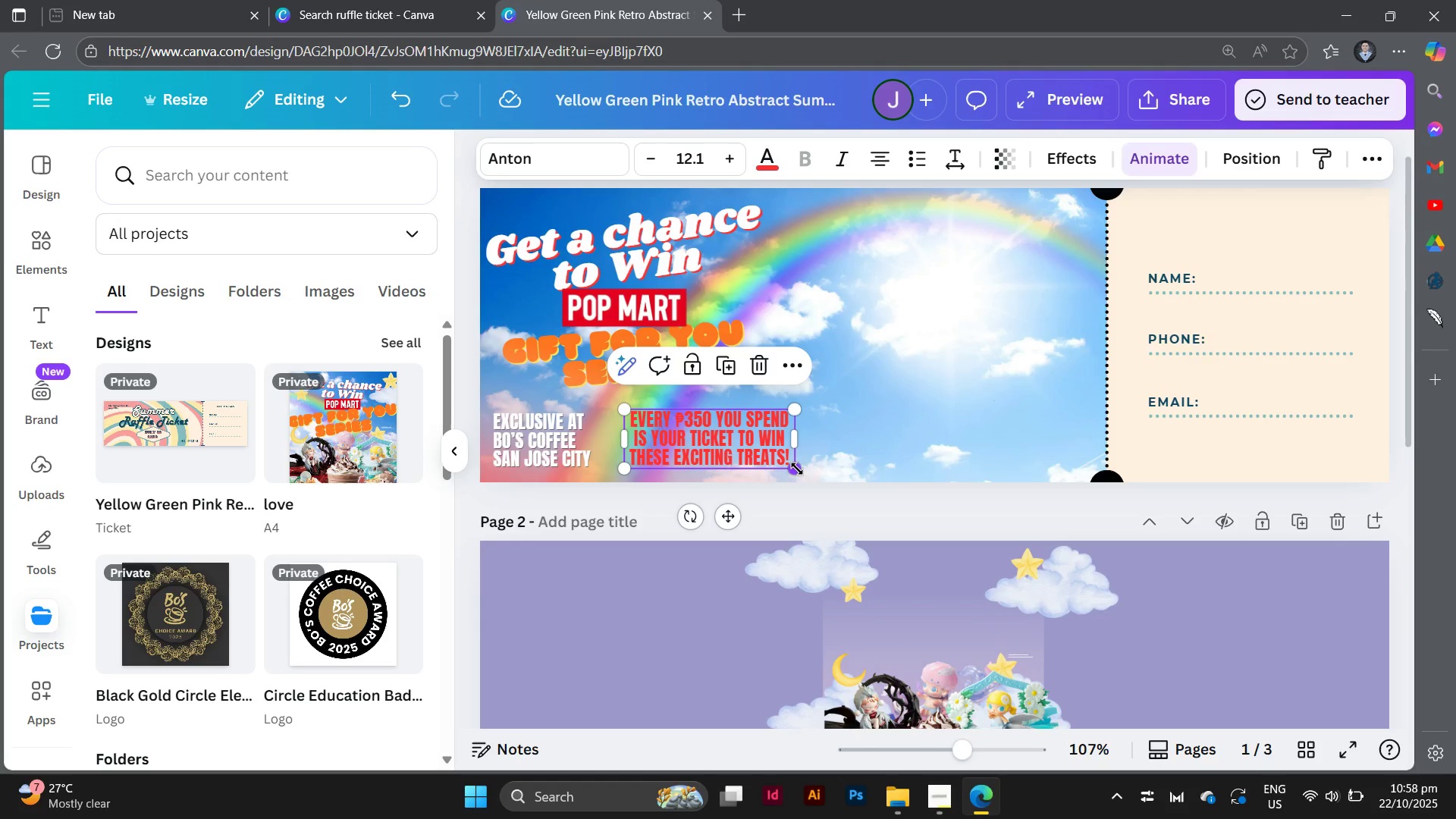 
left_click_drag(start_coordinate=[797, 469], to_coordinate=[785, 465])
 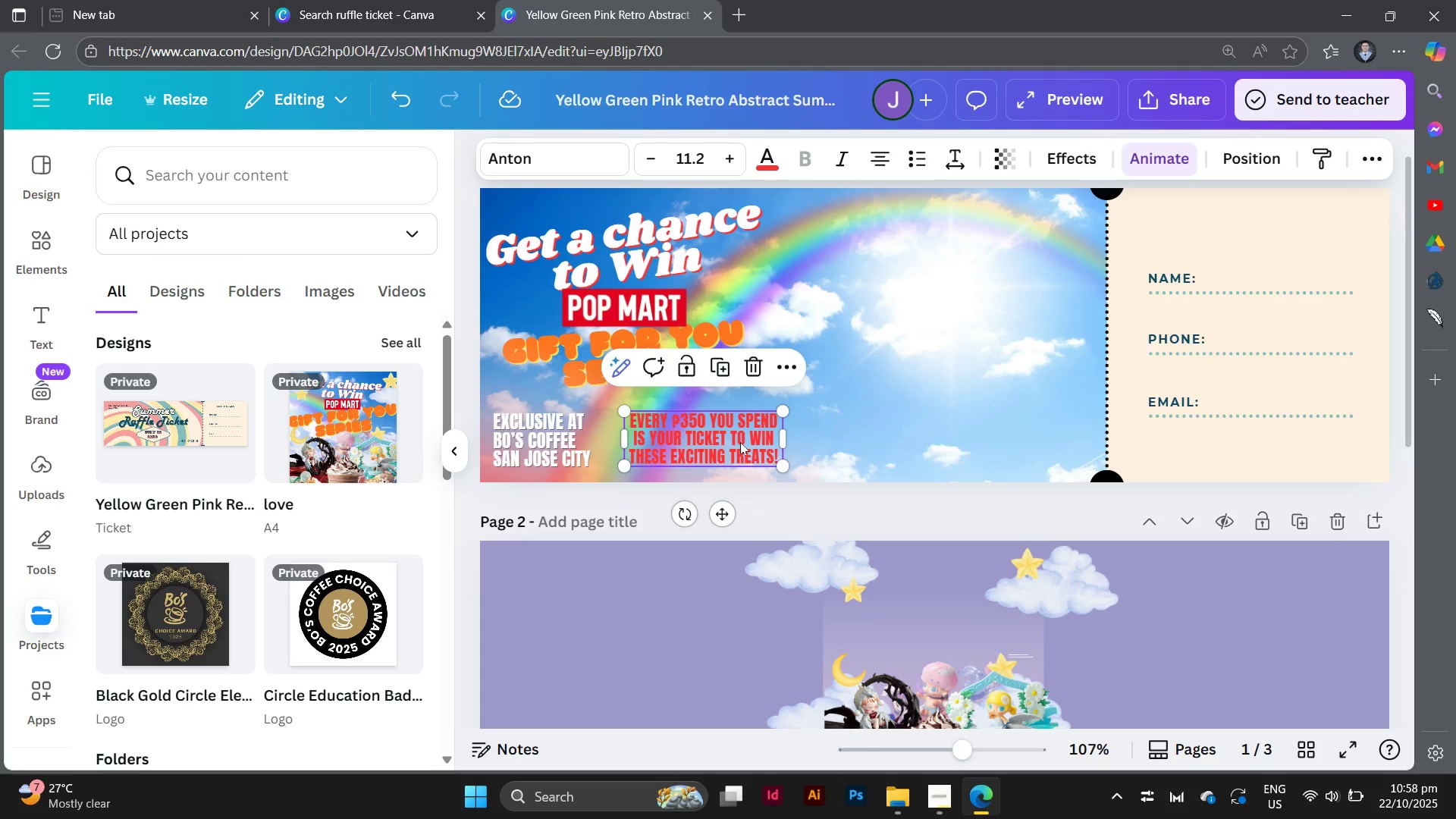 
left_click([871, 504])
 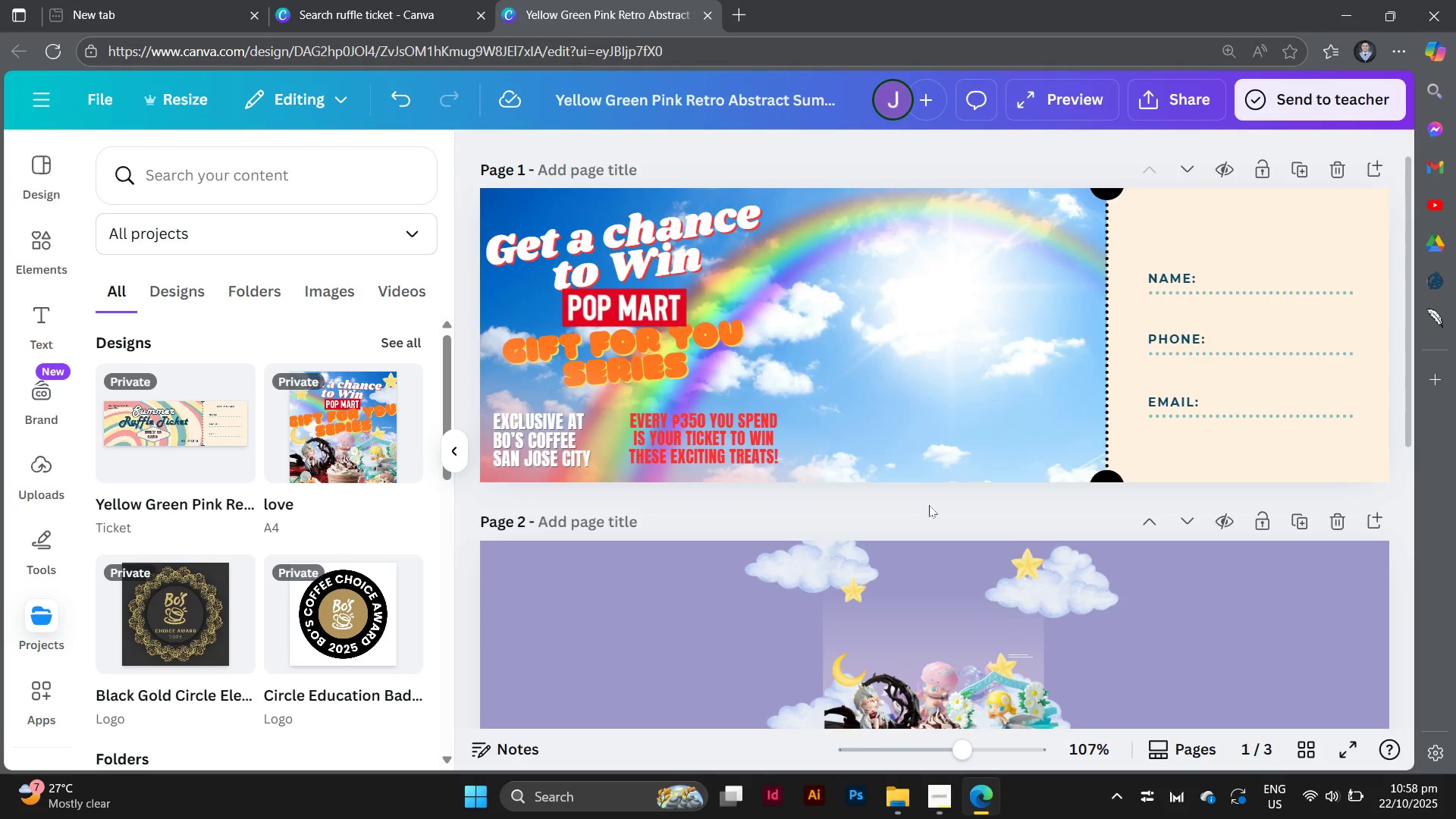 
mouse_move([933, 511])
 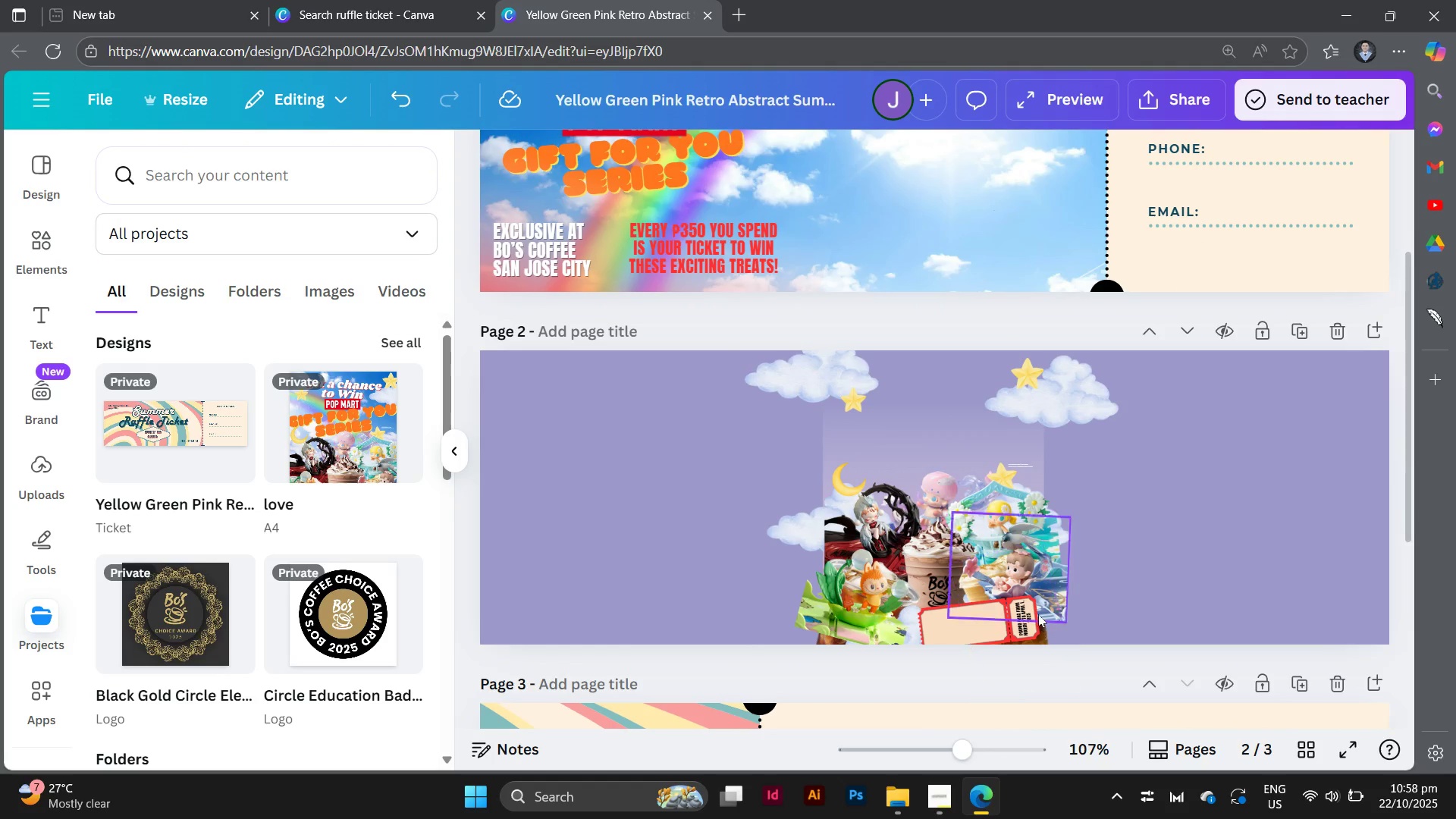 
wait(7.47)
 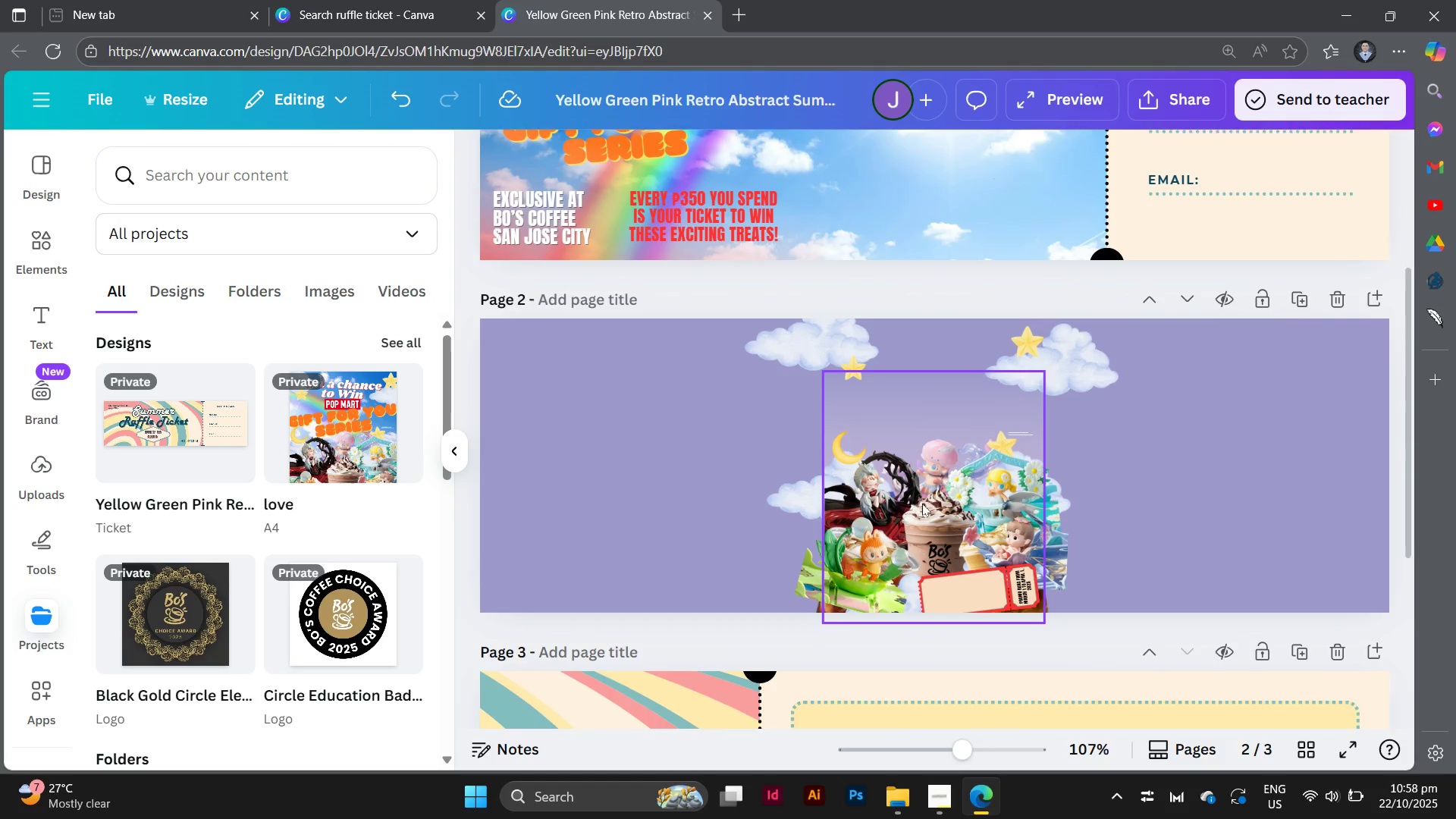 
left_click([1023, 617])
 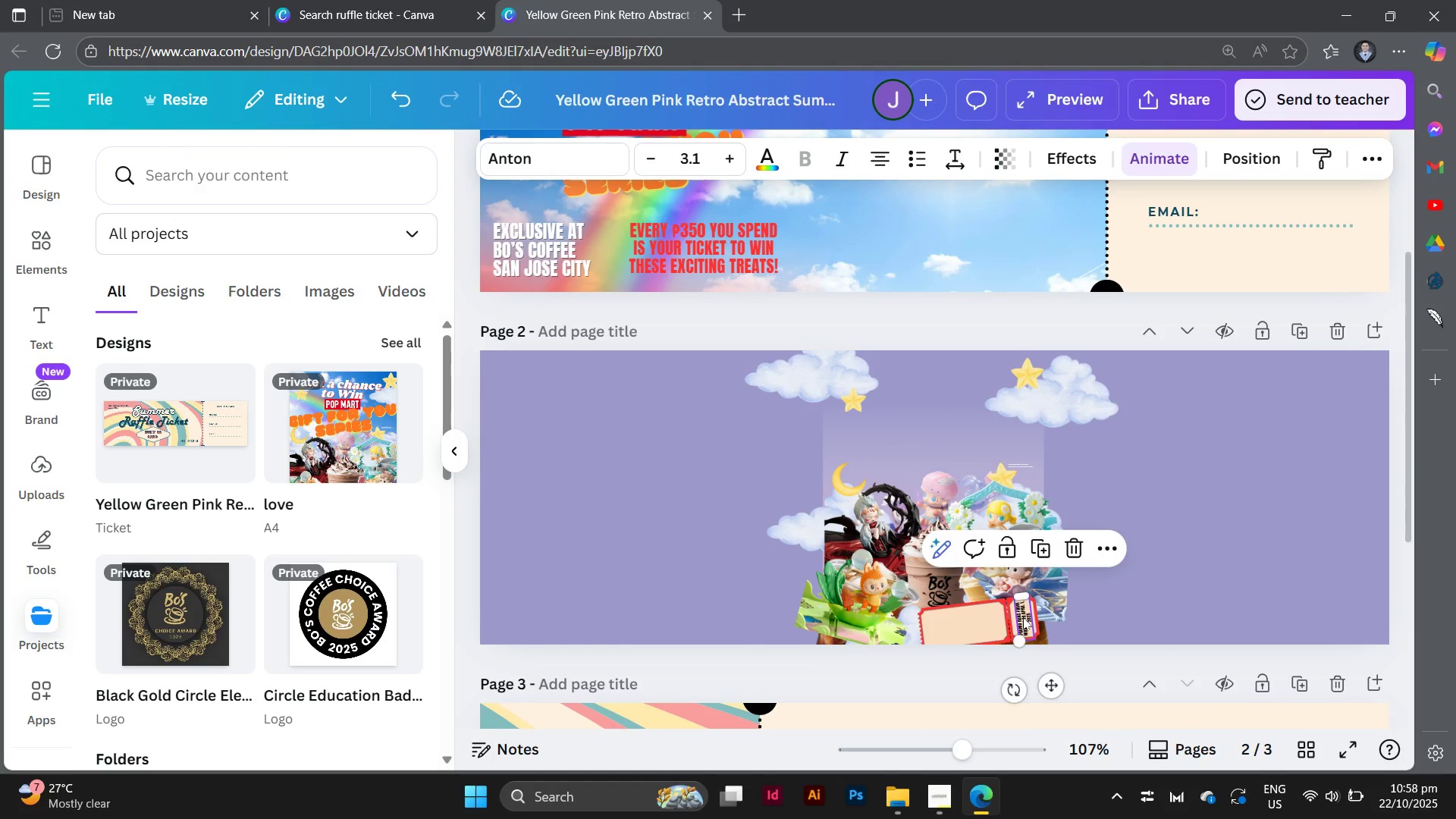 
left_click_drag(start_coordinate=[1023, 617], to_coordinate=[890, 246])
 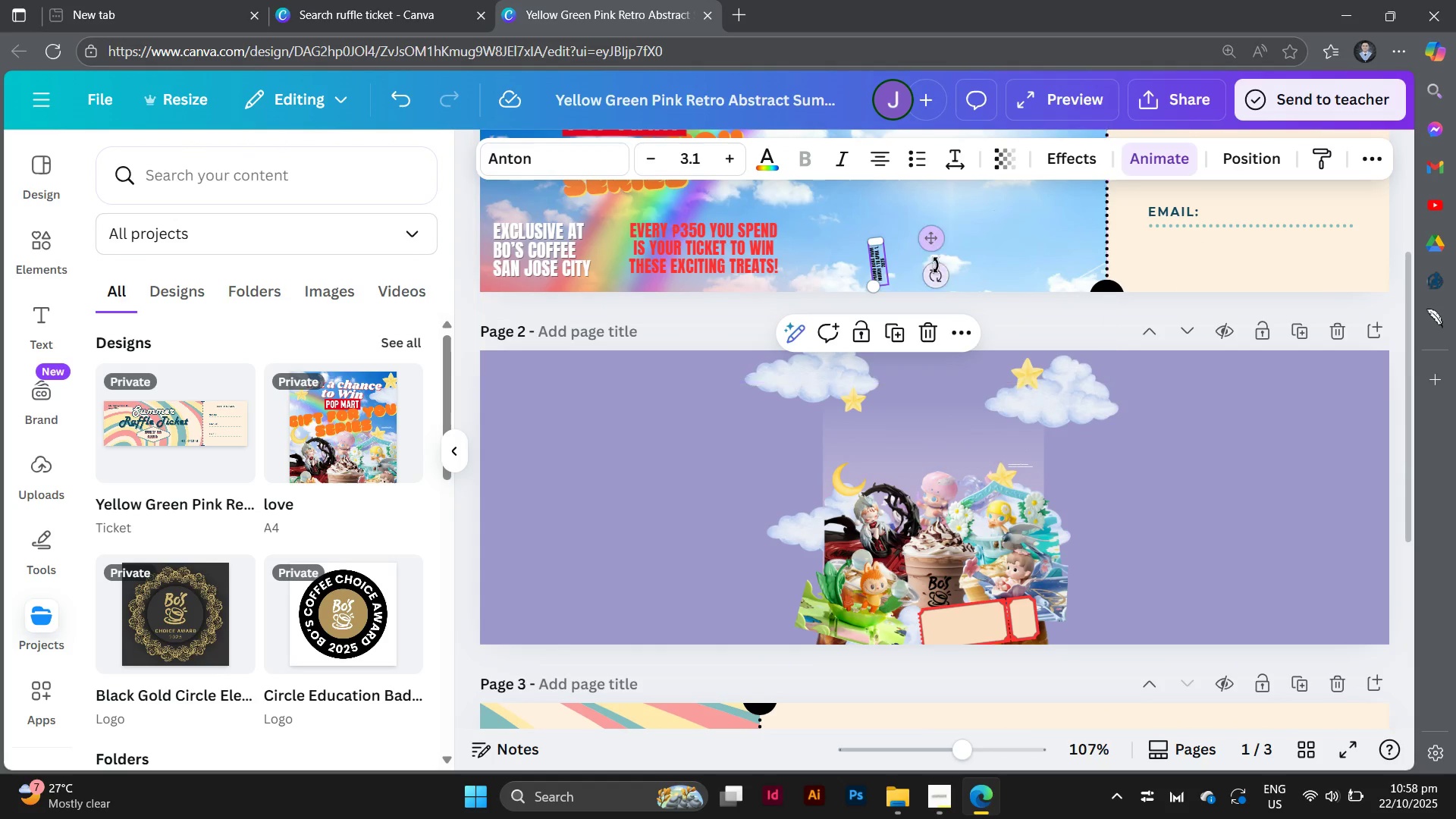 
left_click_drag(start_coordinate=[936, 273], to_coordinate=[880, 300])
 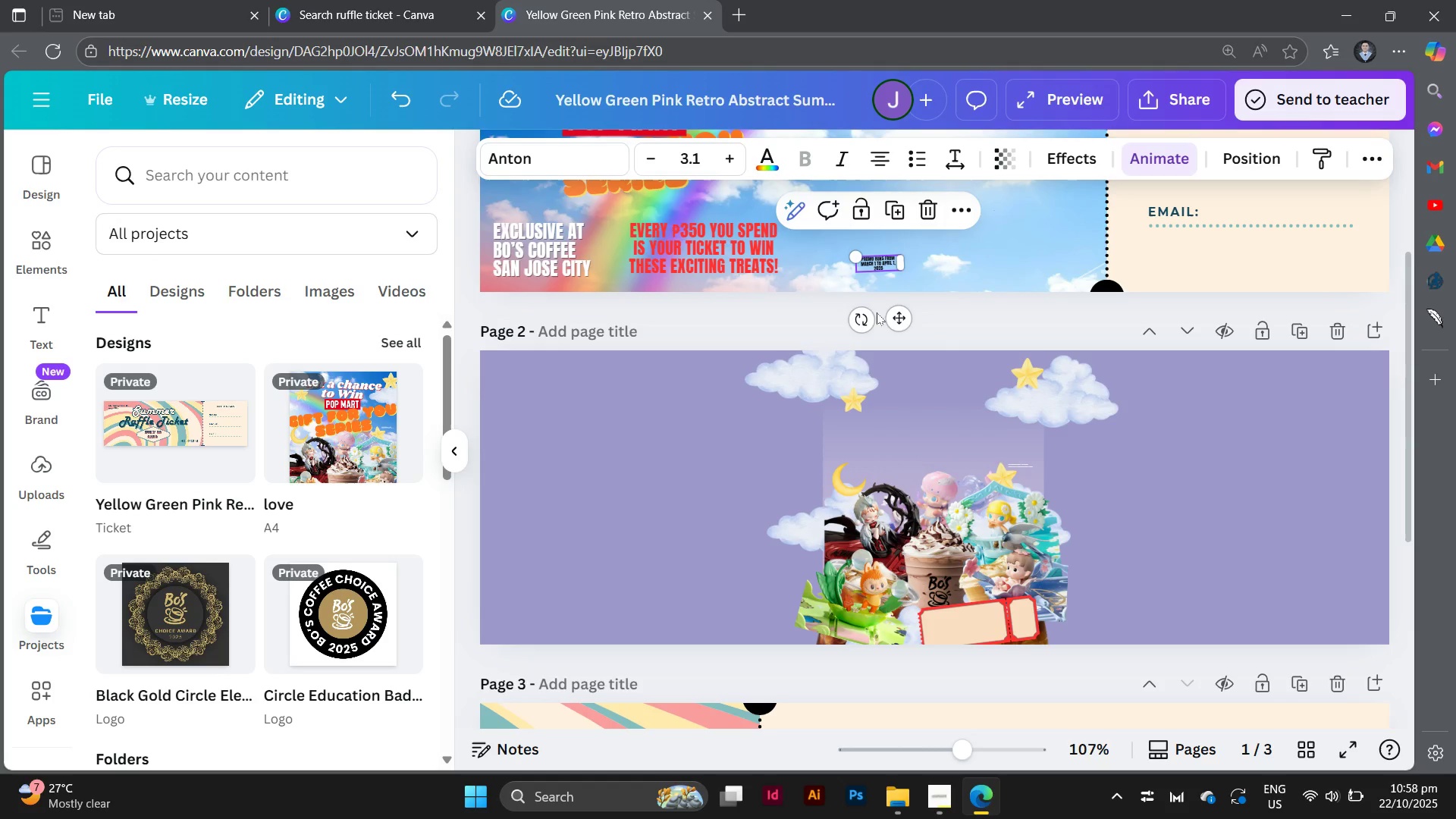 
left_click_drag(start_coordinate=[865, 316], to_coordinate=[863, 321])
 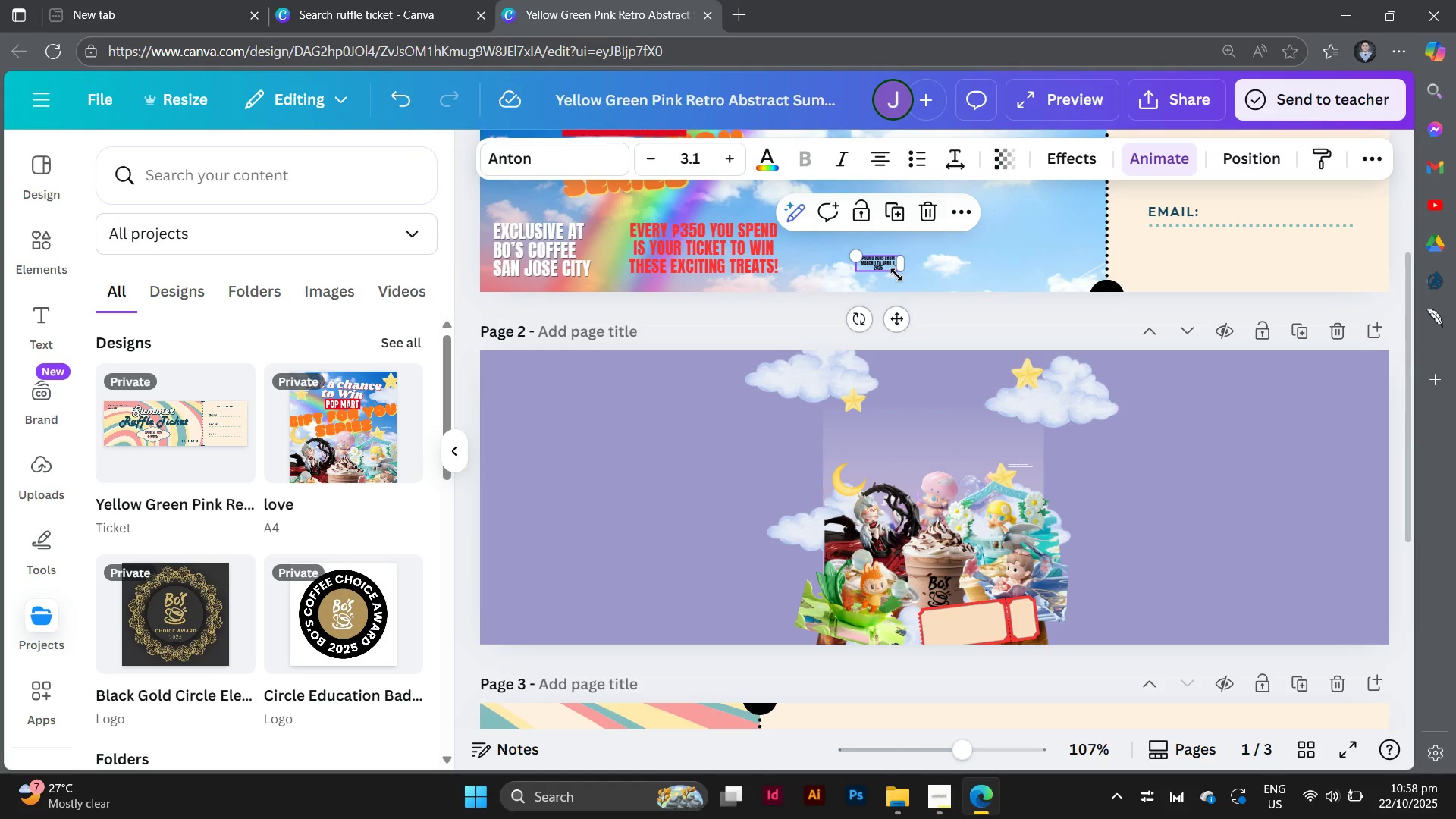 
left_click_drag(start_coordinate=[896, 275], to_coordinate=[1032, 327])
 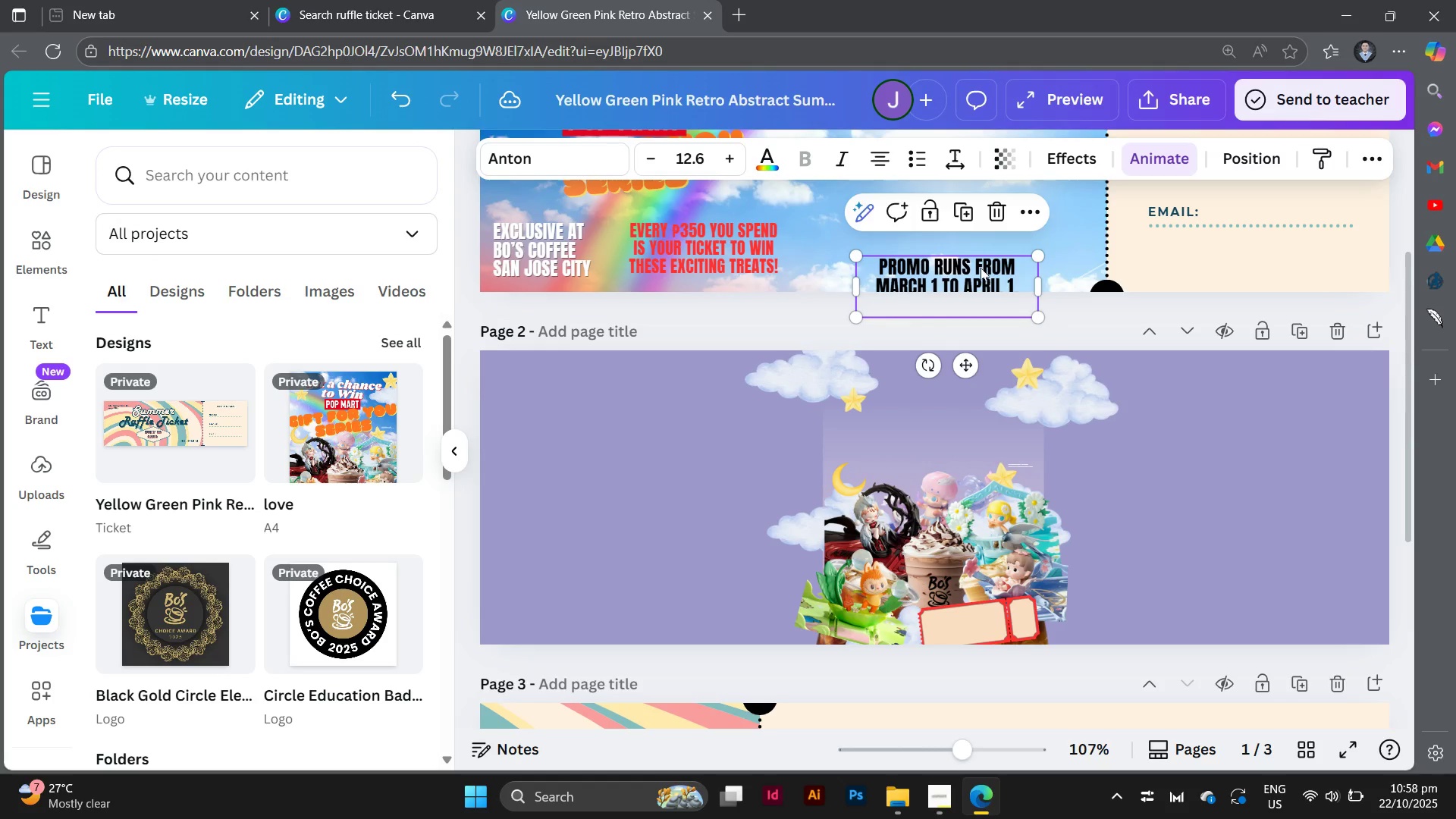 
left_click_drag(start_coordinate=[981, 268], to_coordinate=[952, 233])
 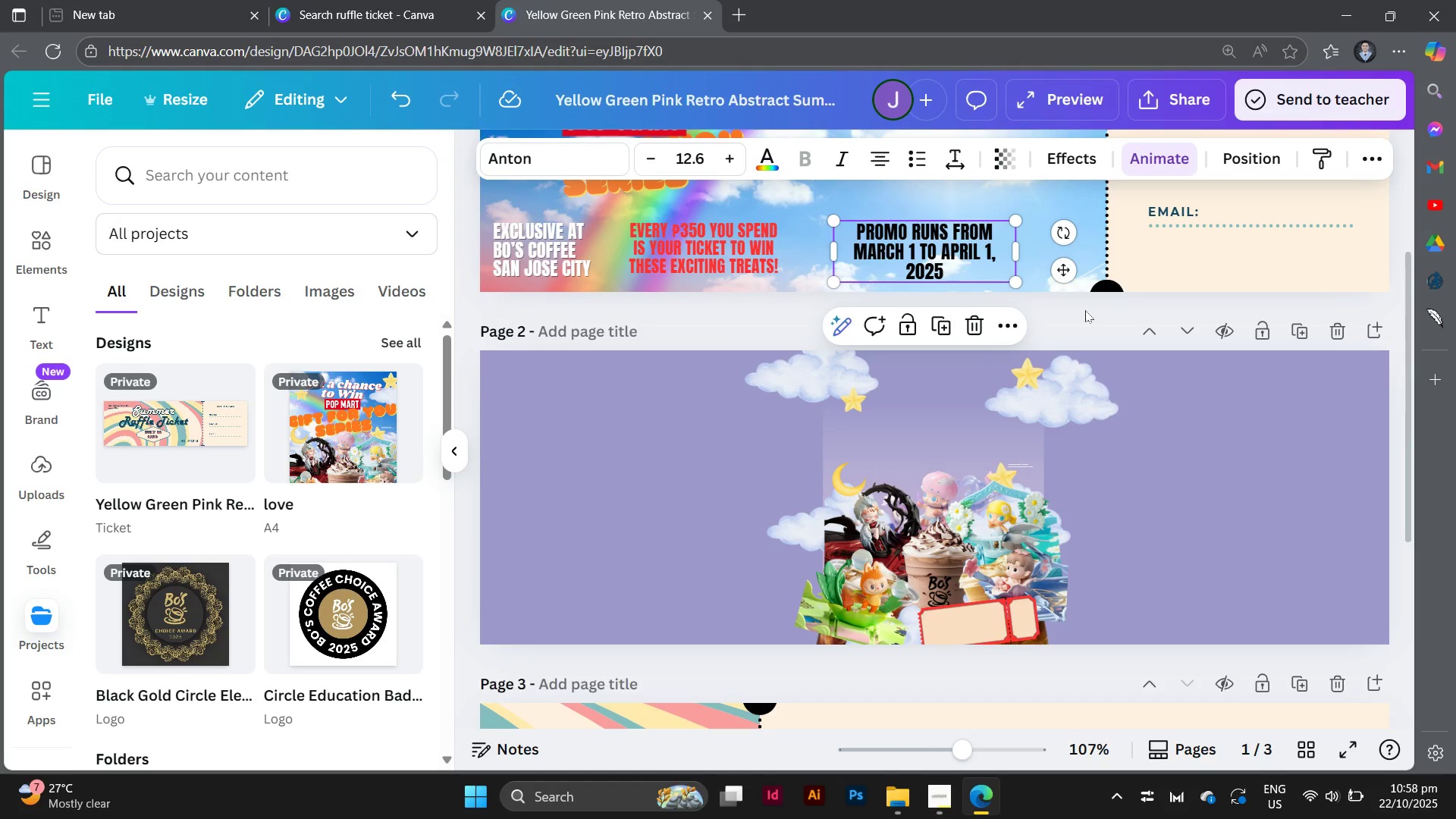 
left_click([1085, 310])
 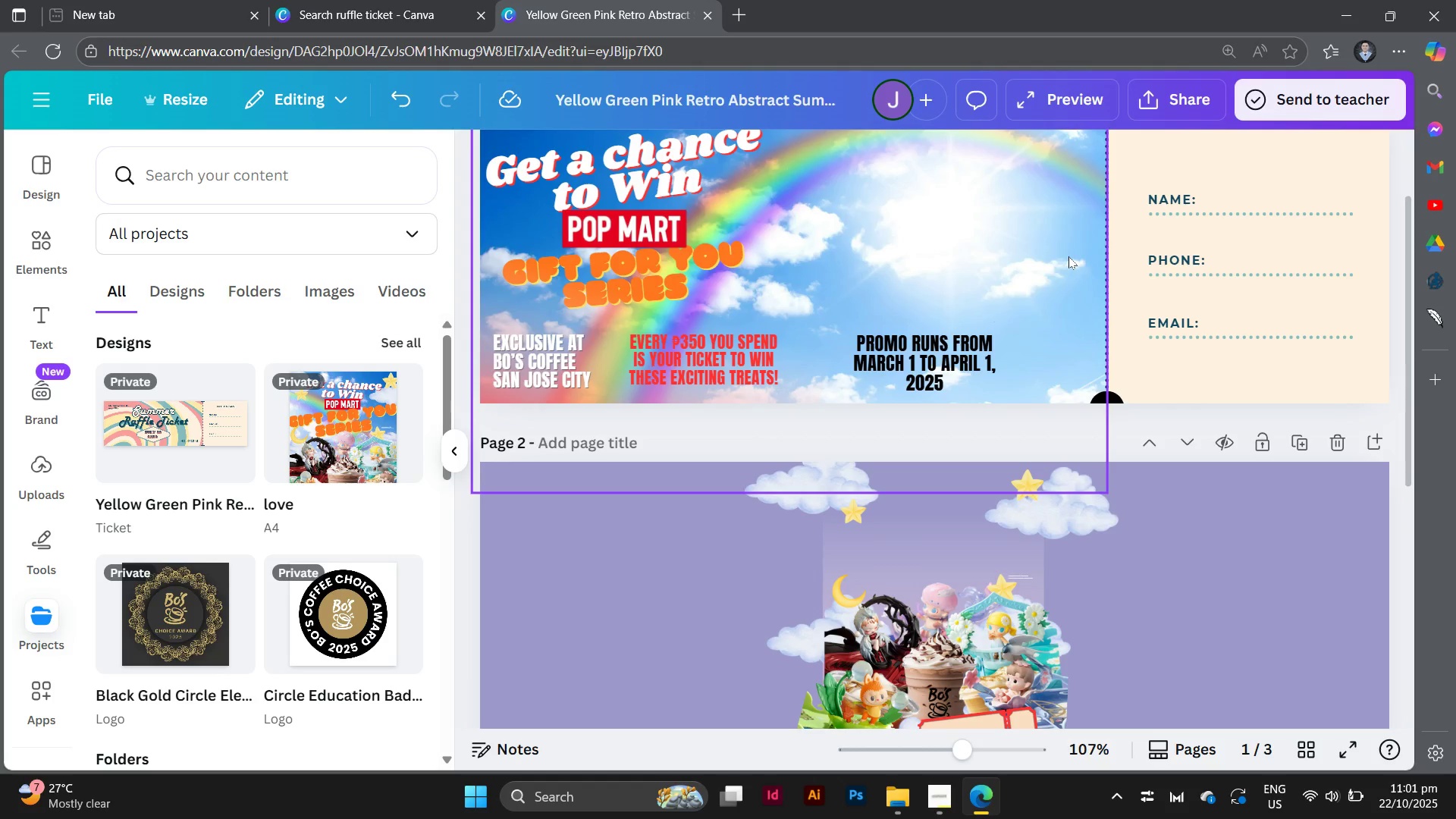 
wait(173.86)
 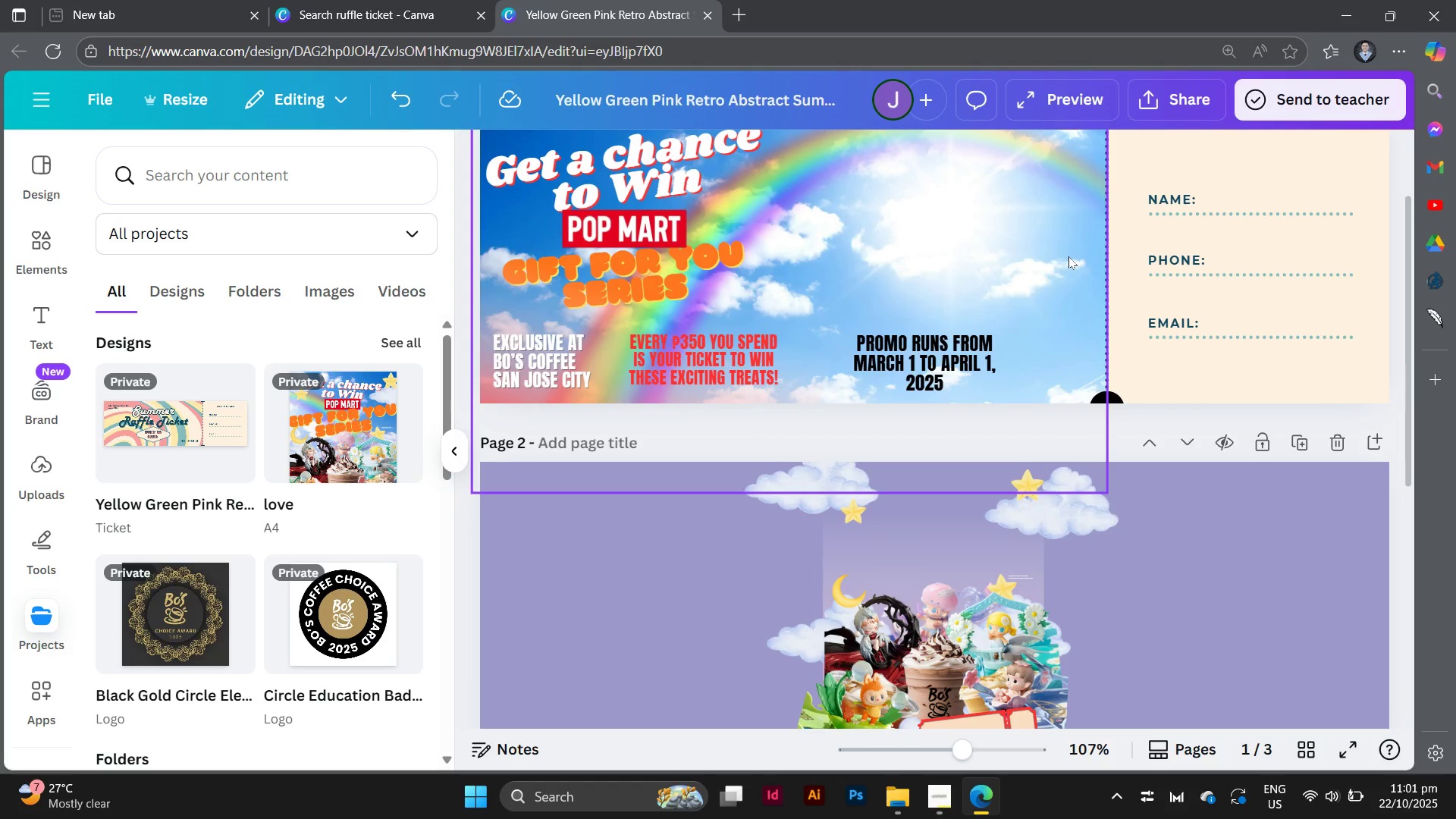 
left_click([941, 789])
 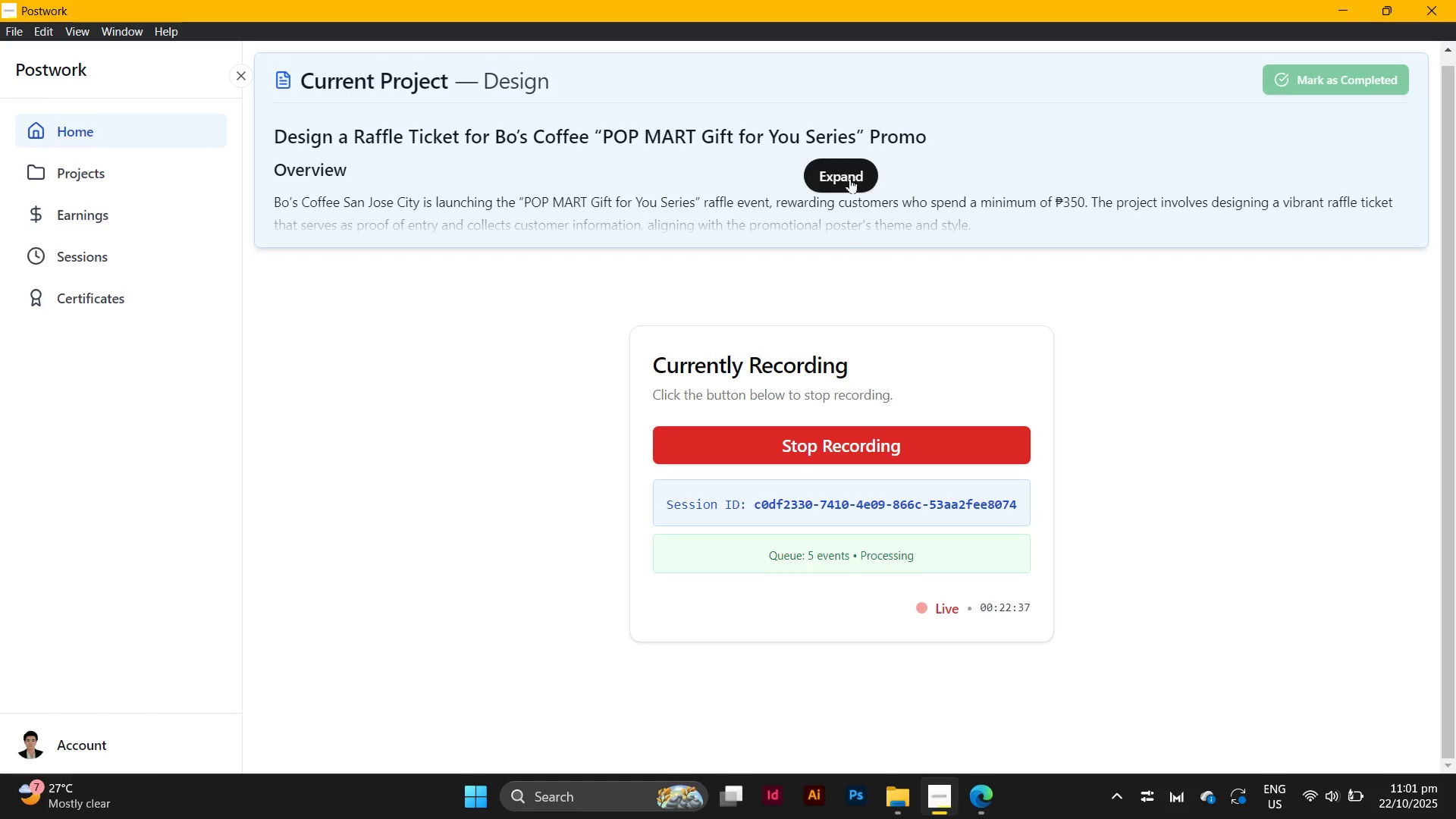 
left_click([850, 176])
 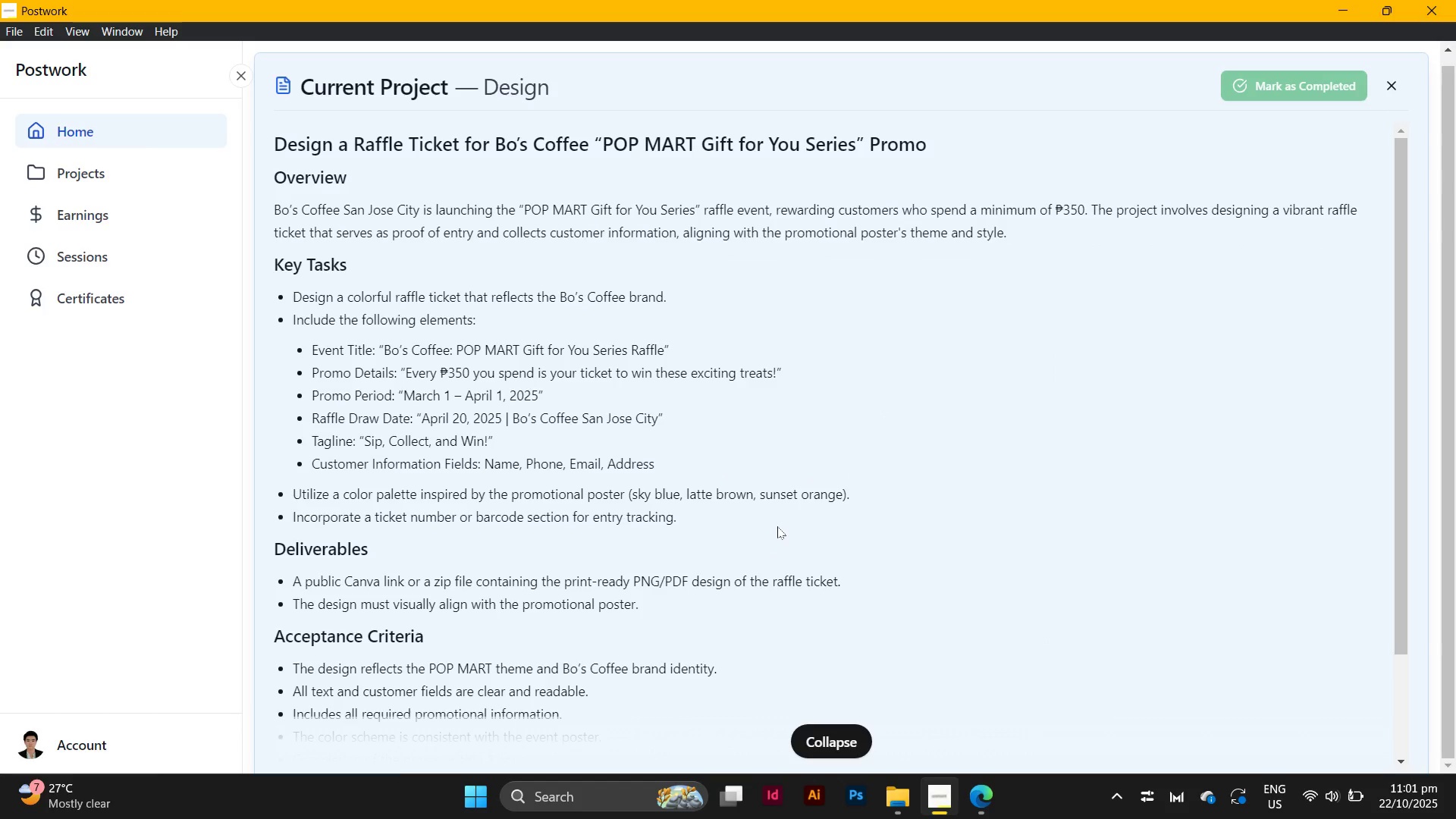 
scroll: coordinate [777, 526], scroll_direction: down, amount: 1.0
 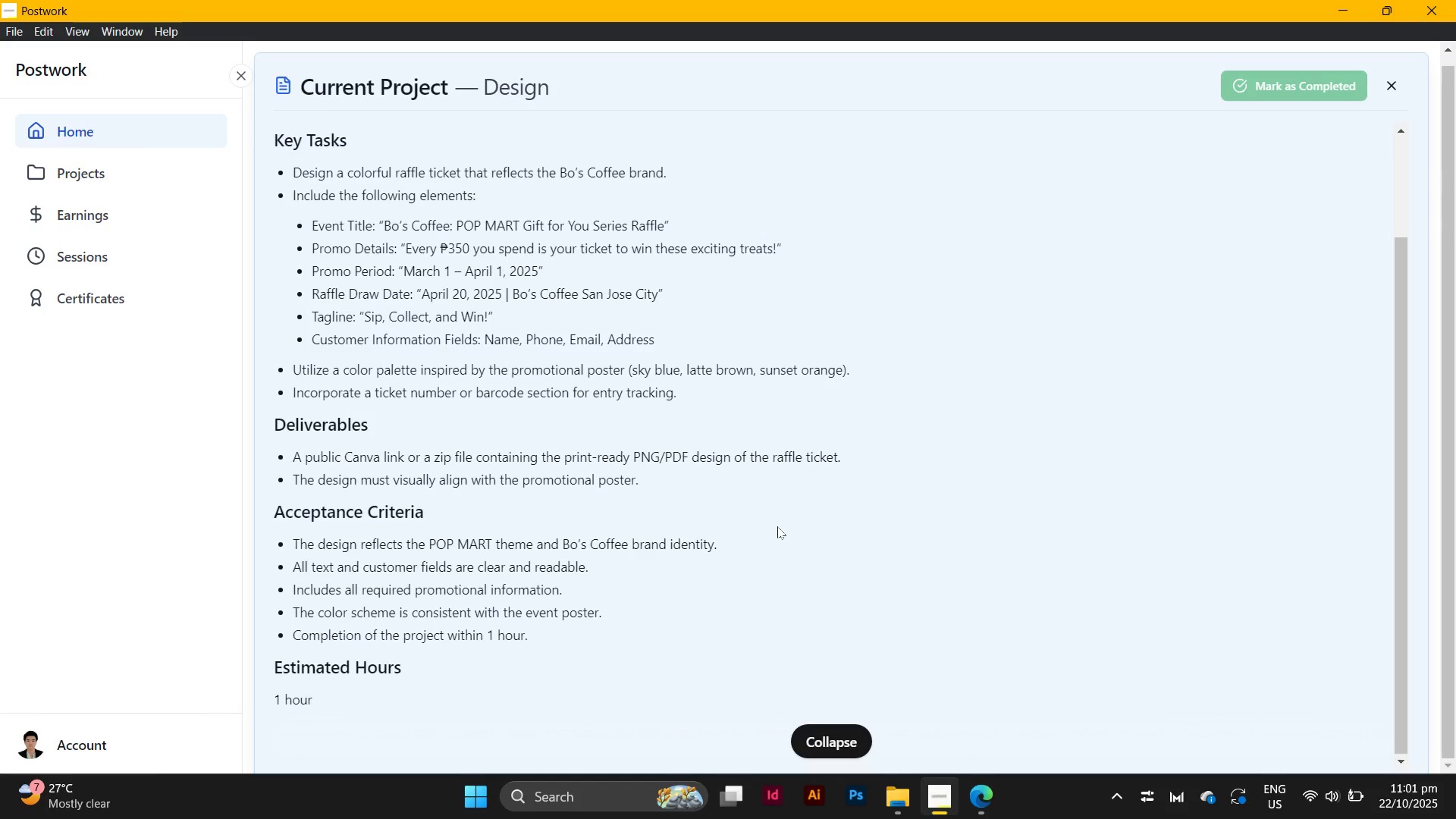 
scroll: coordinate [777, 526], scroll_direction: none, amount: 0.0
 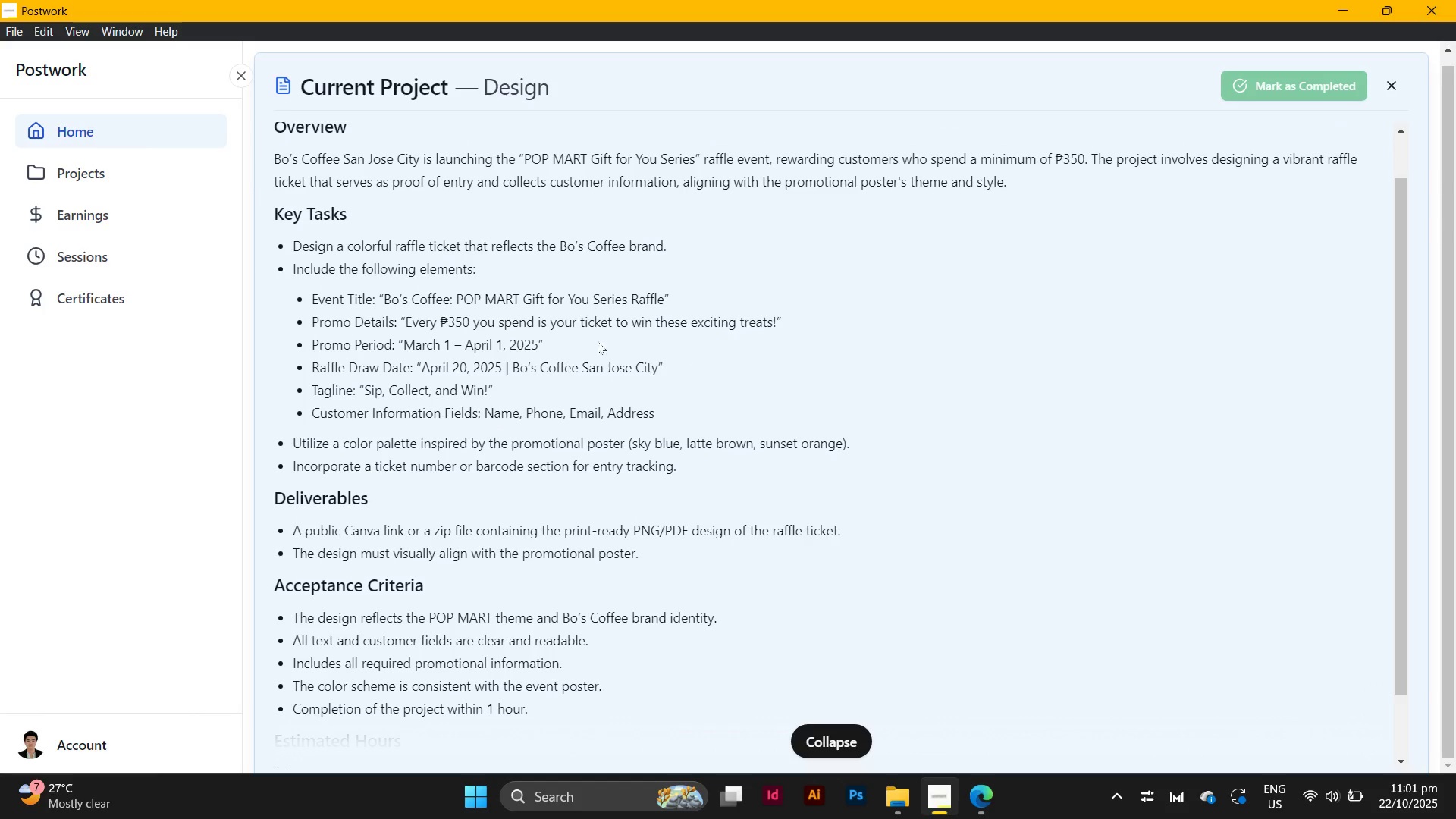 
wait(8.45)
 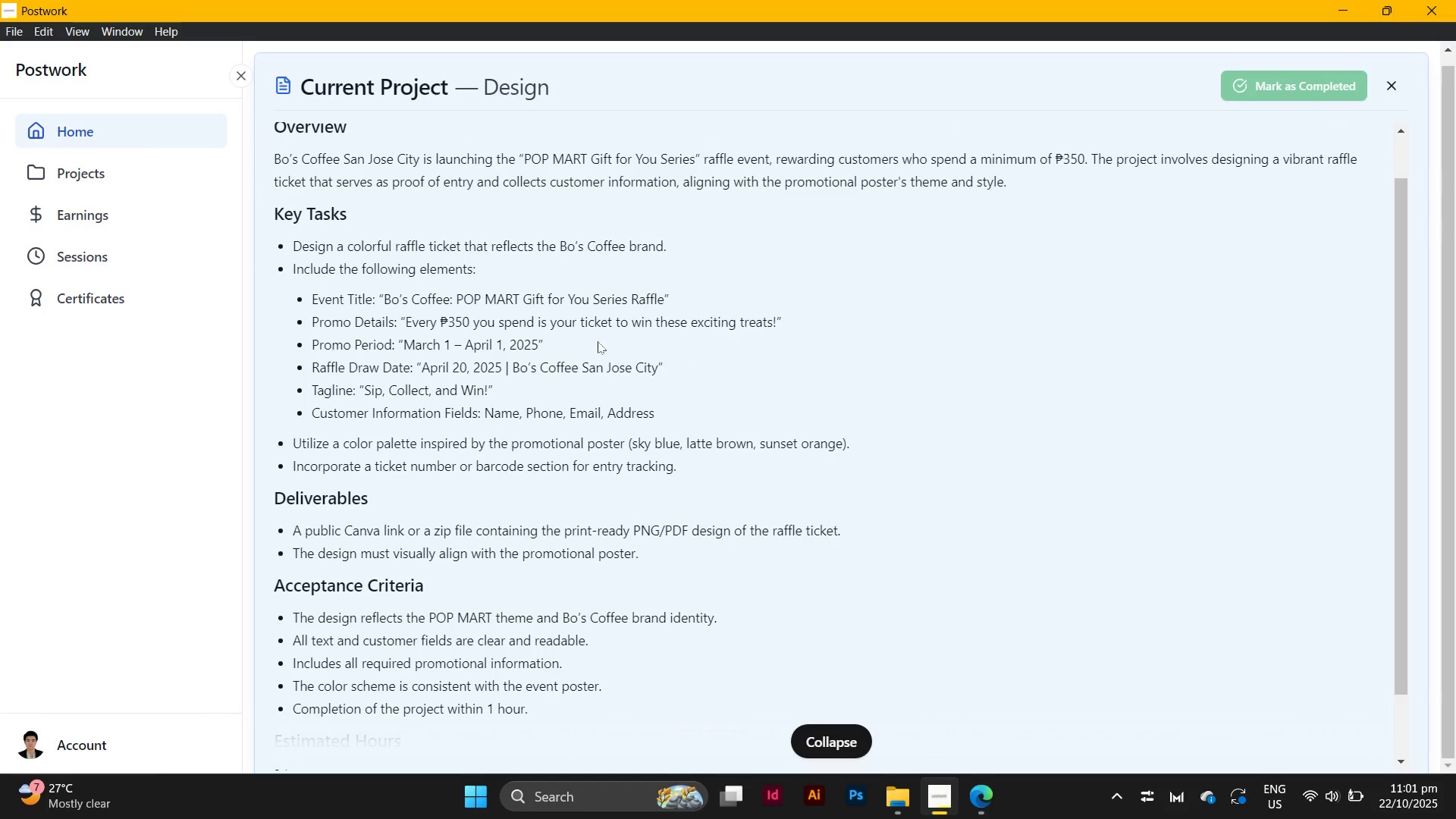 
left_click([972, 792])
 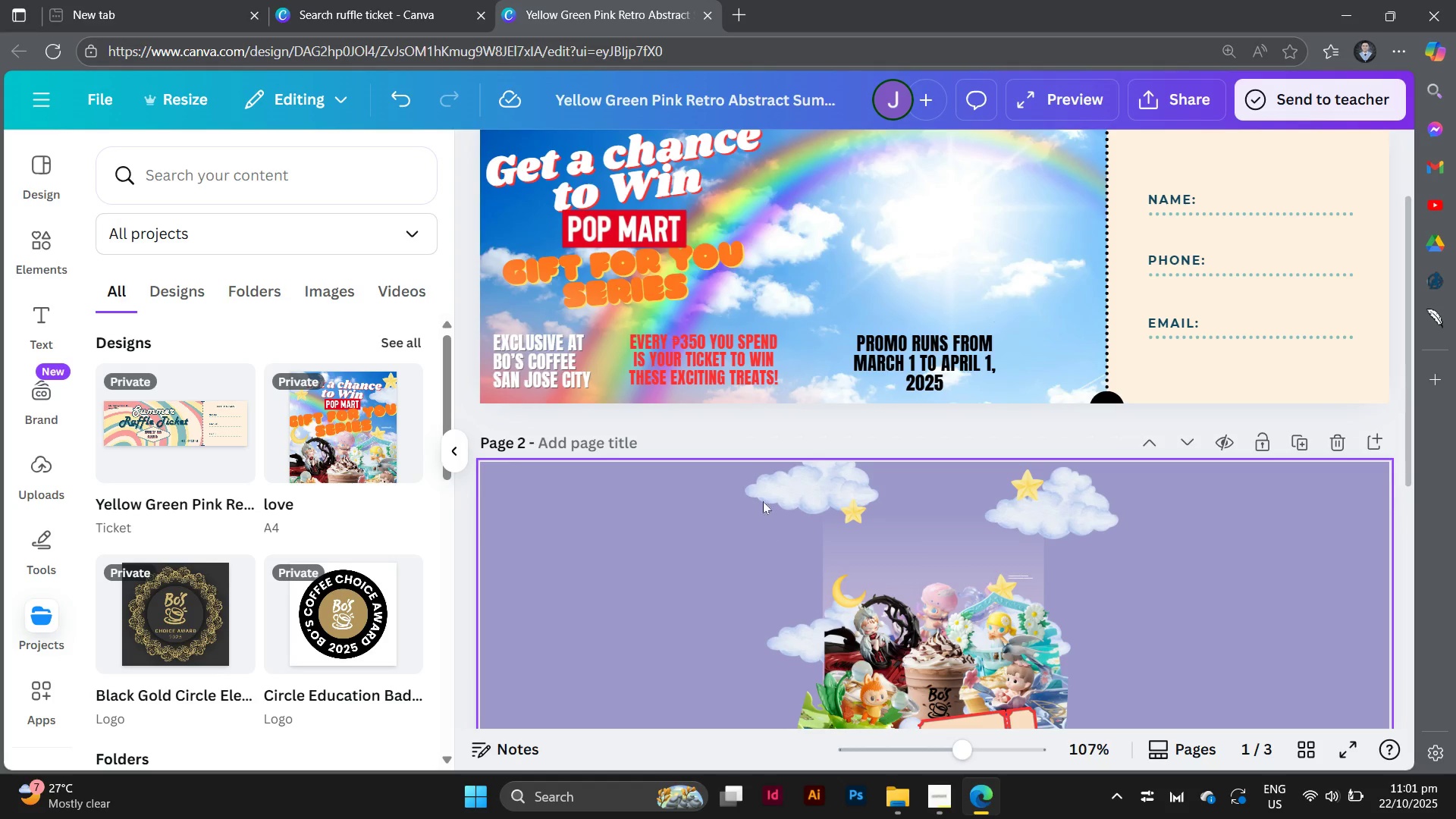 
mouse_move([757, 419])
 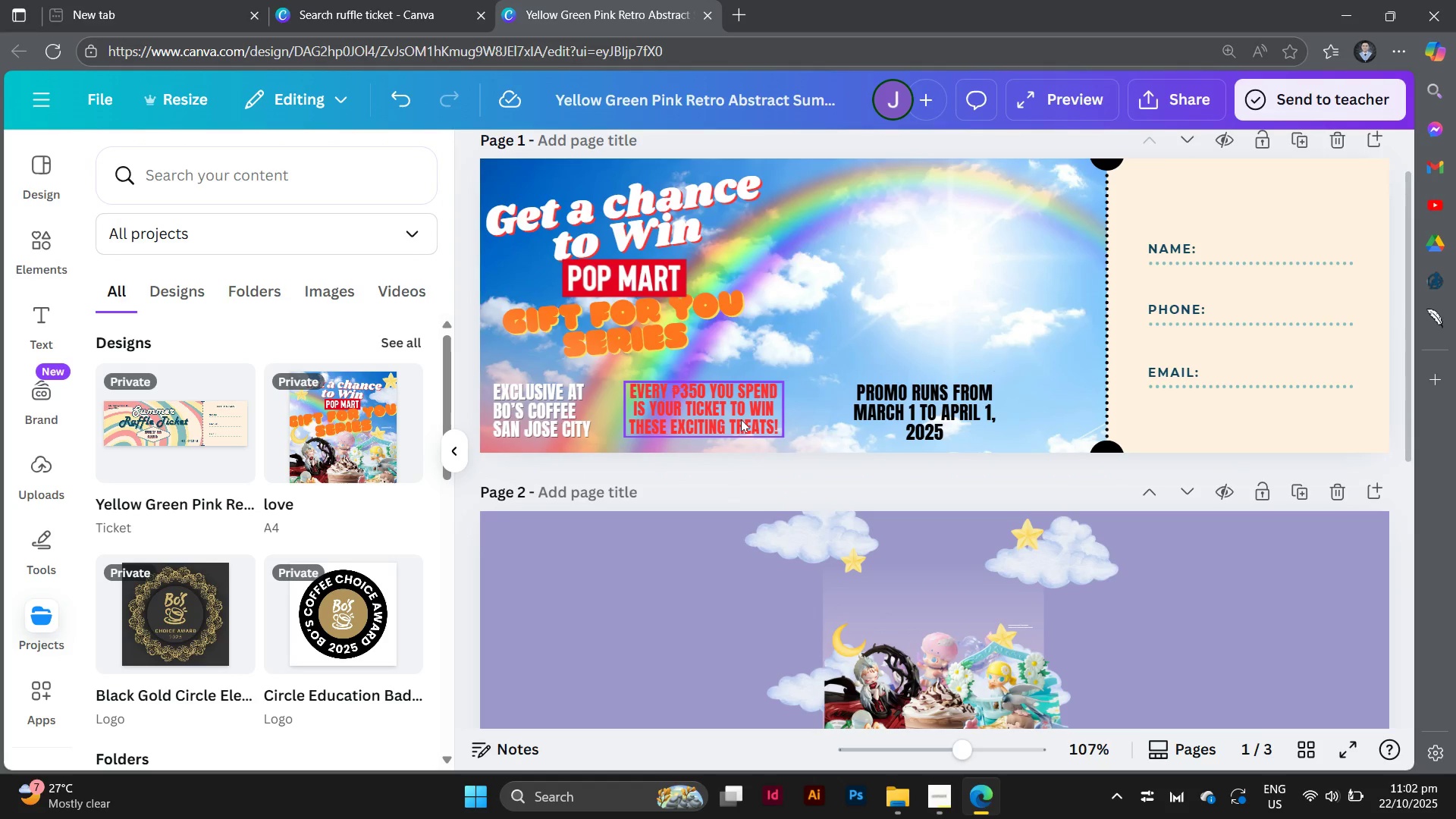 
left_click([741, 419])
 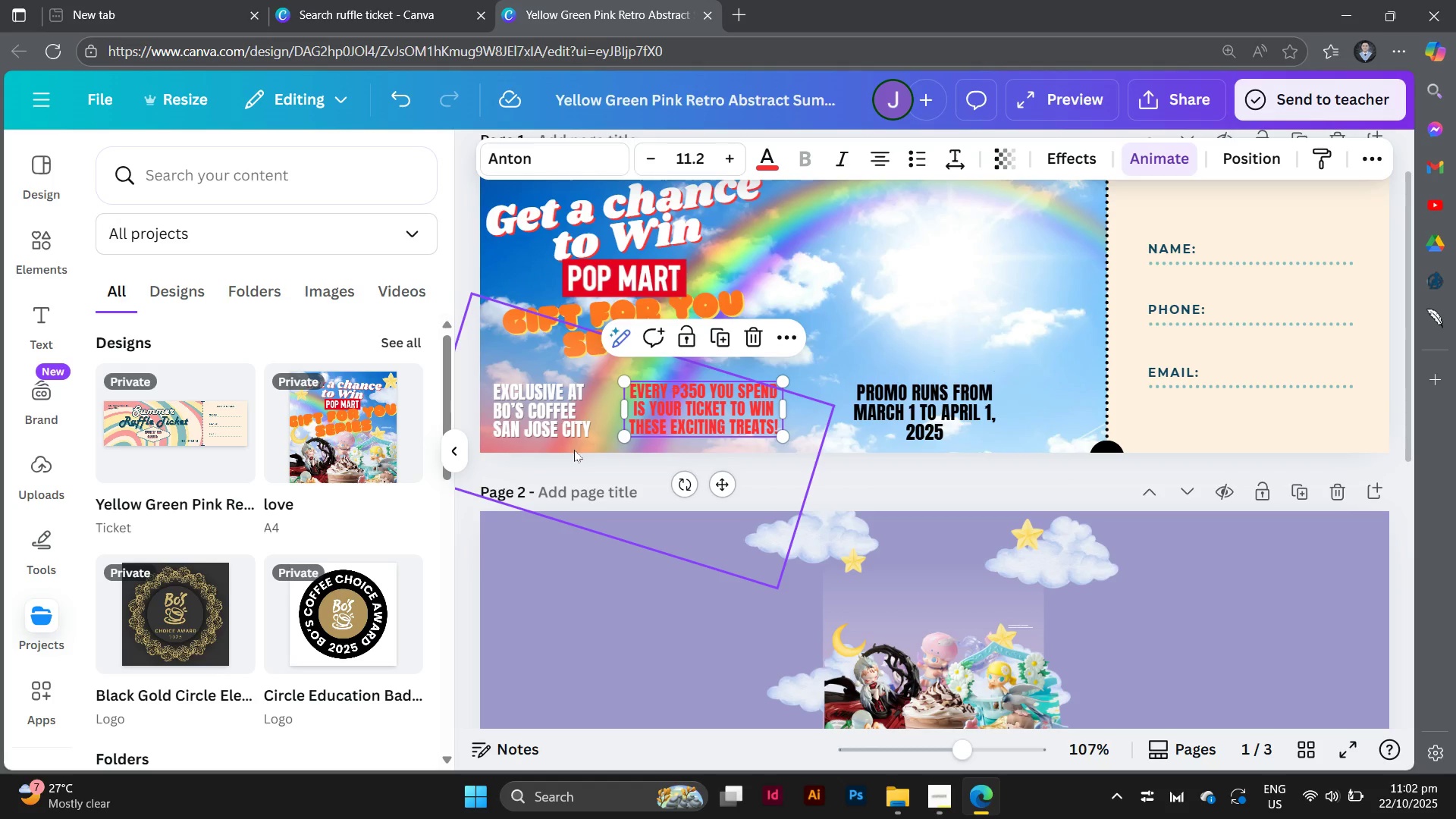 
left_click([574, 450])
 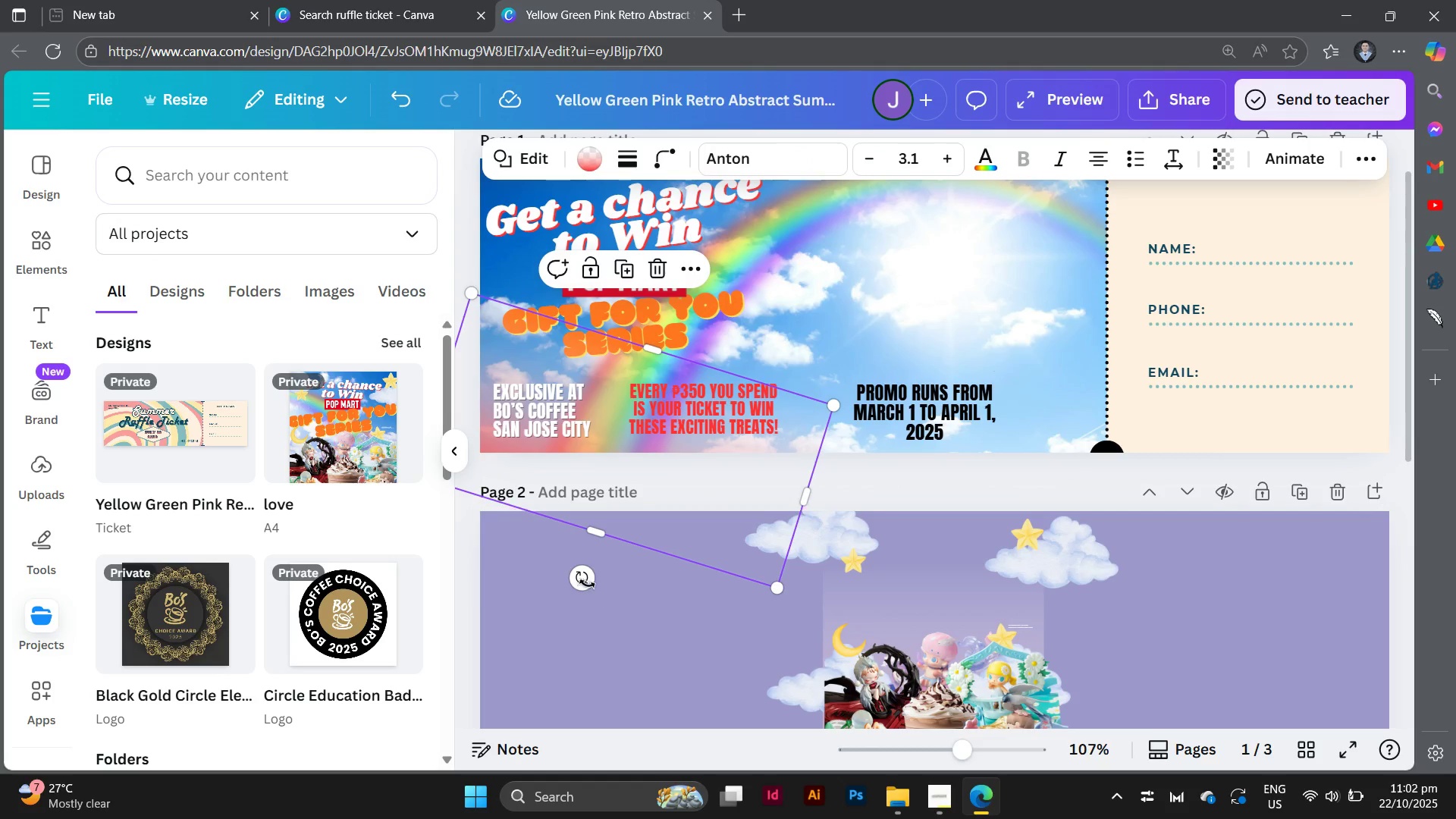 
left_click_drag(start_coordinate=[582, 581], to_coordinate=[627, 563])
 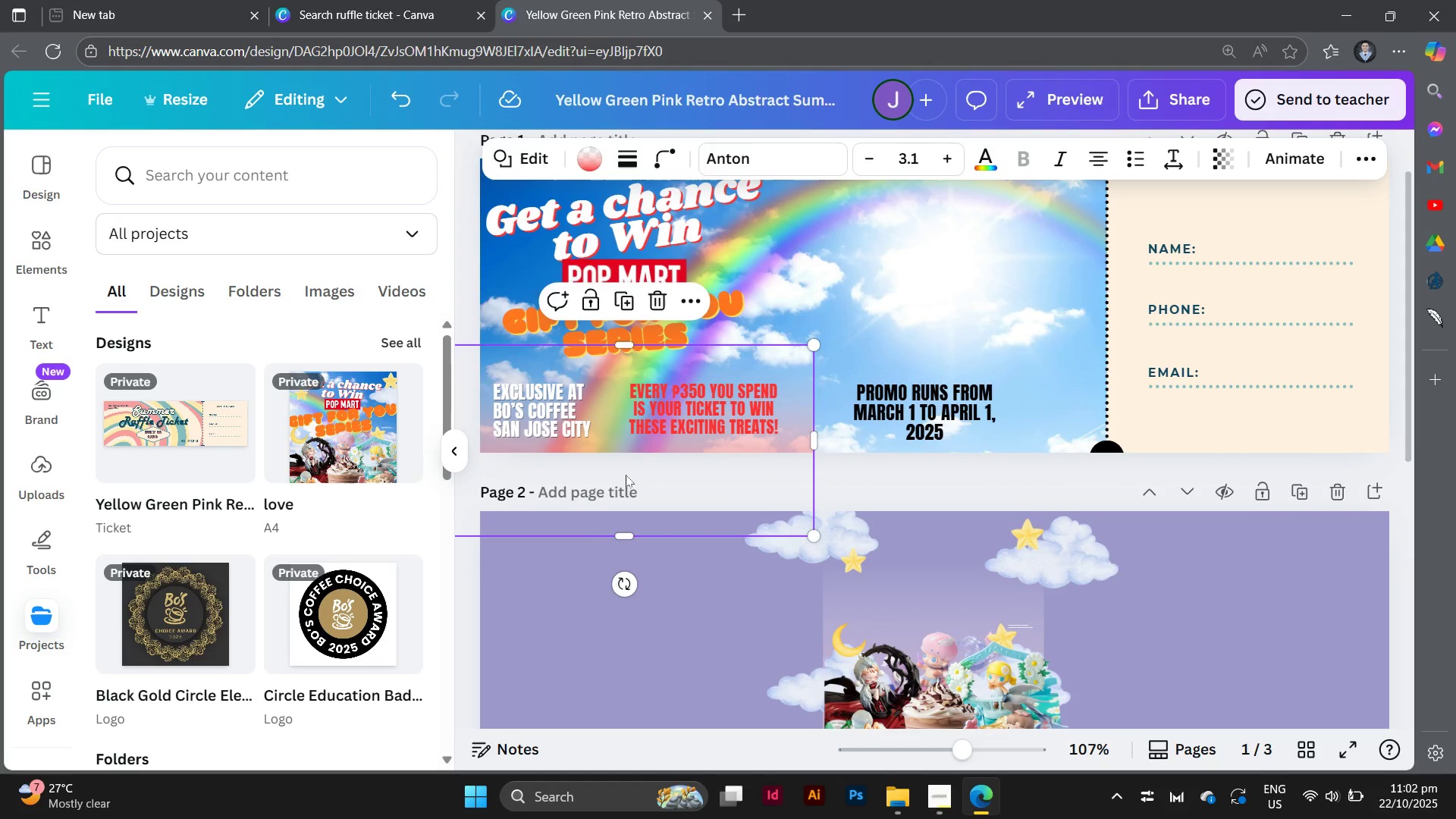 
left_click_drag(start_coordinate=[626, 475], to_coordinate=[670, 428])
 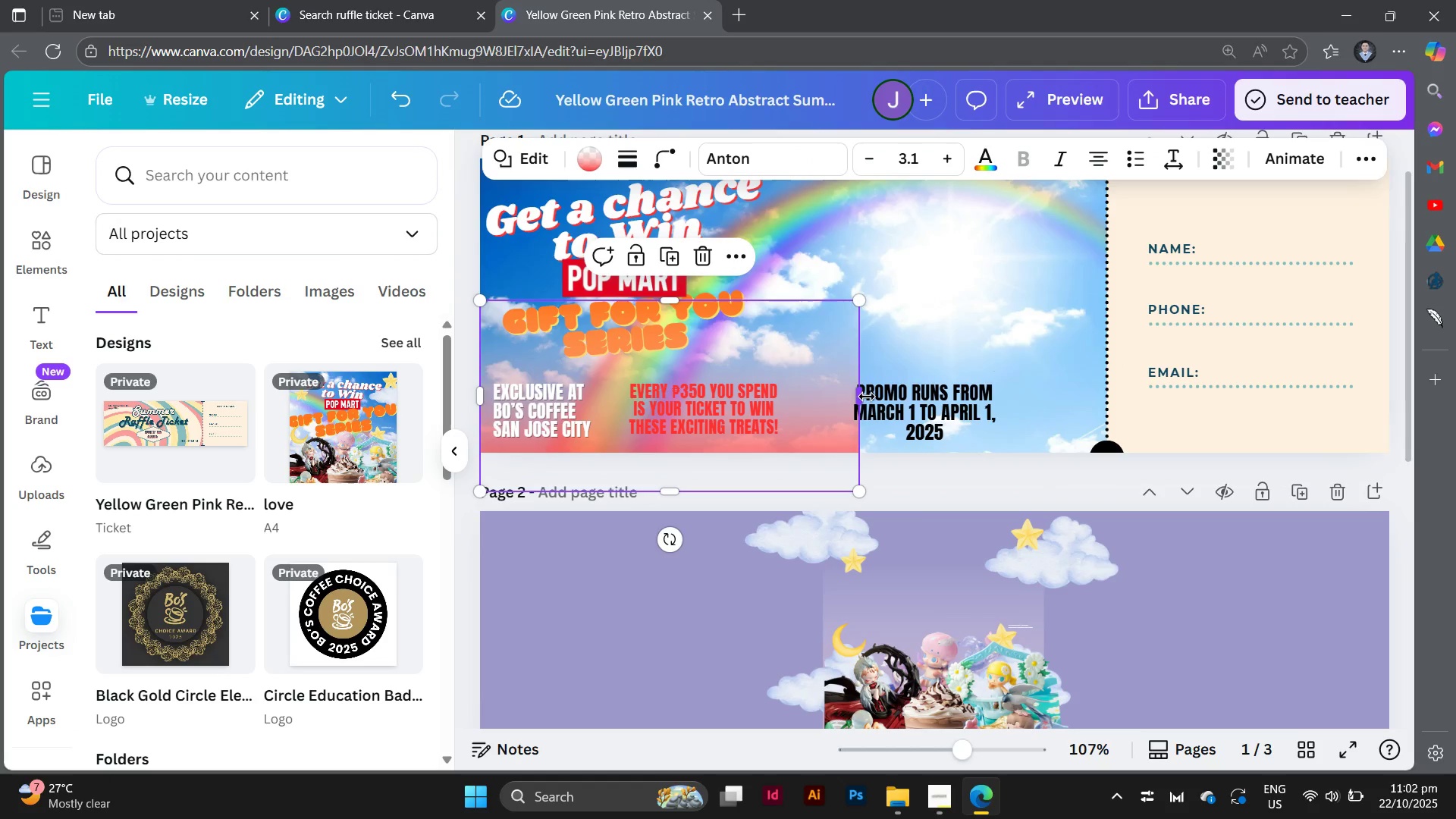 
left_click_drag(start_coordinate=[863, 397], to_coordinate=[1117, 401])
 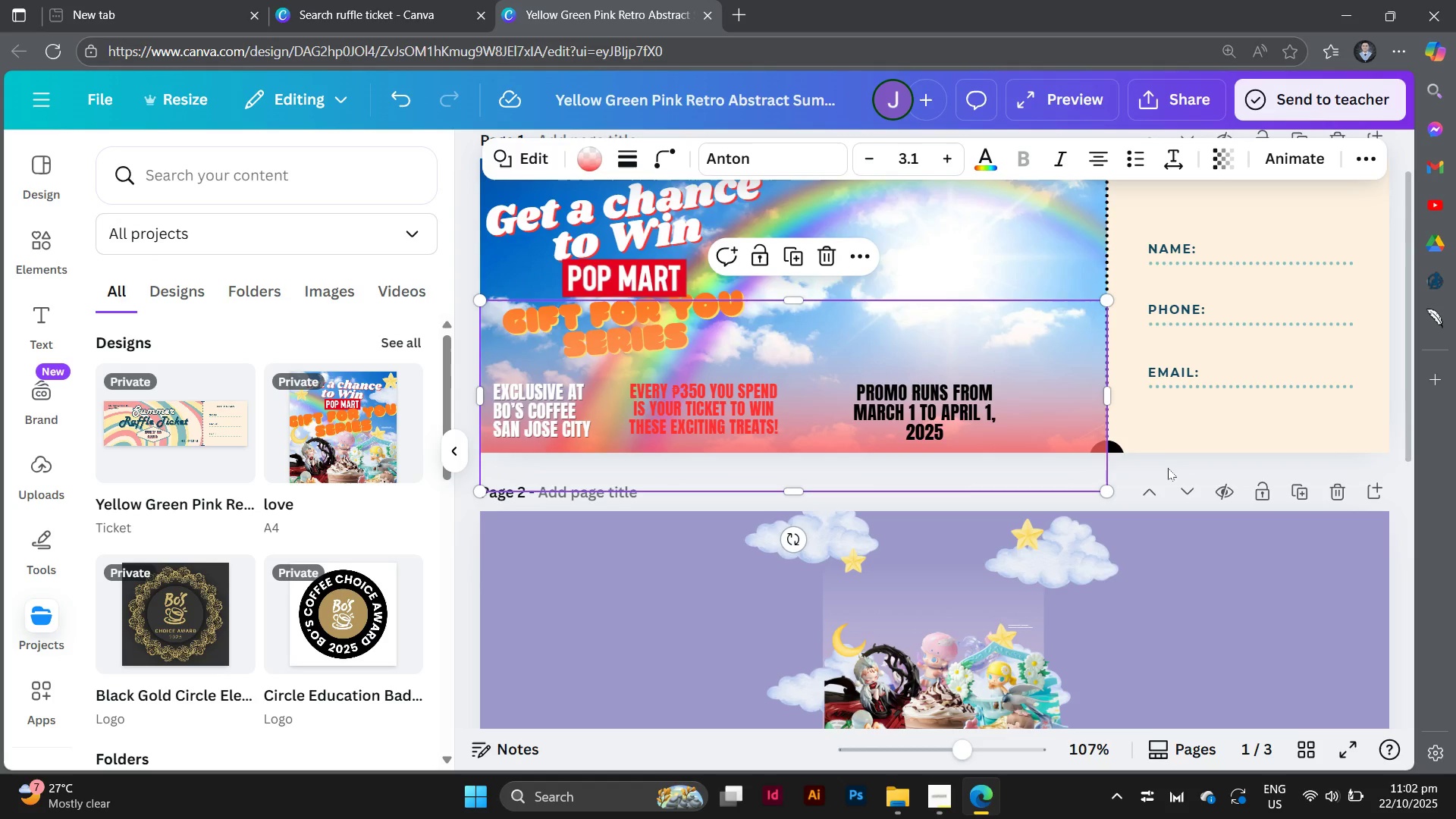 
left_click([1168, 468])
 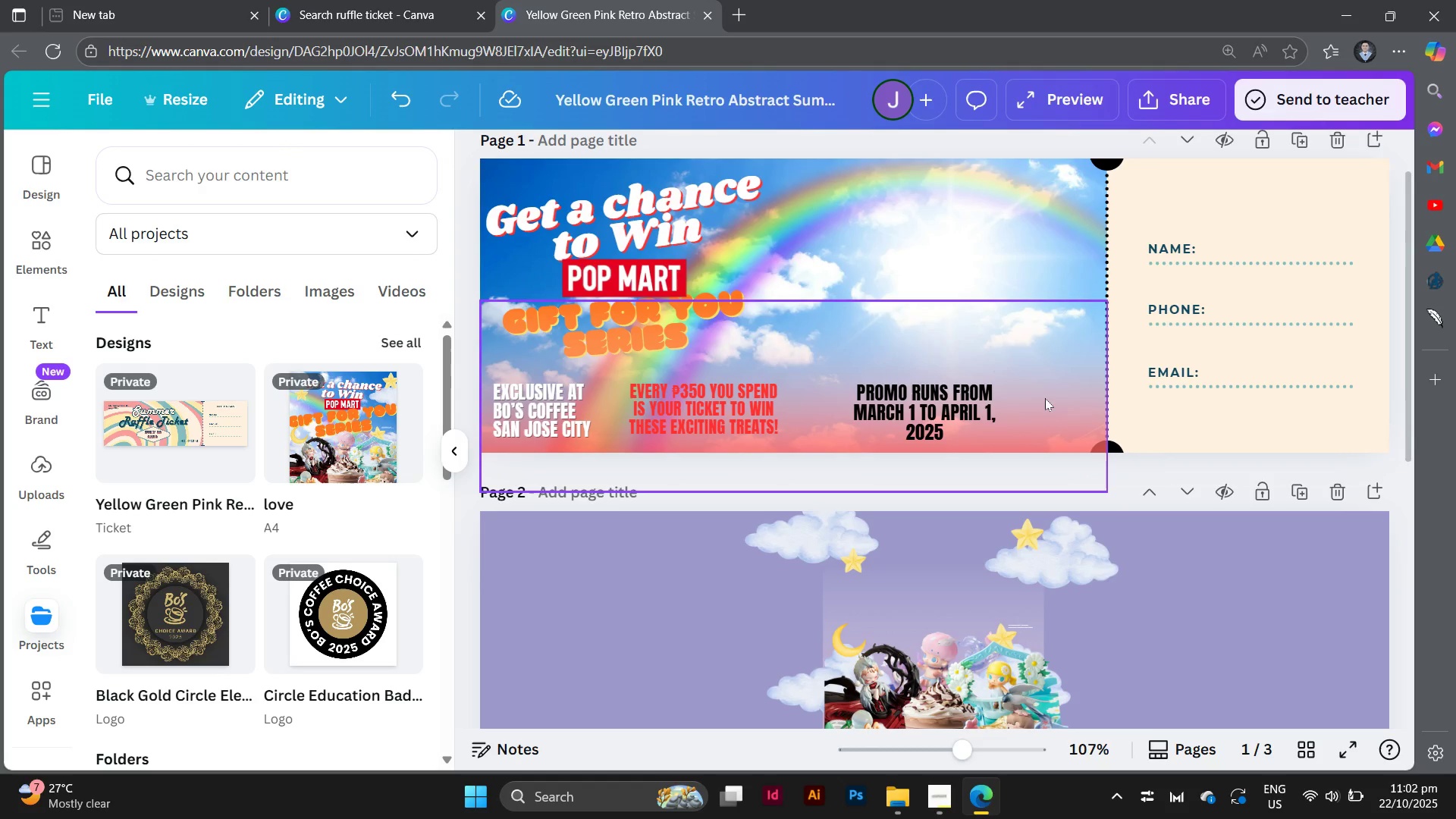 
left_click([1045, 398])
 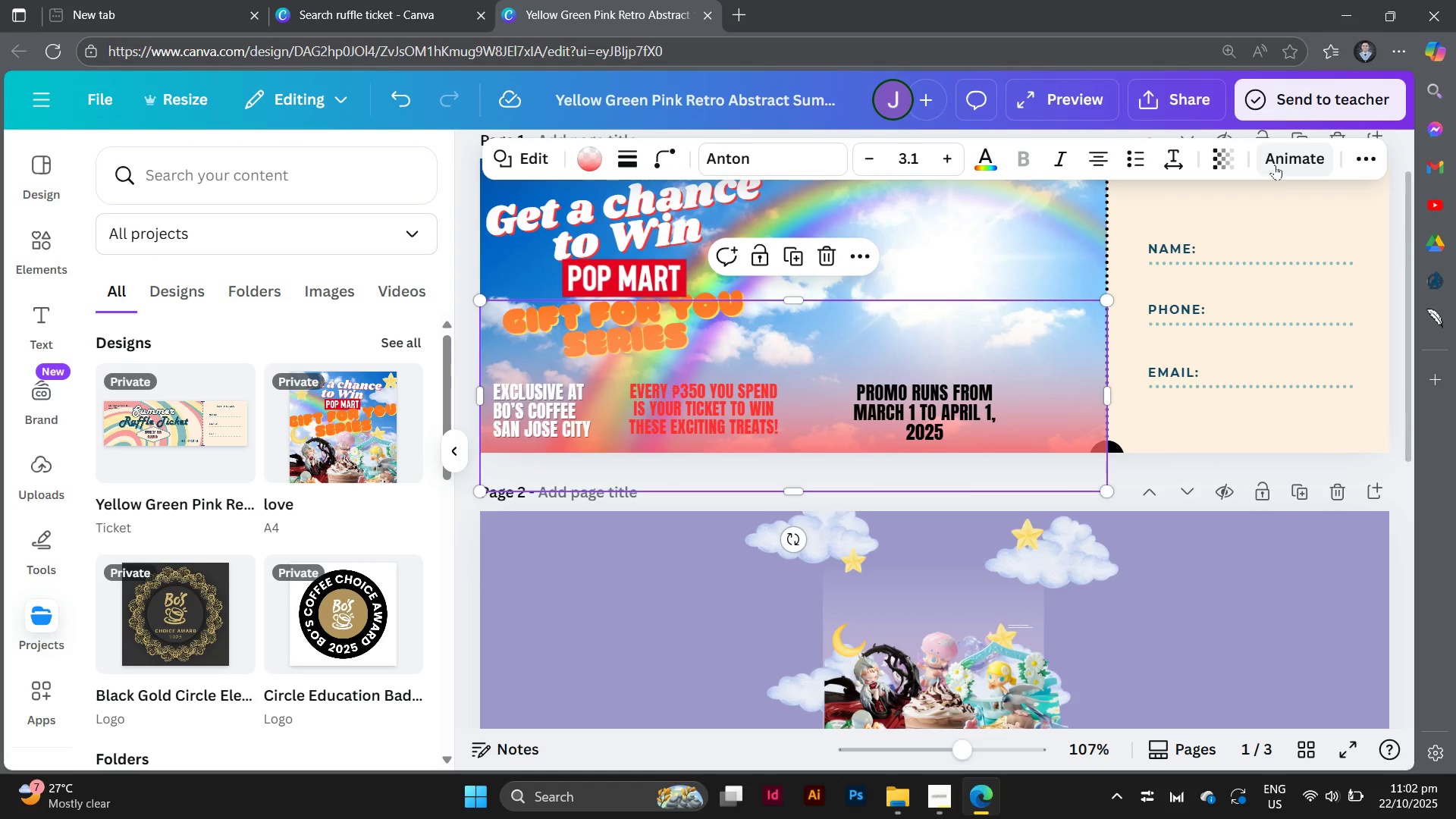 
left_click([1104, 308])
 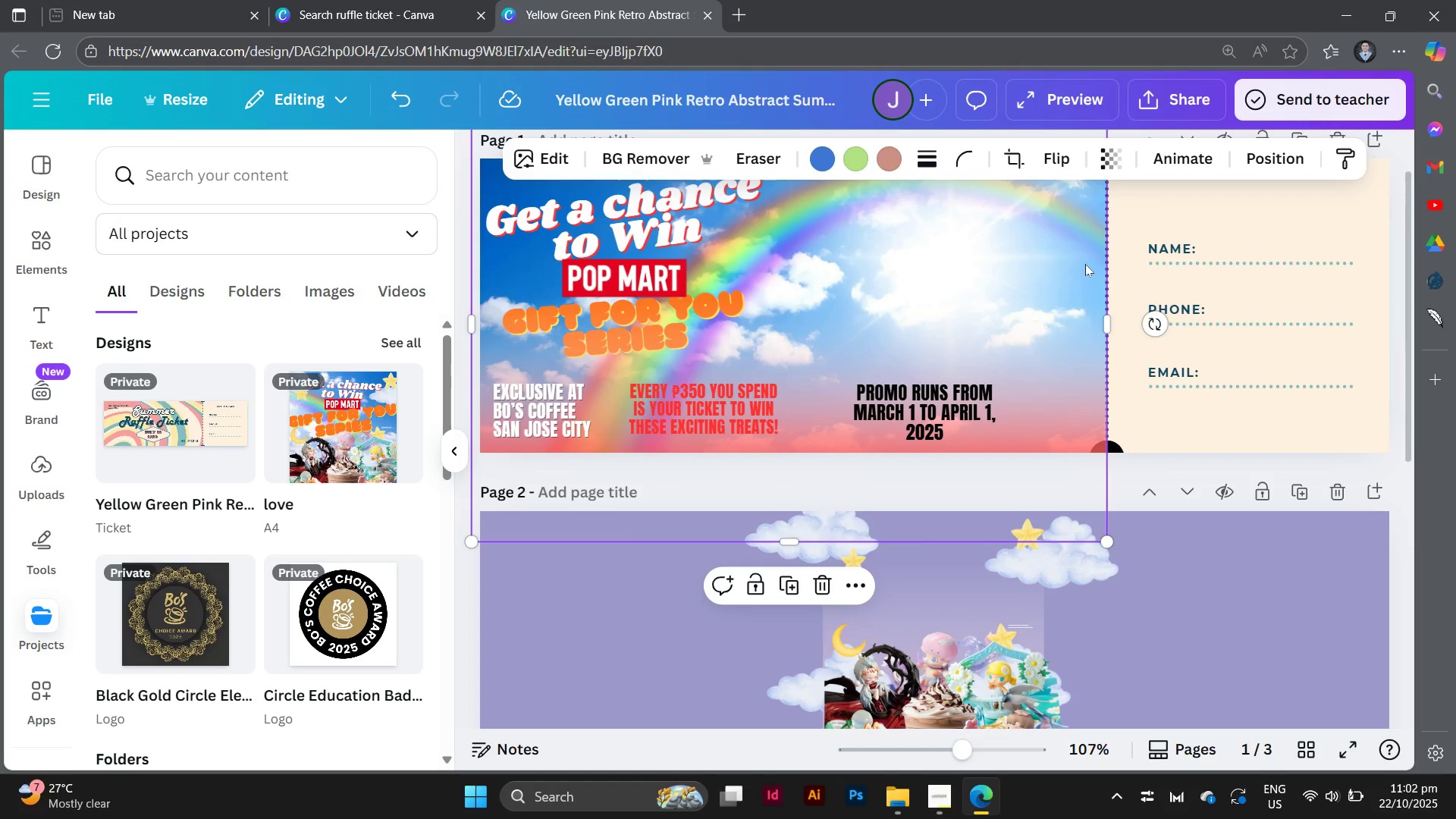 
left_click([1085, 264])
 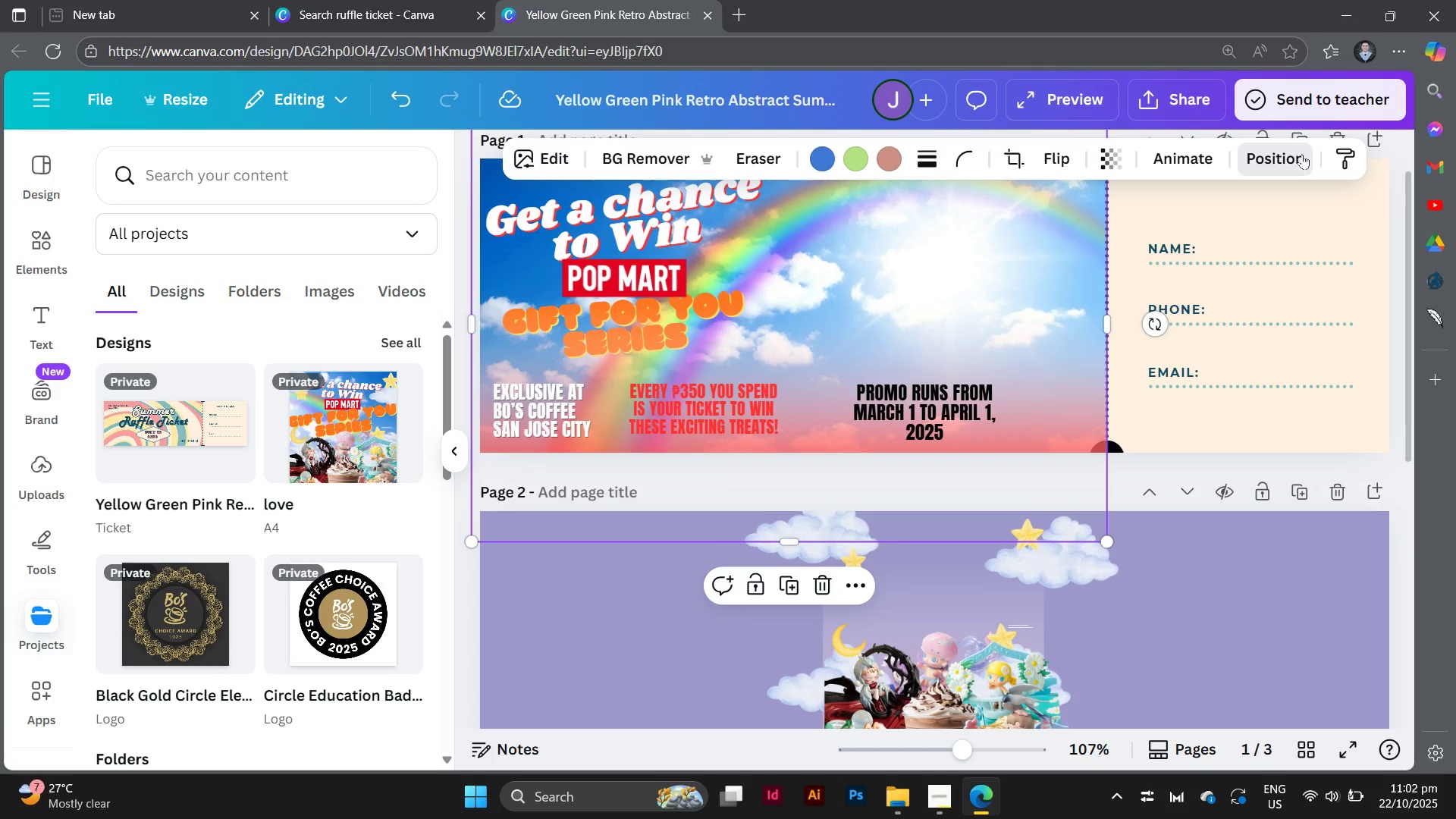 
left_click([1302, 154])
 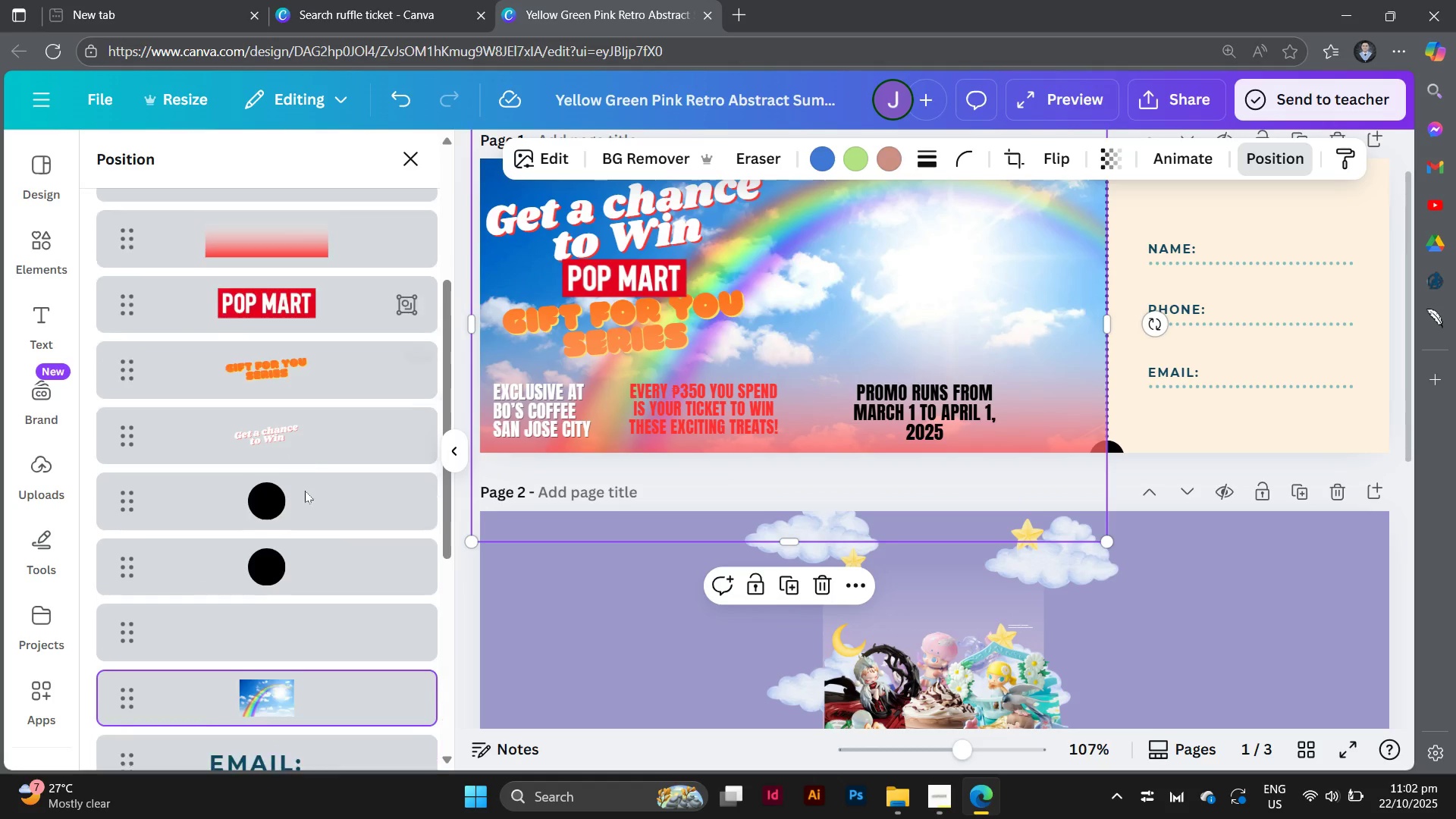 
left_click([305, 493])
 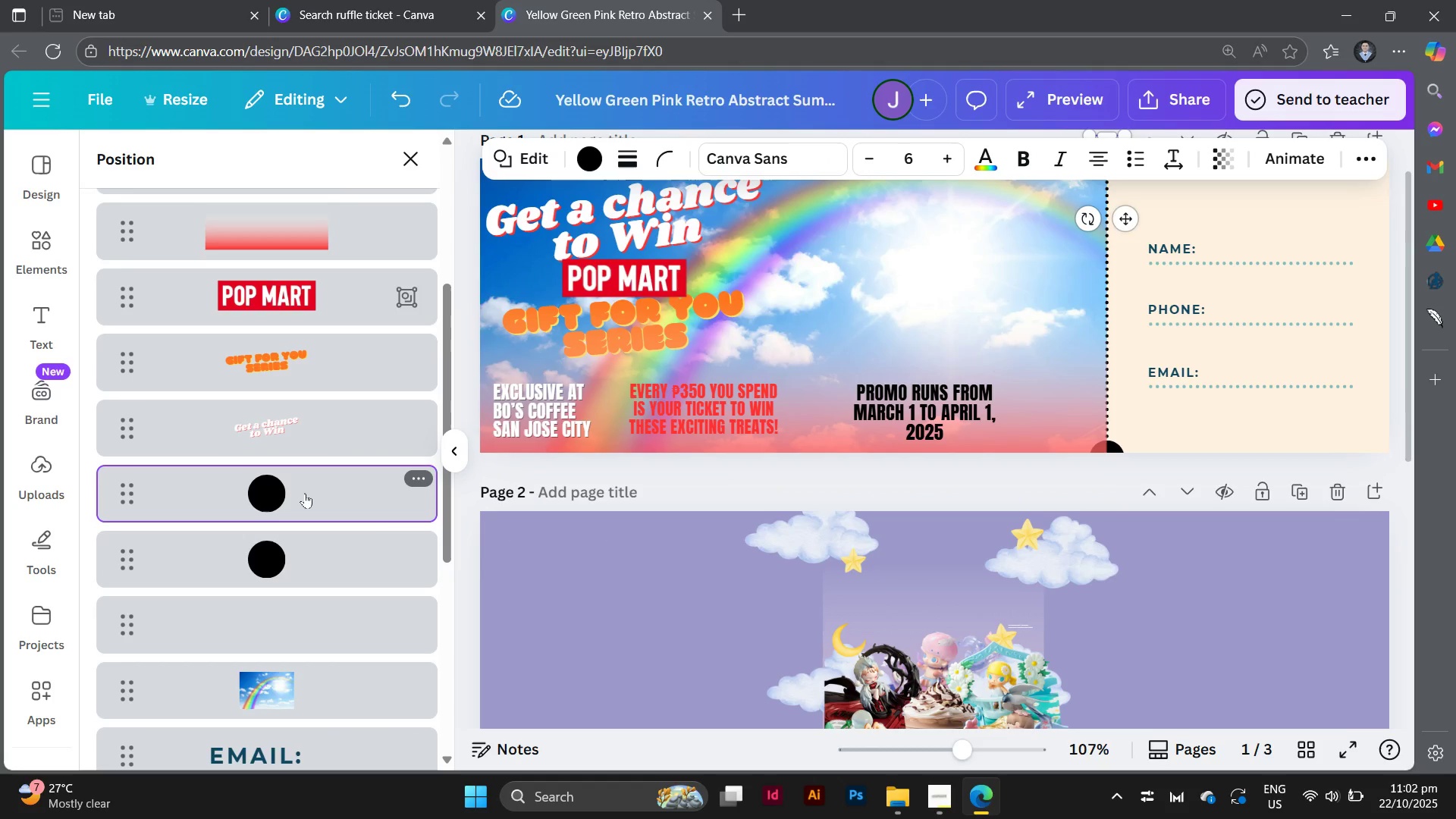 
hold_key(key=ShiftLeft, duration=1.6)
left_click([302, 629])
 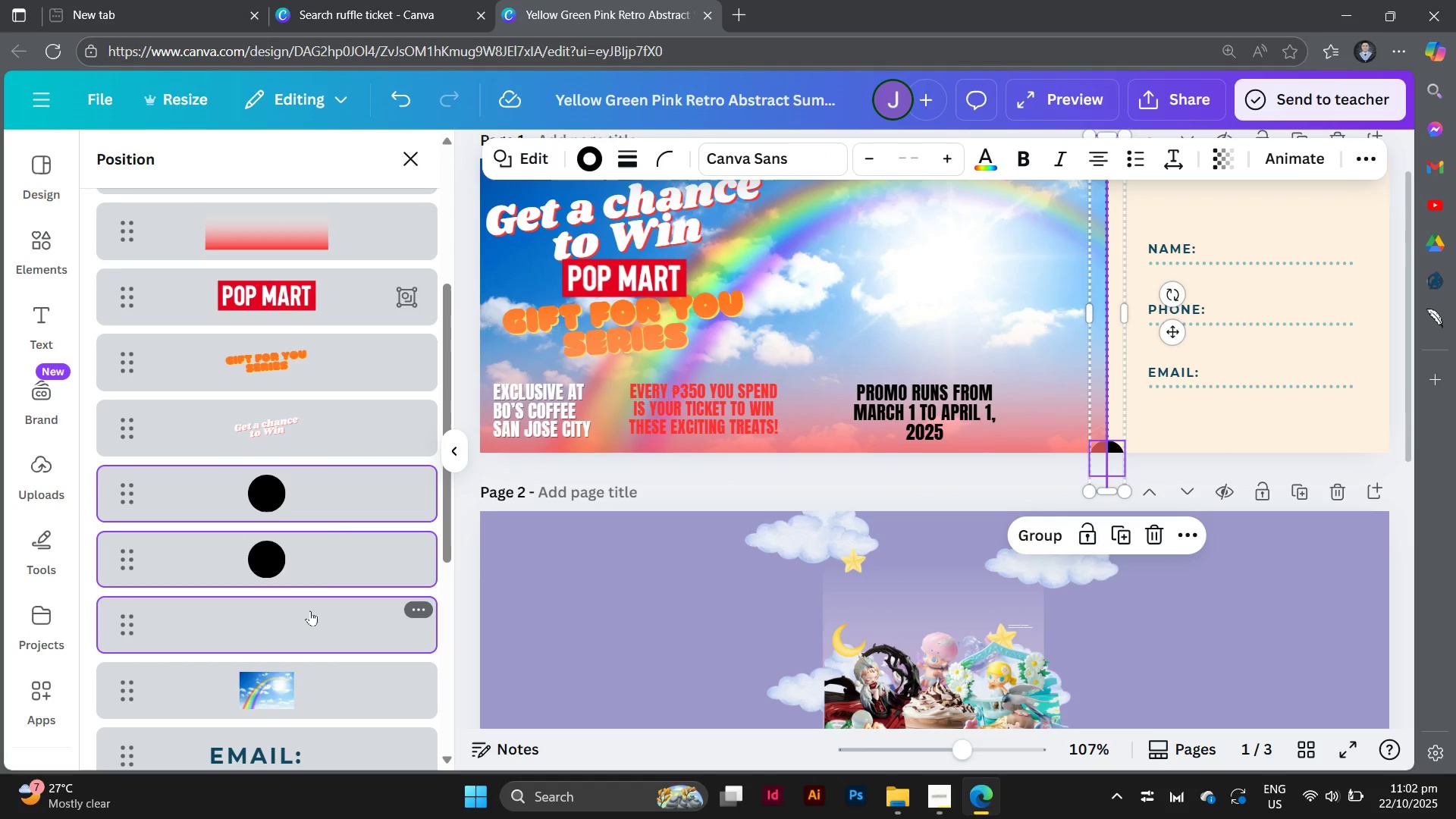 
mouse_move([331, 545])
 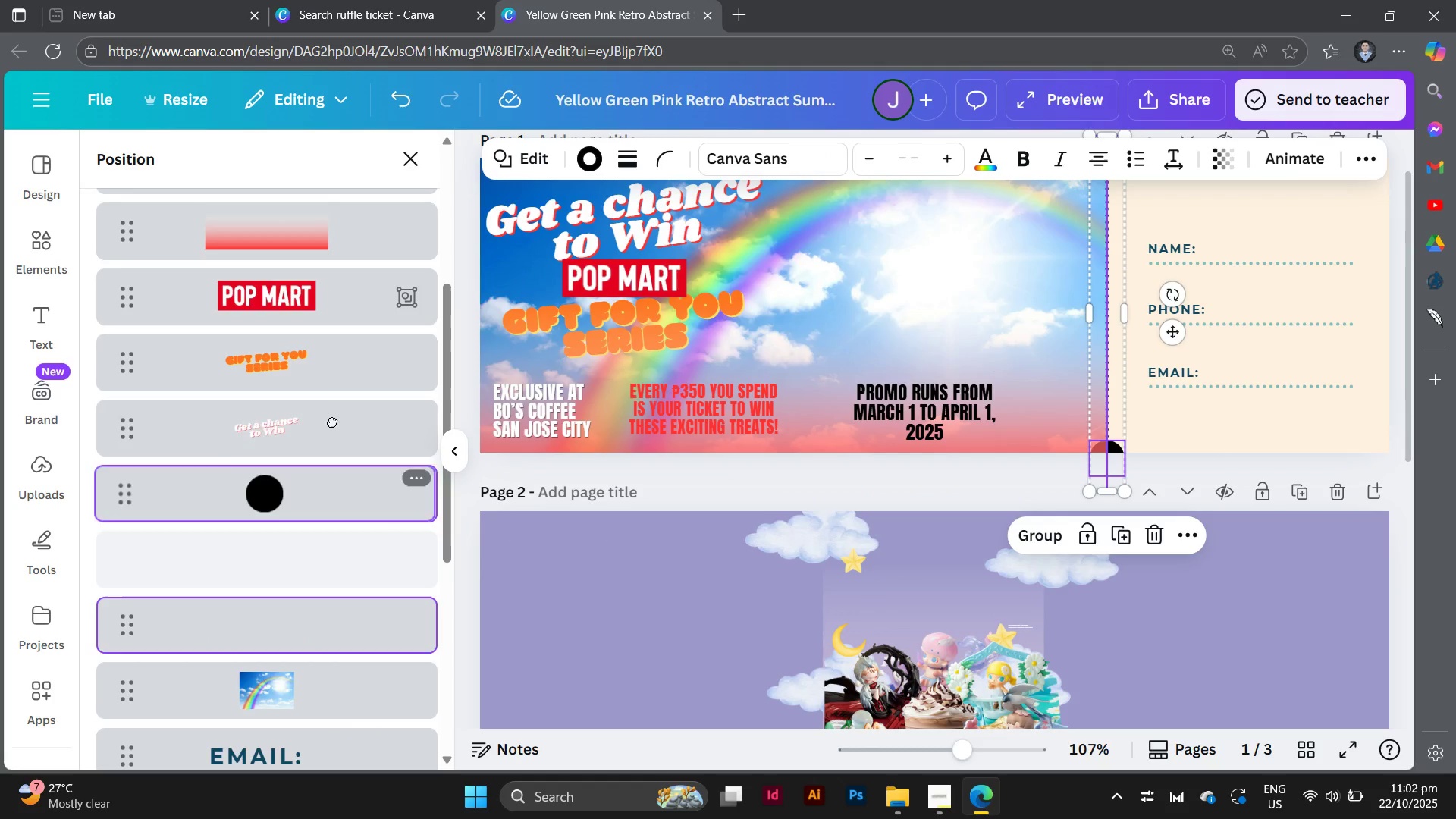 
left_click_drag(start_coordinate=[331, 556], to_coordinate=[316, 306])
 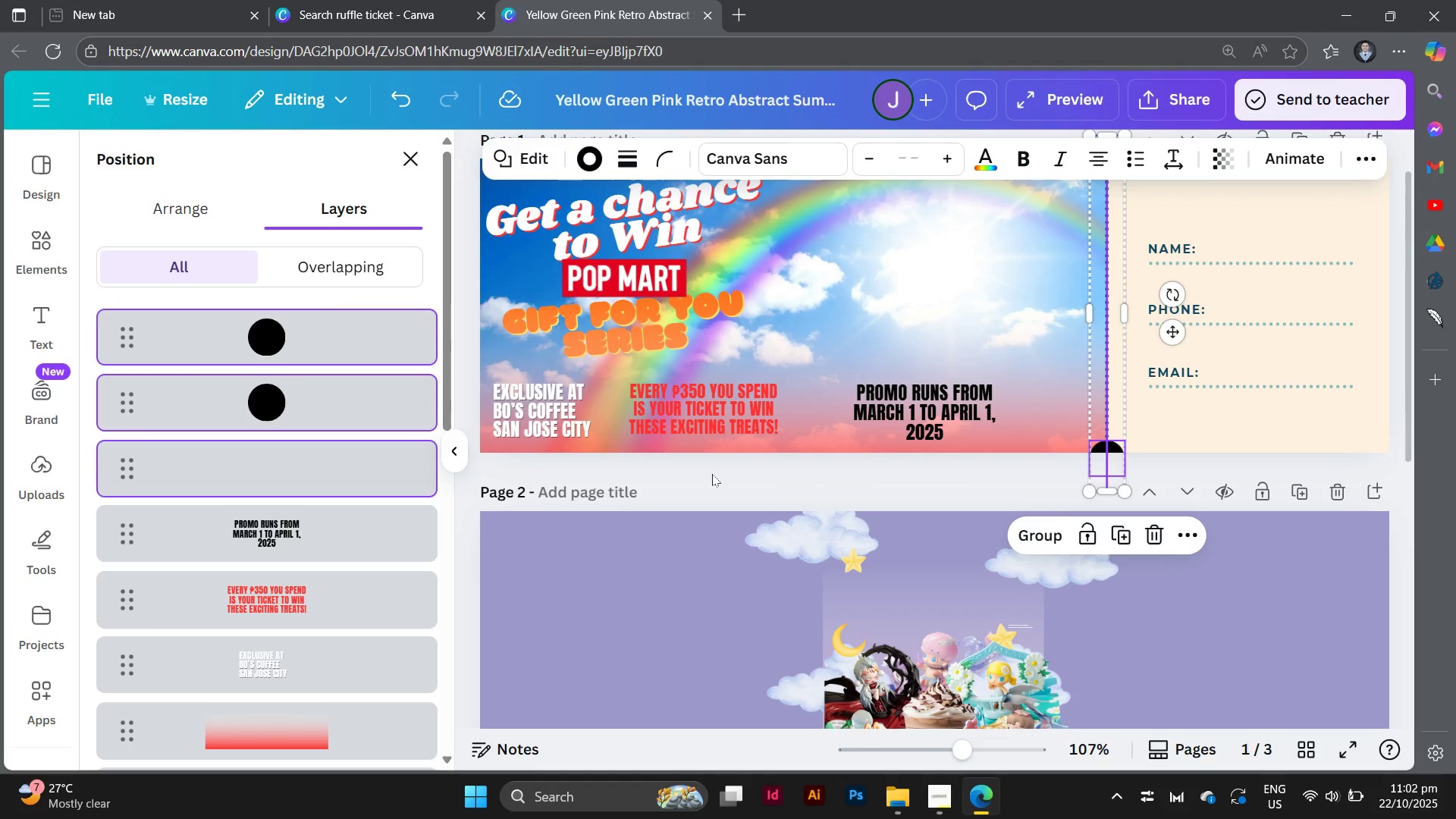 
left_click([712, 474])
 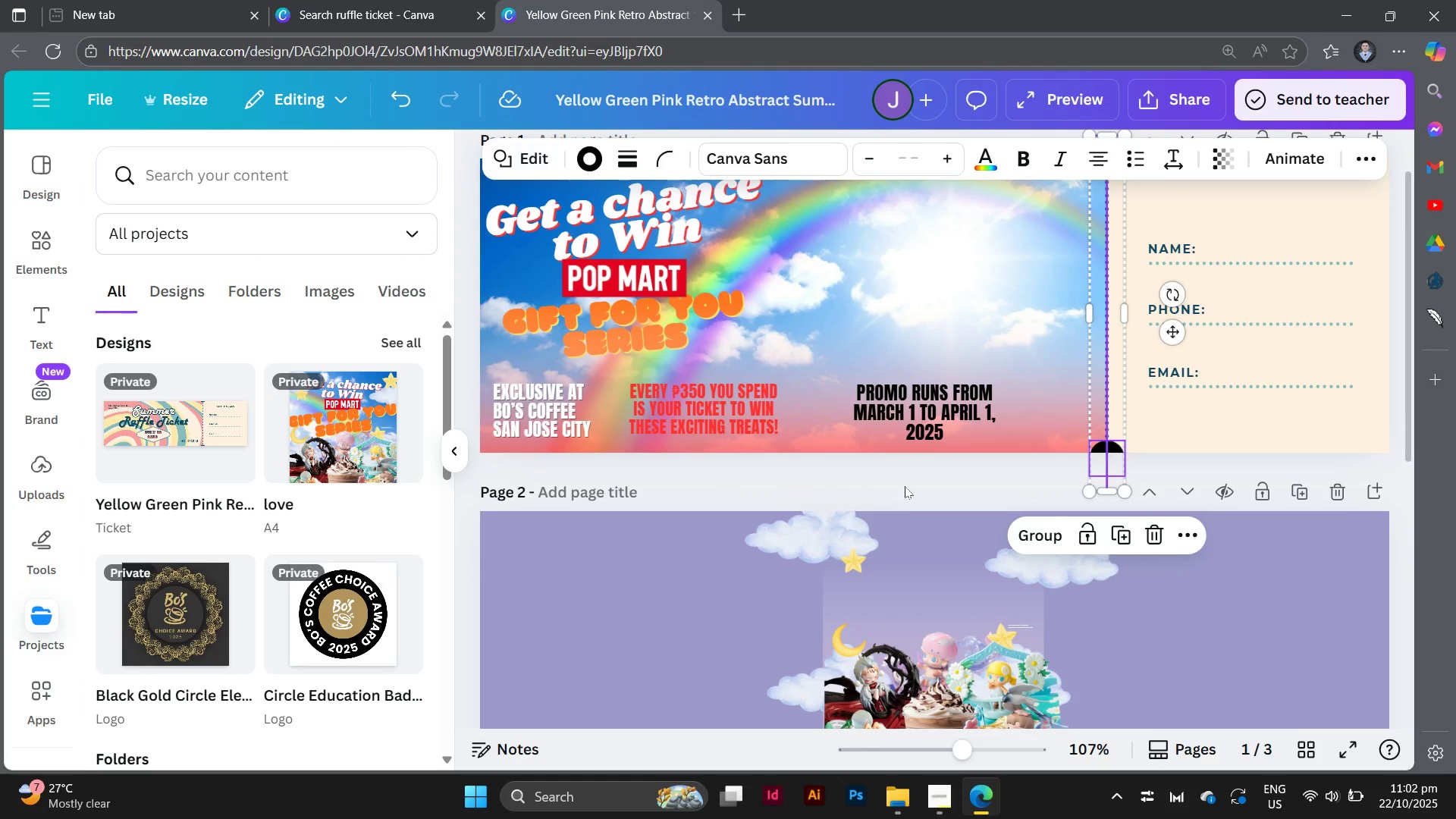 
left_click([907, 488])
 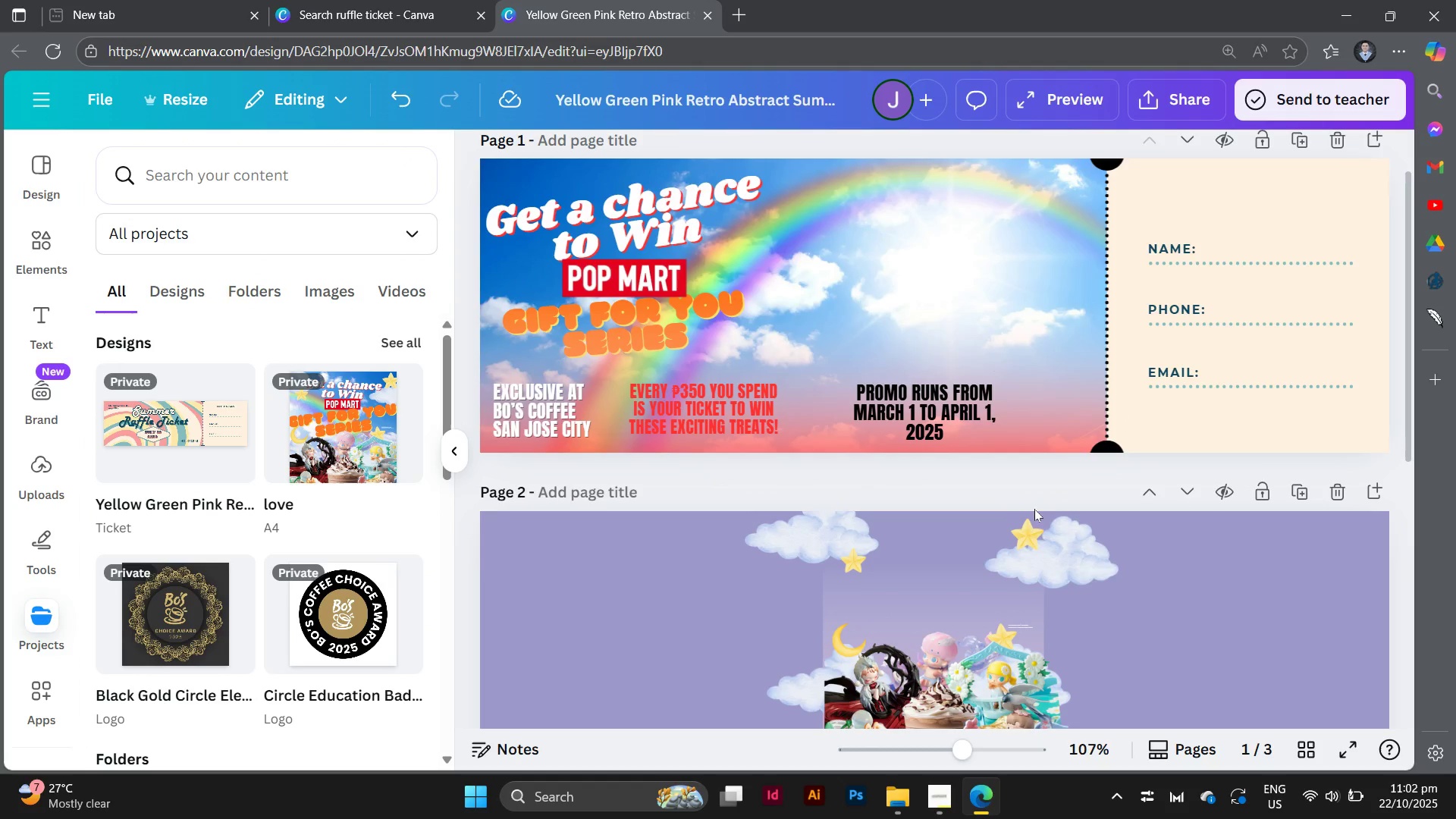 
scroll: coordinate [1034, 509], scroll_direction: up, amount: 1.0
 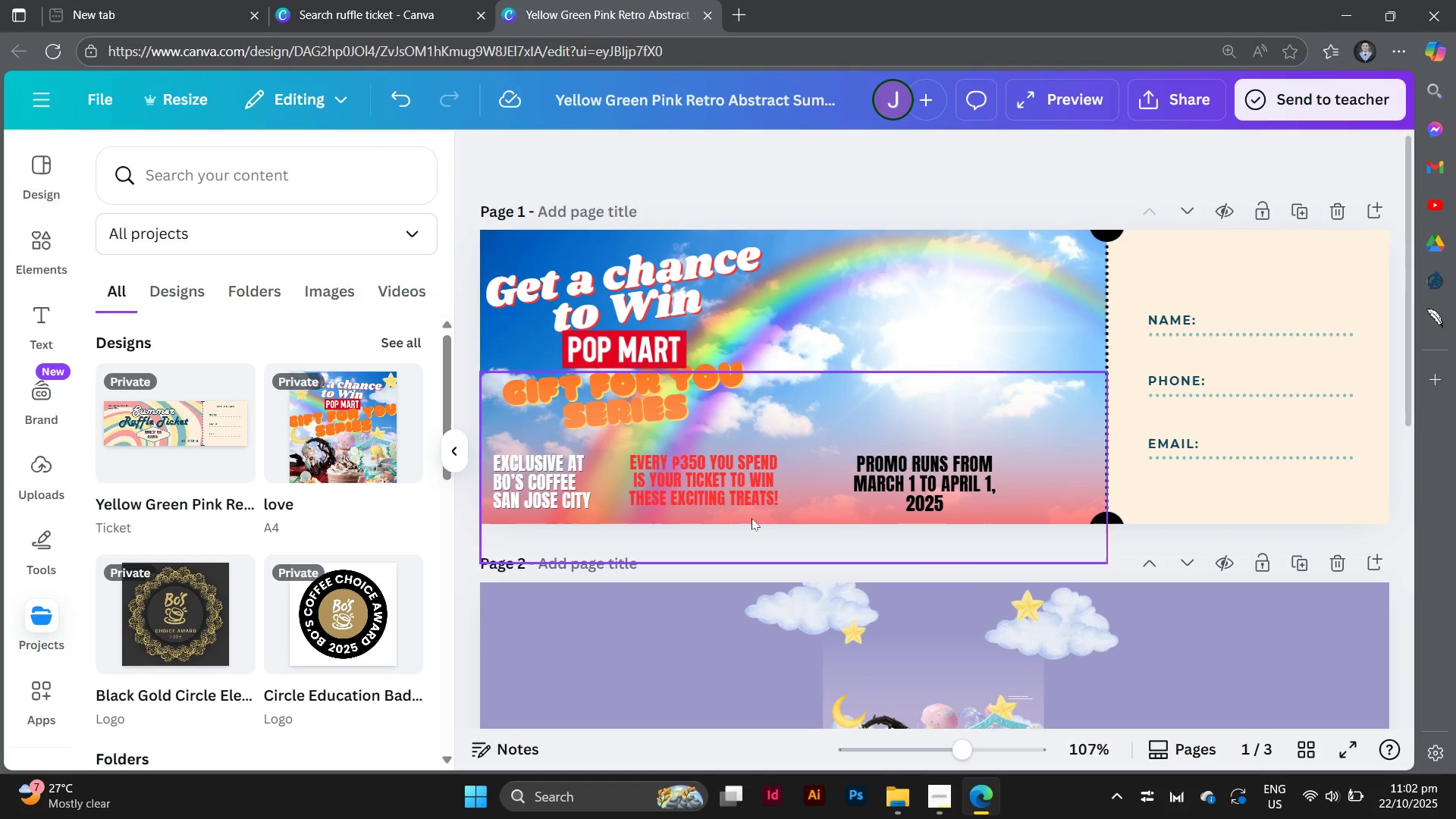 
left_click([752, 472])
 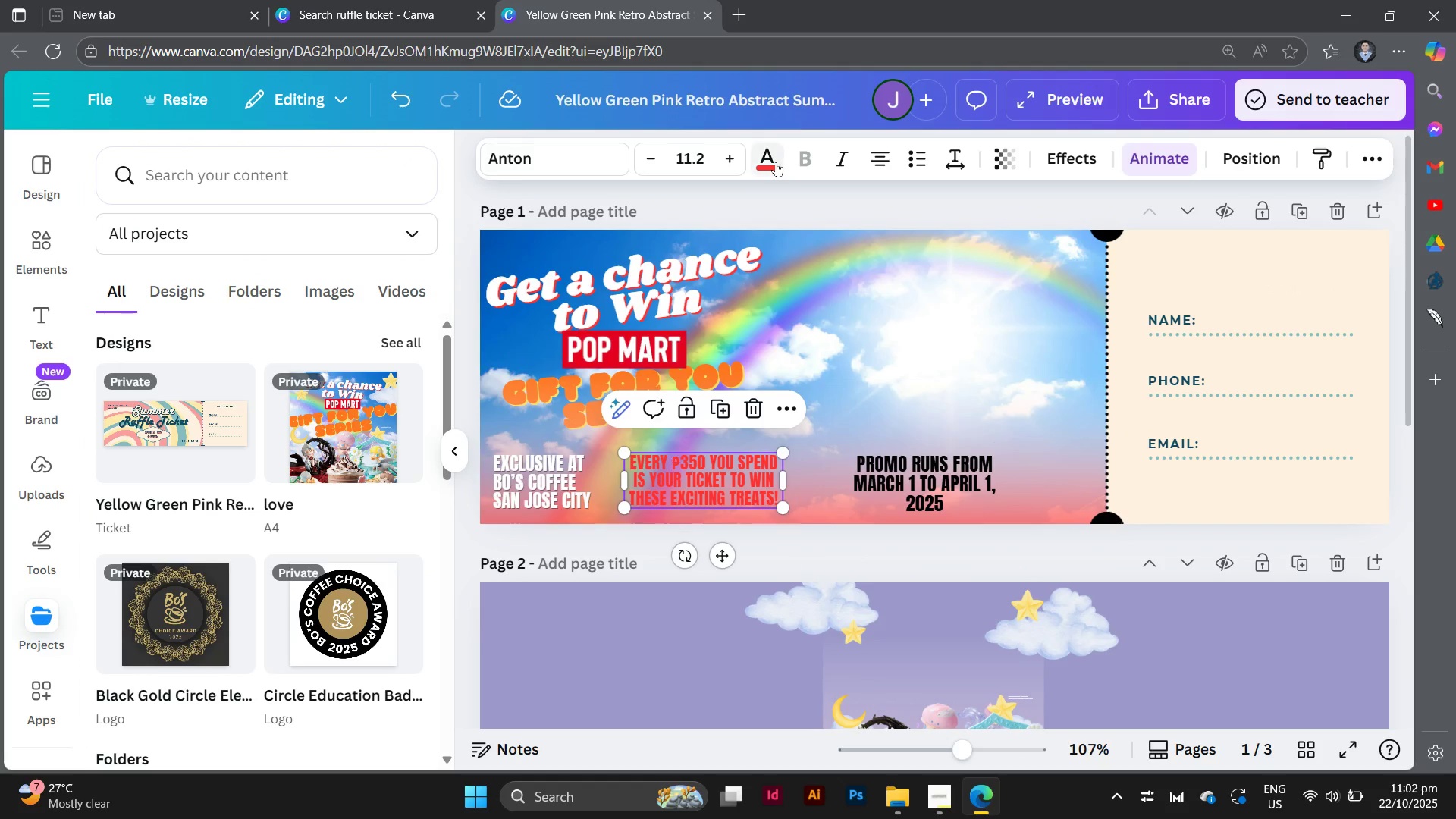 
double_click([776, 162])
 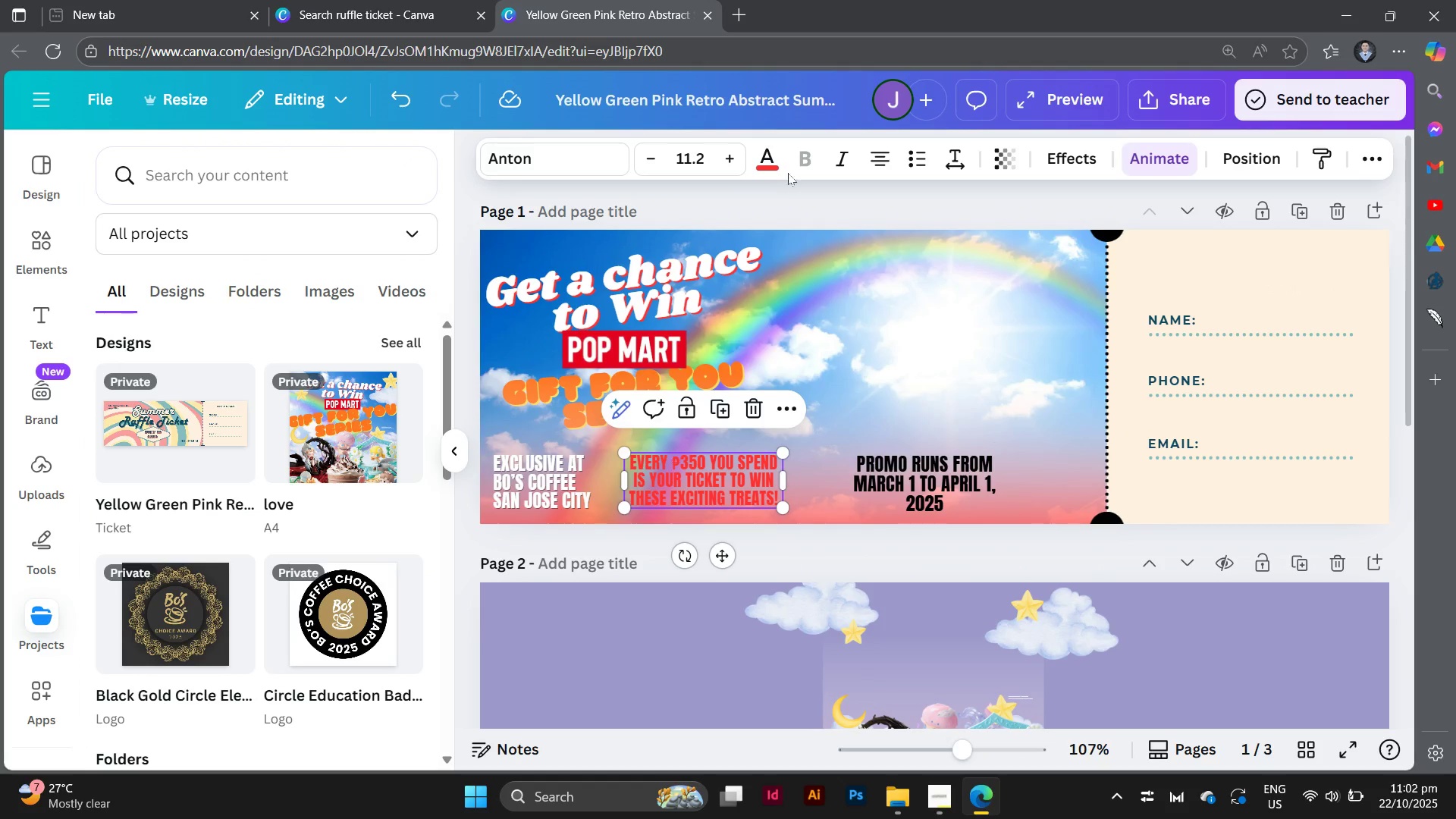 
right_click([779, 157])
 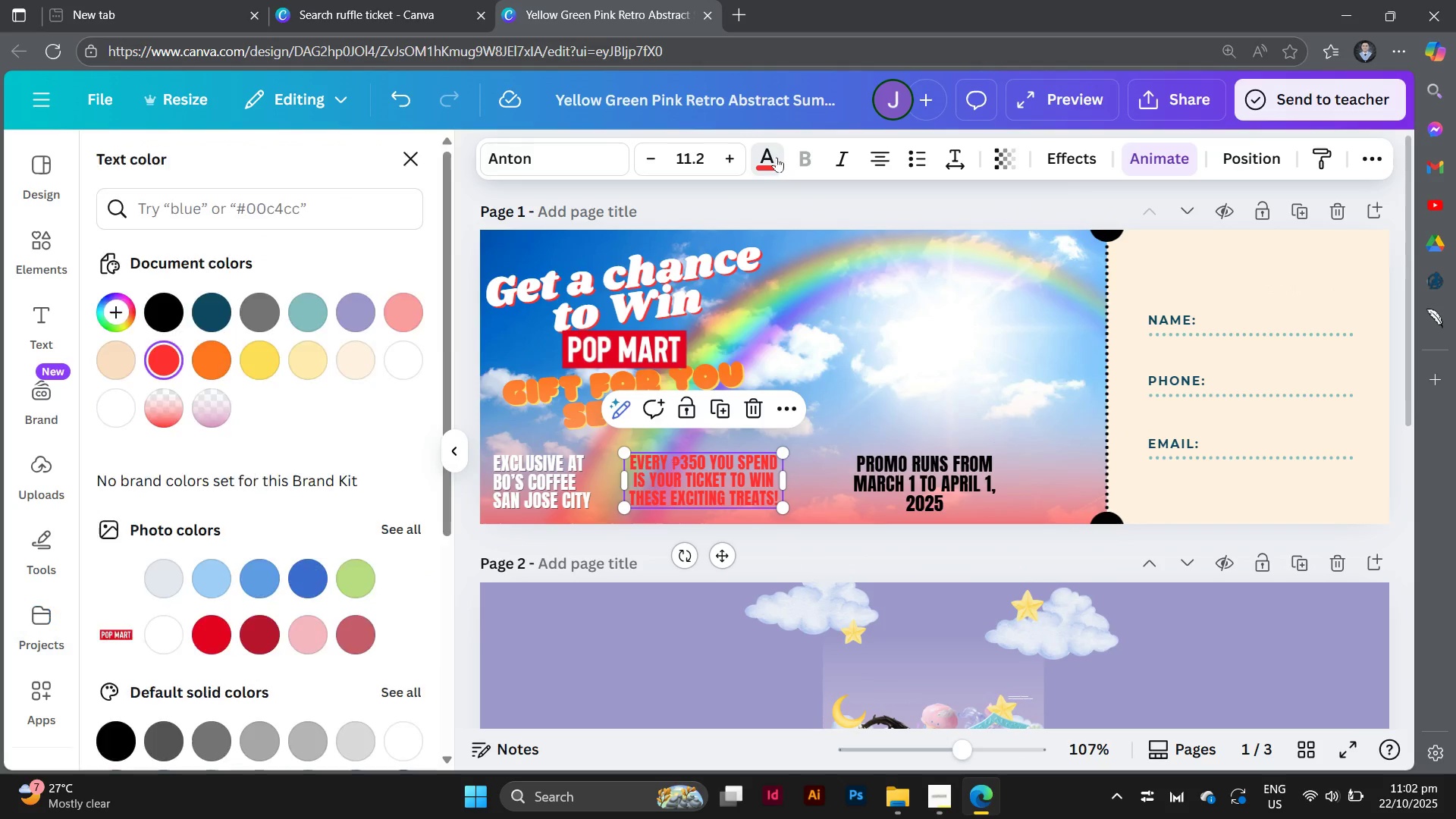 
left_click([779, 157])
 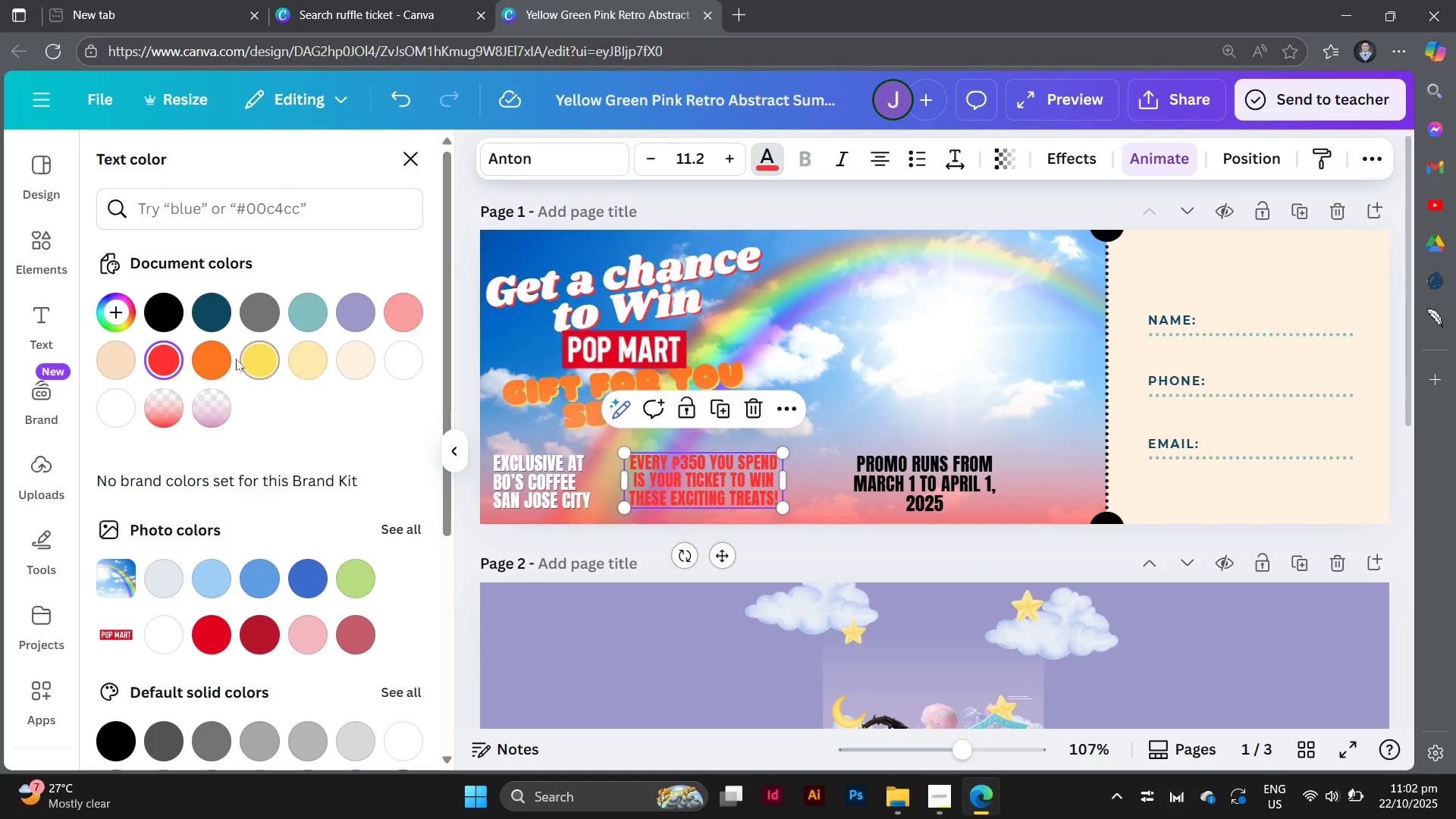 
left_click([256, 366])
 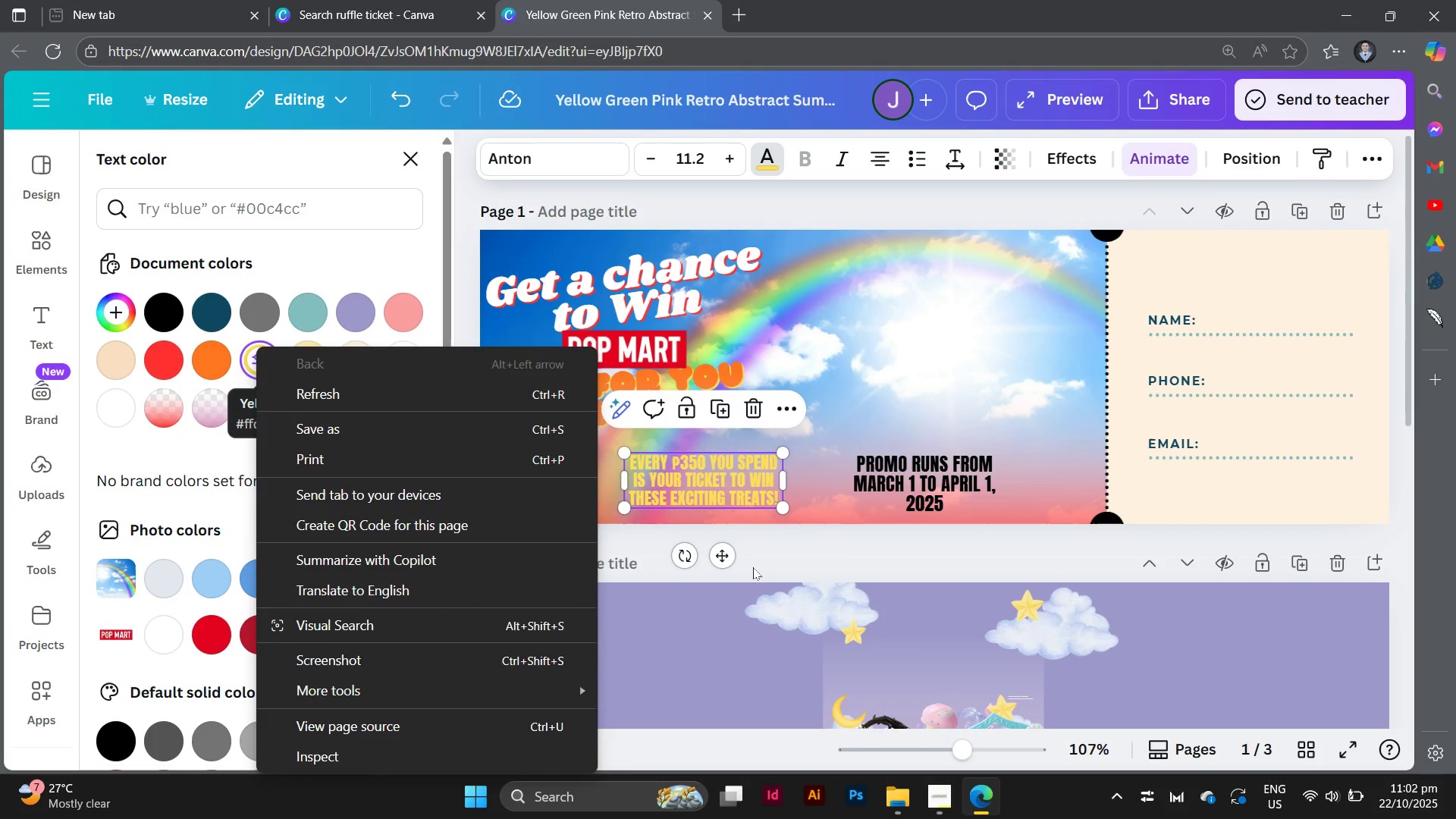 
right_click([256, 366])
 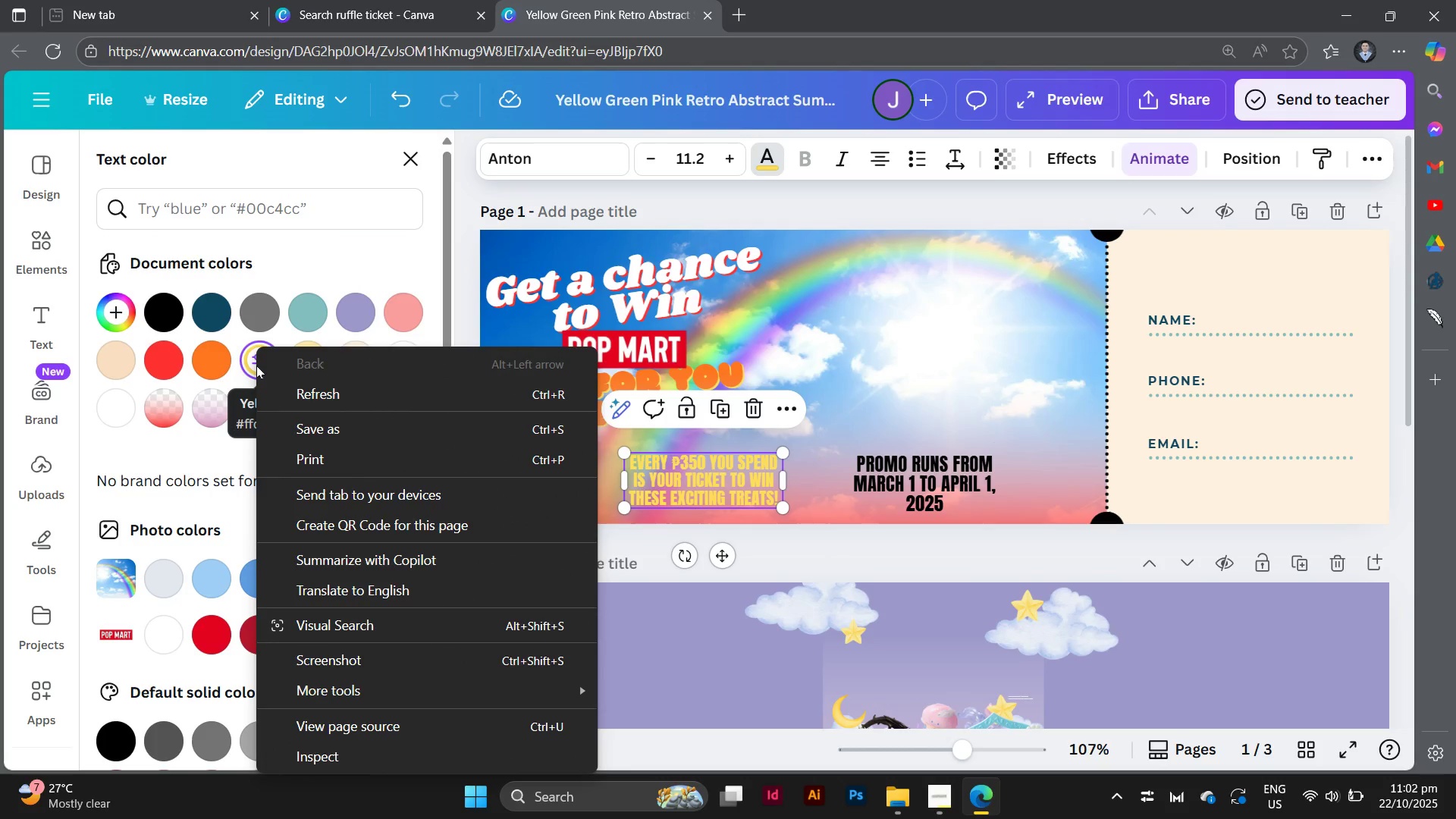 
left_click([777, 568])
 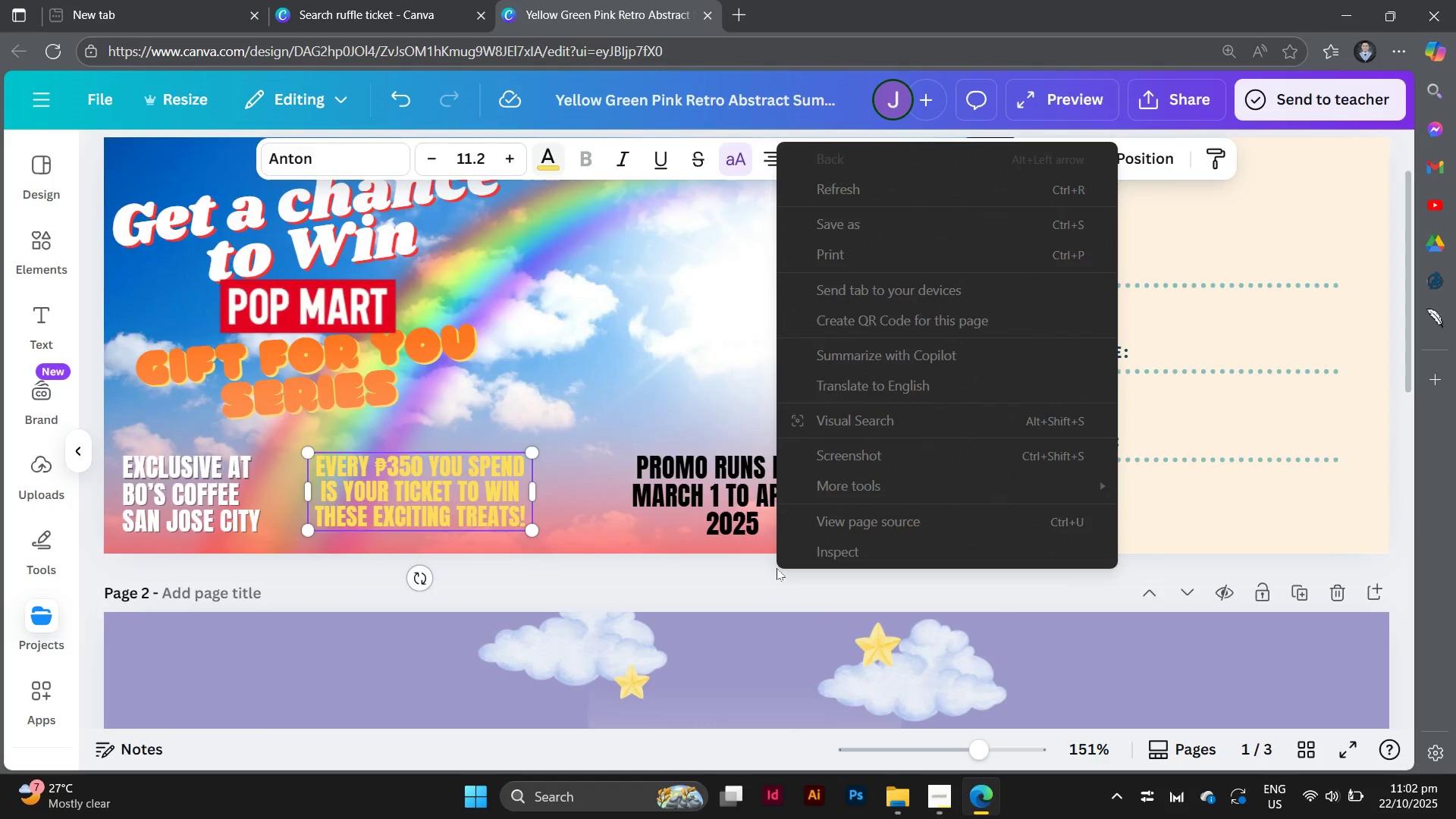 
right_click([777, 568])
 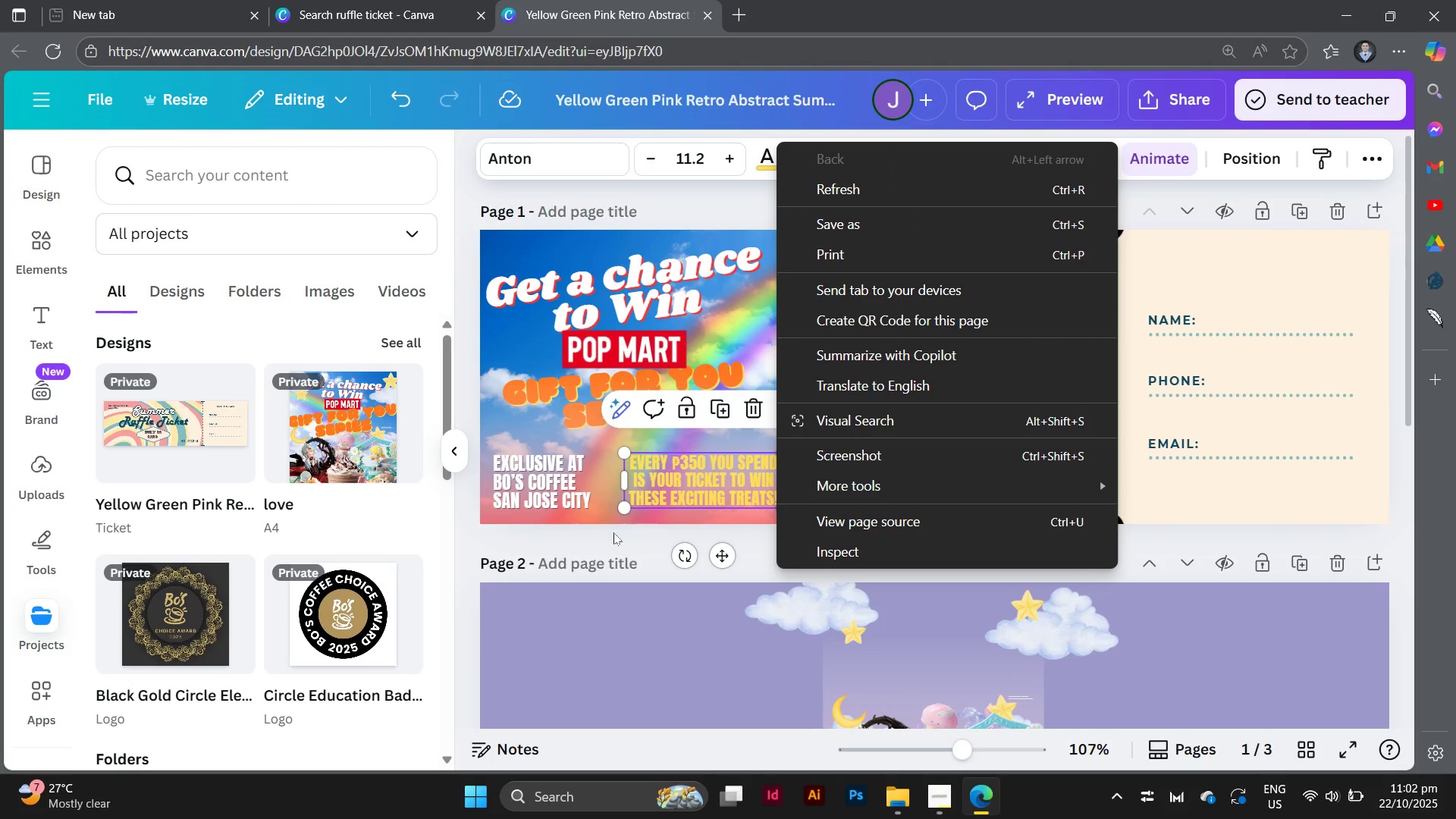 
right_click([614, 534])
 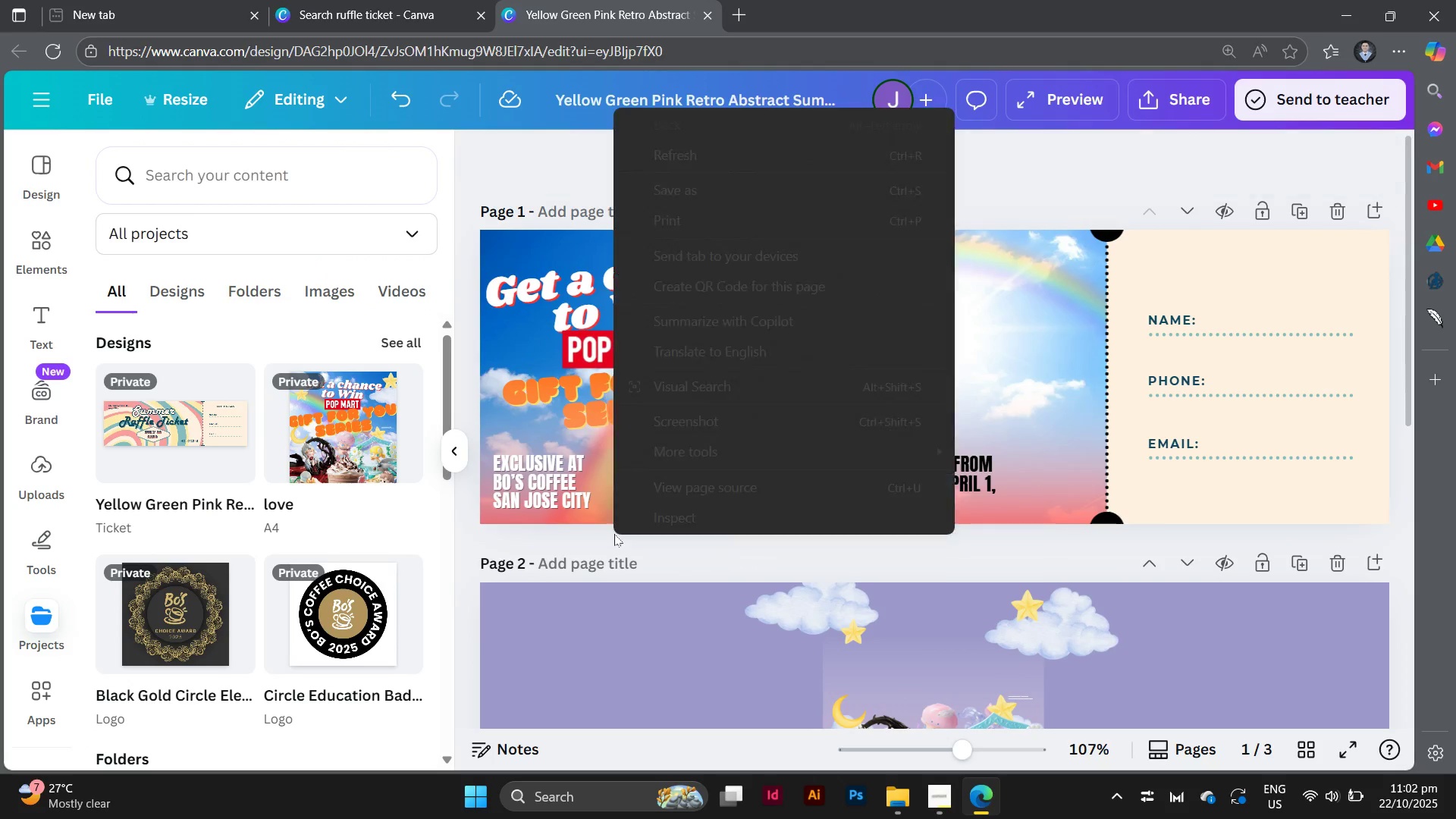 
left_click([614, 534])
 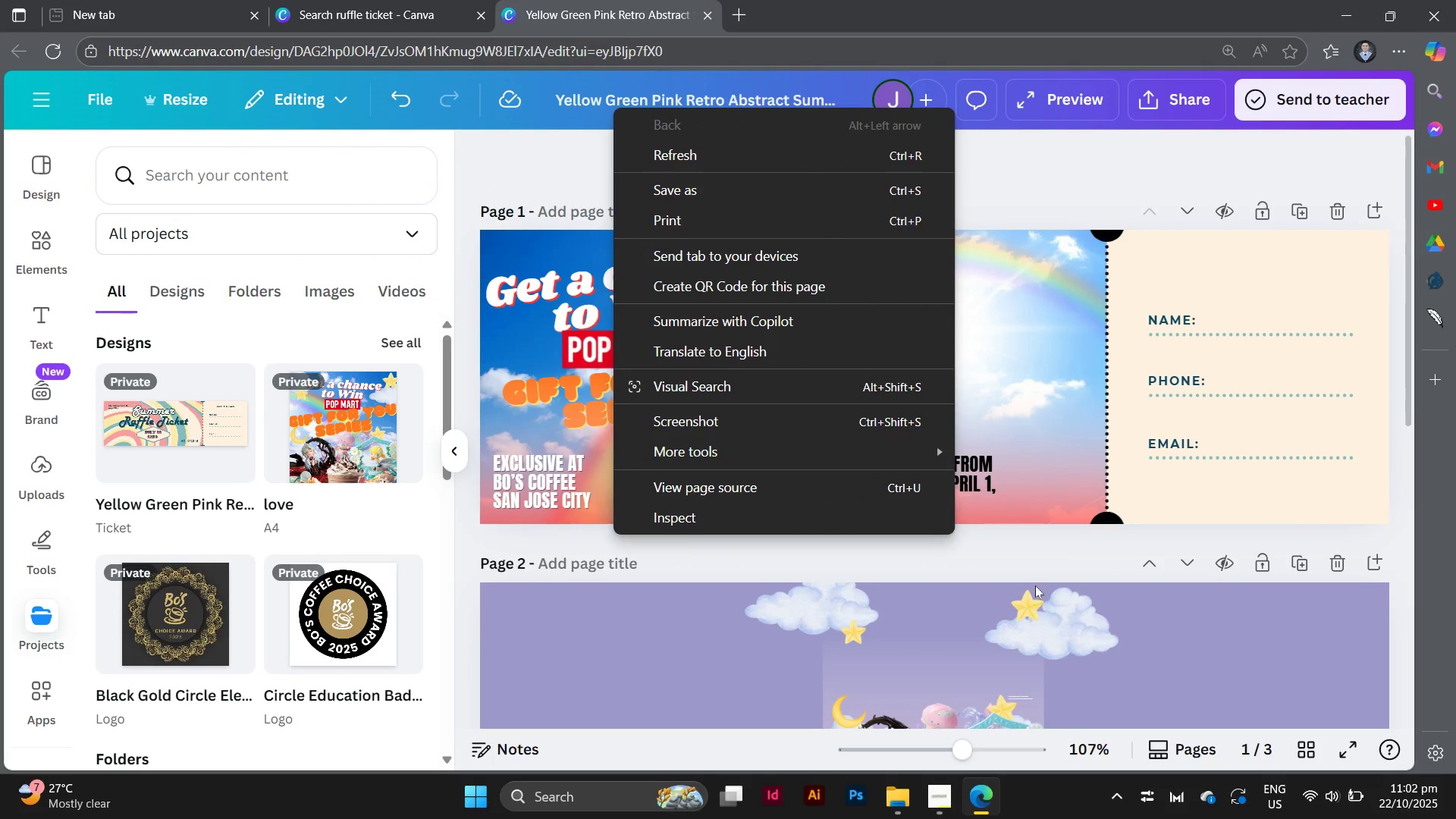 
right_click([1035, 574])
 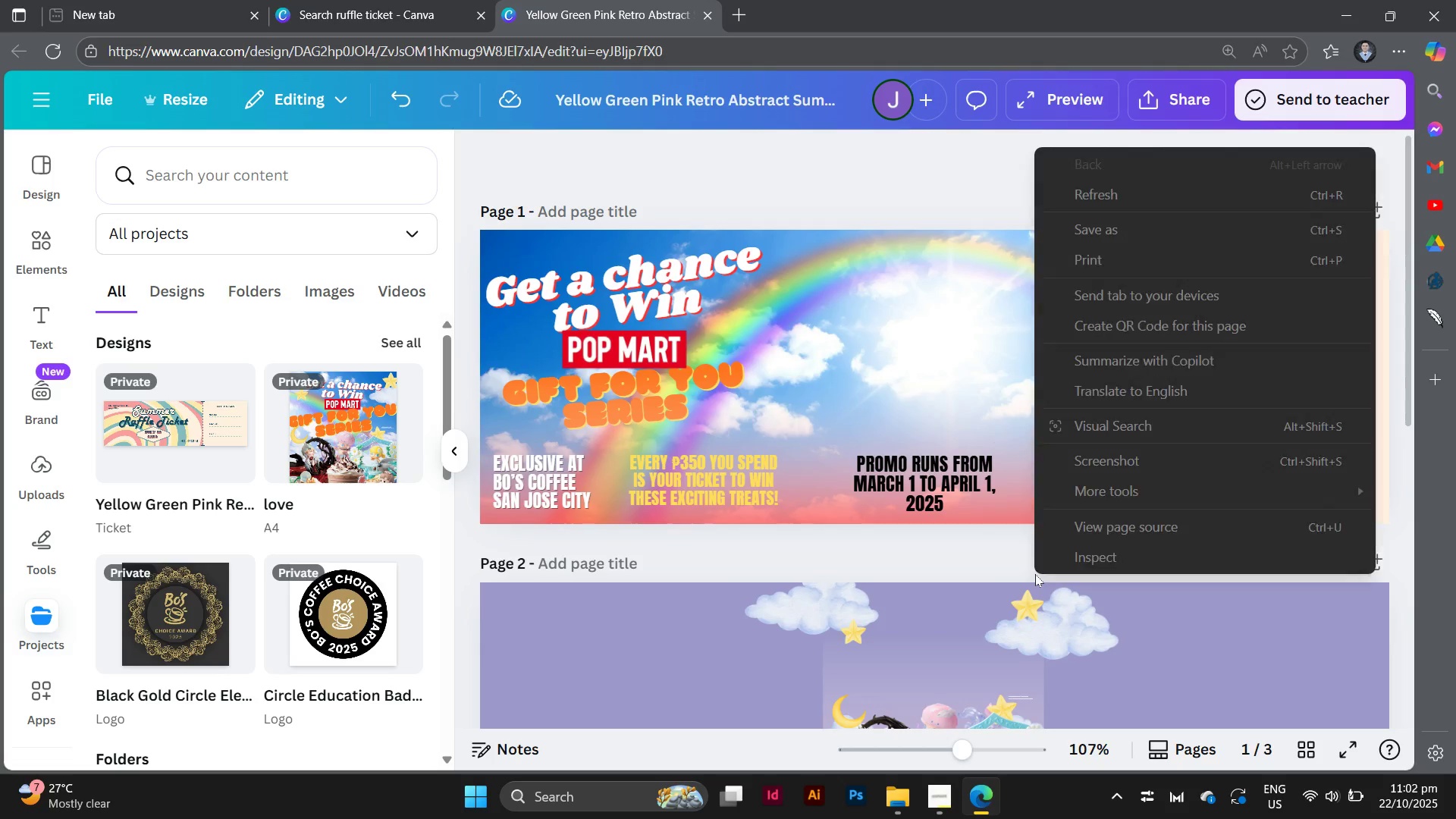 
left_click([1035, 574])
 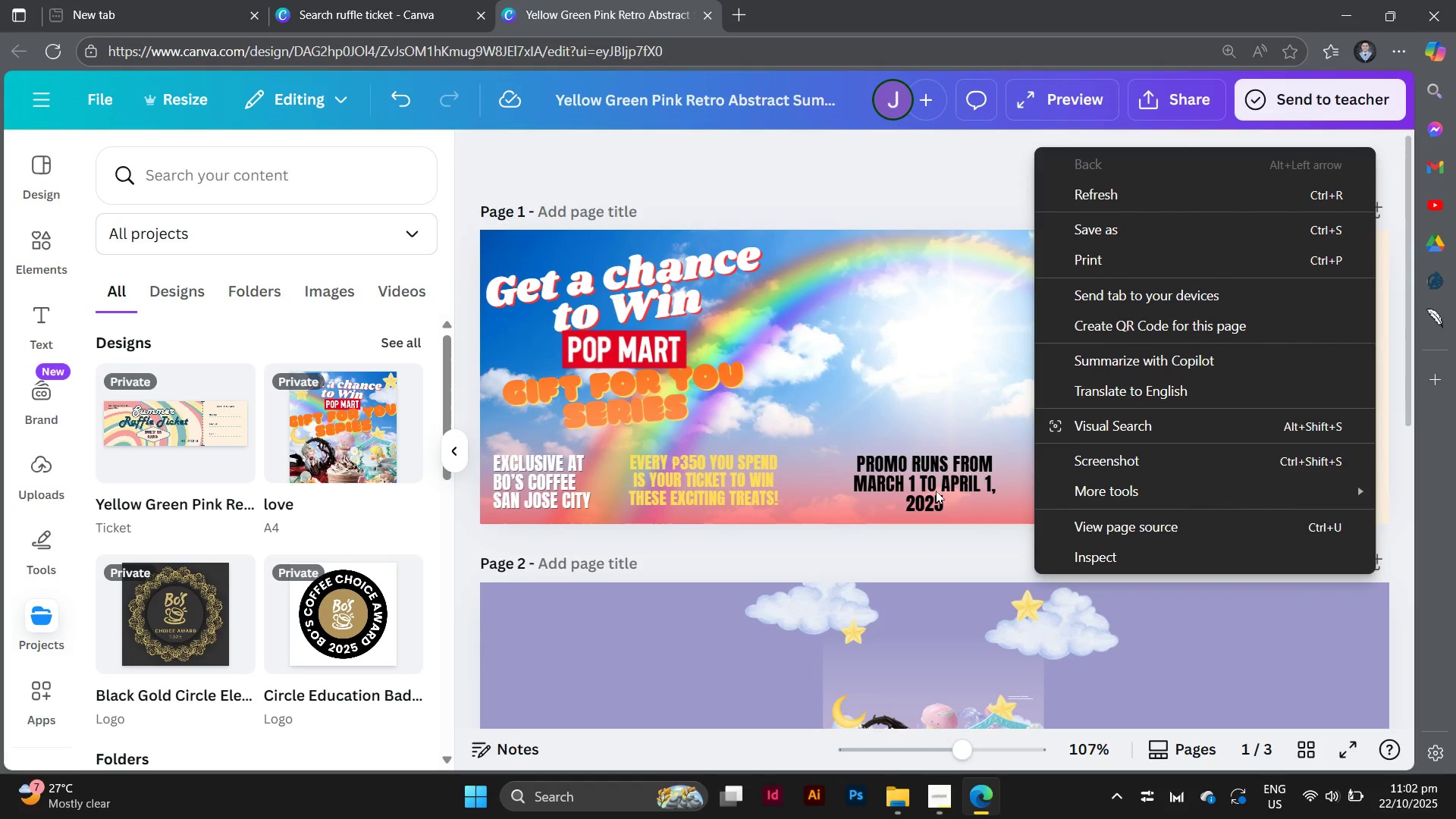 
right_click([935, 477])
 